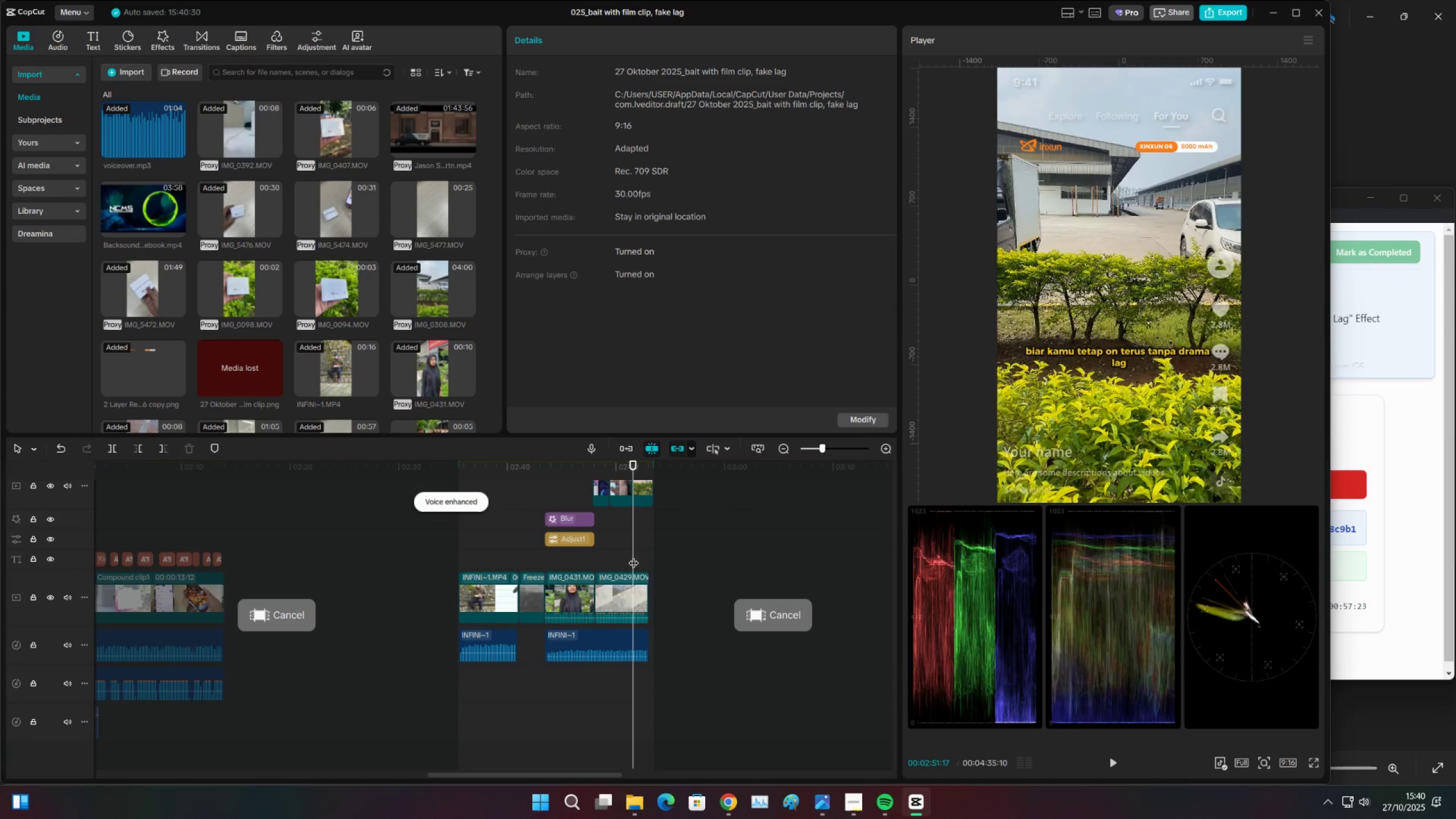 
key(Space)
 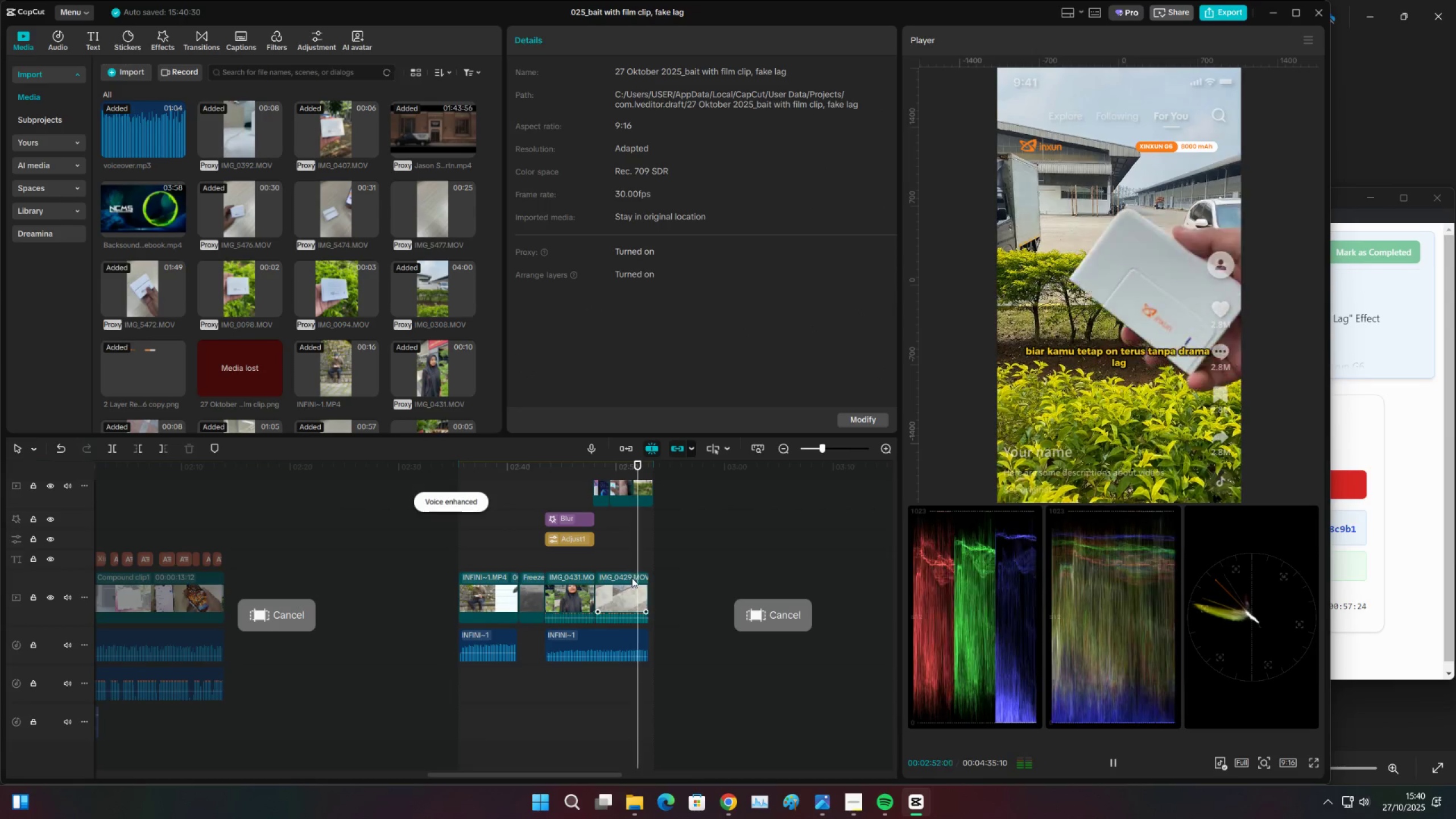 
left_click([632, 578])
 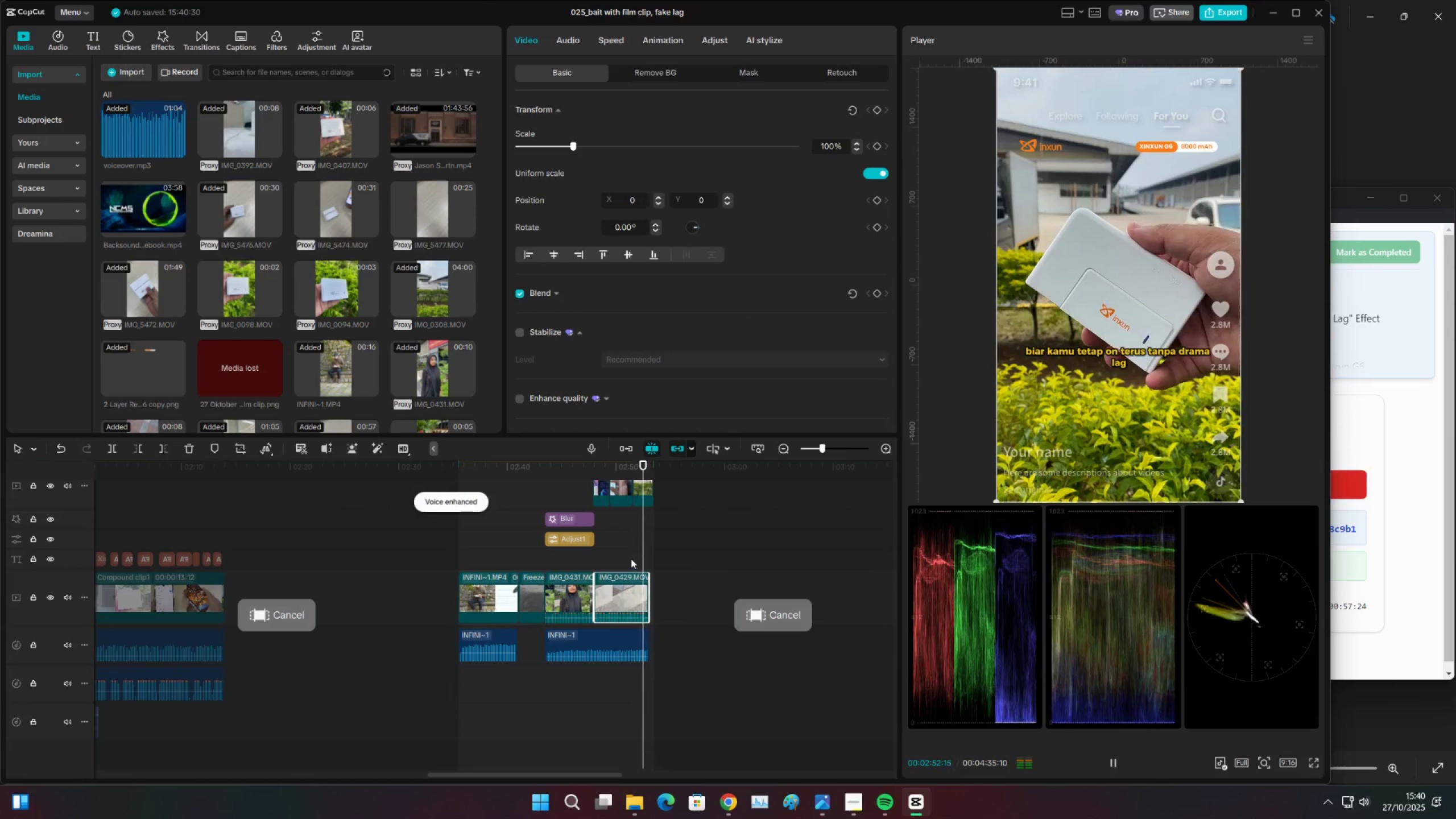 
left_click([631, 558])
 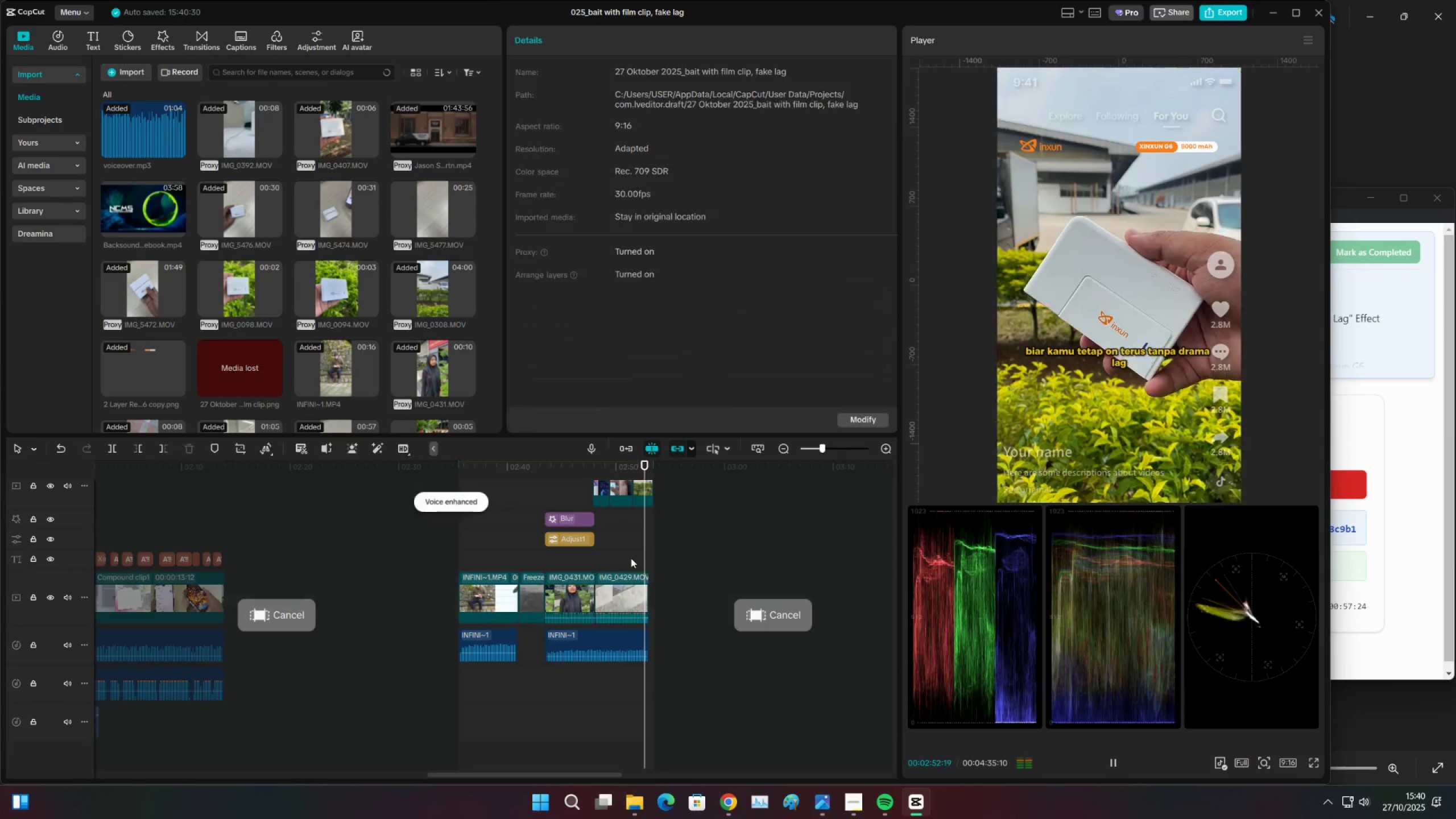 
key(Space)
 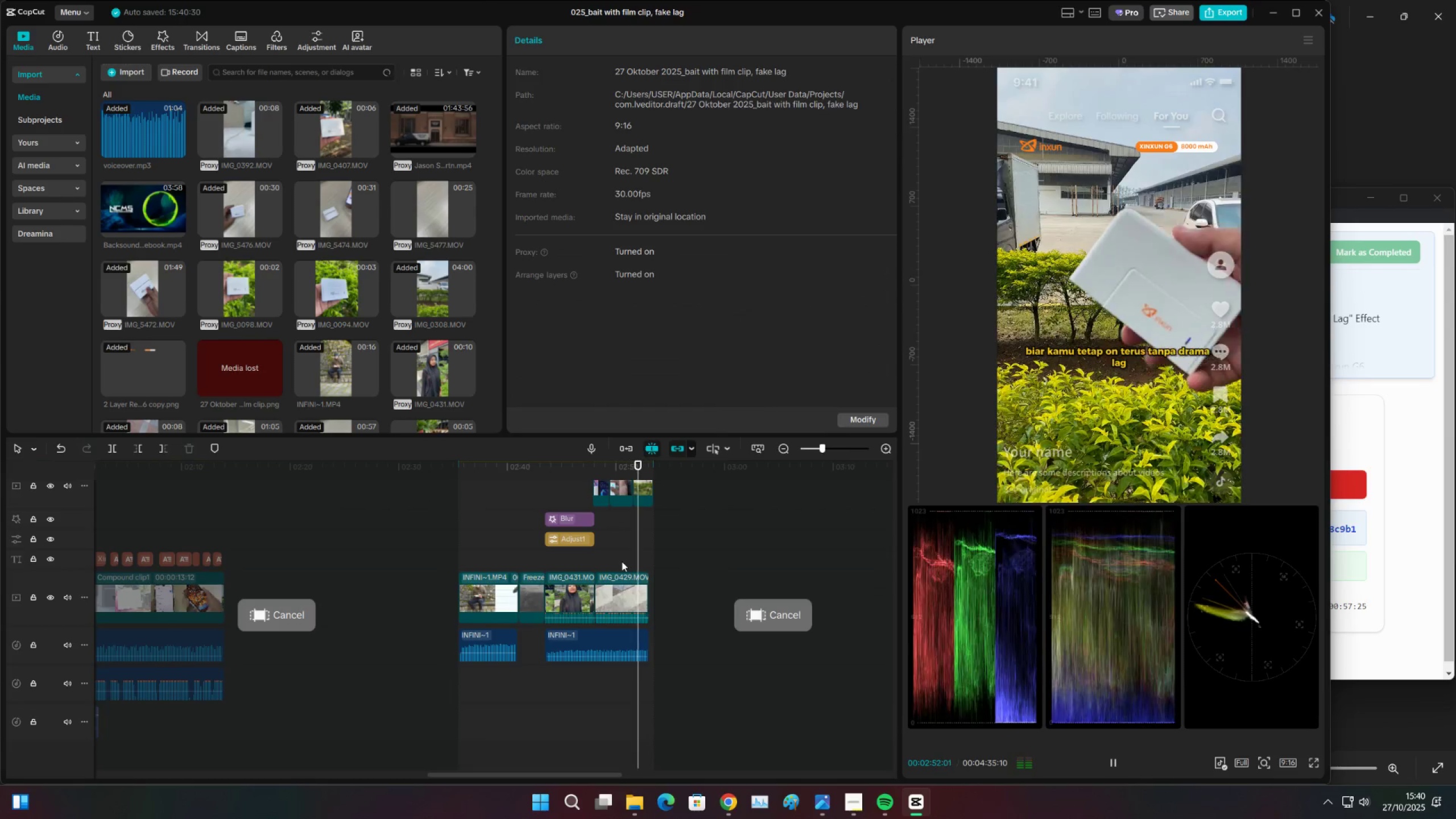 
left_click([622, 561])
 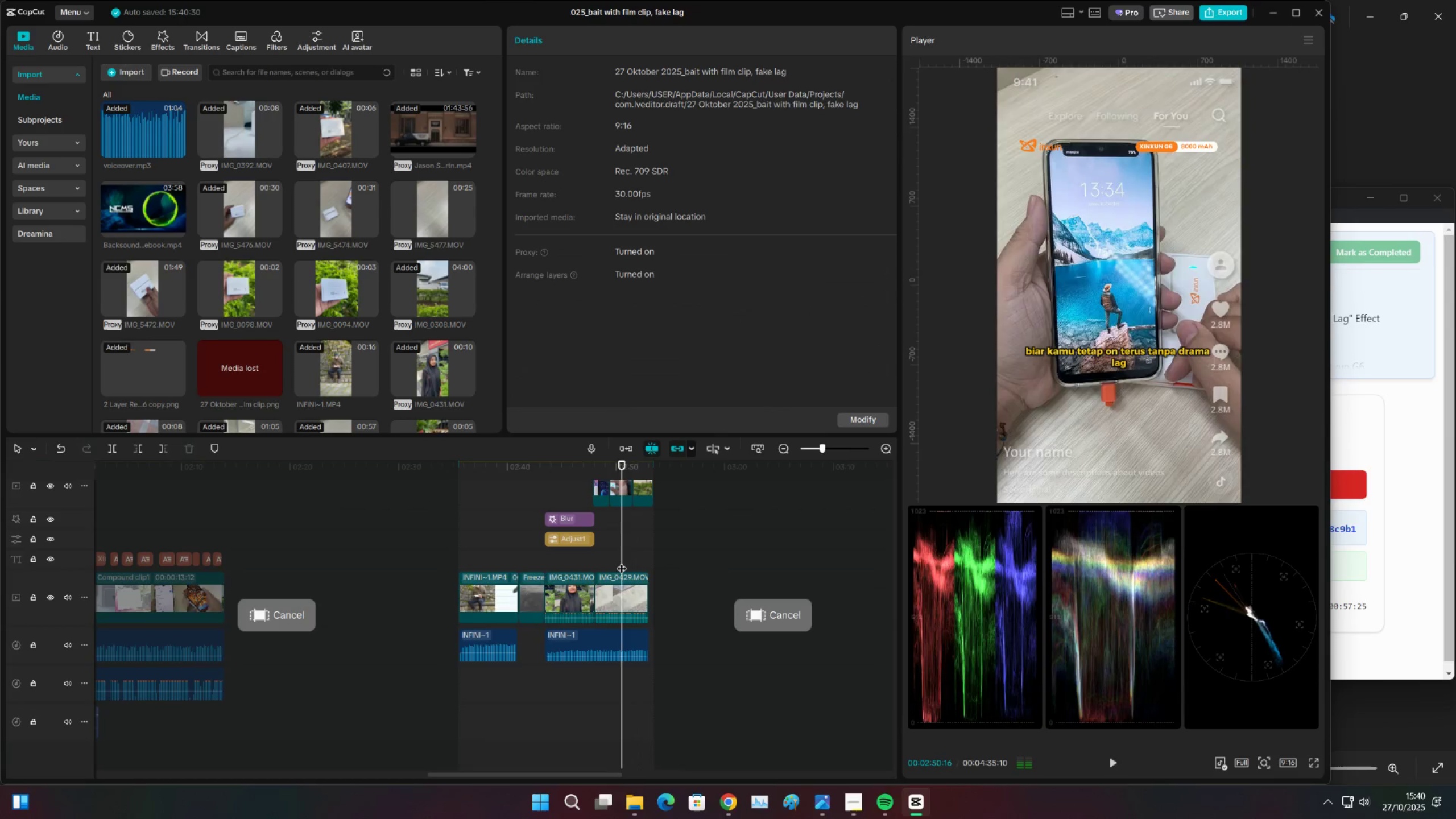 
key(Space)
 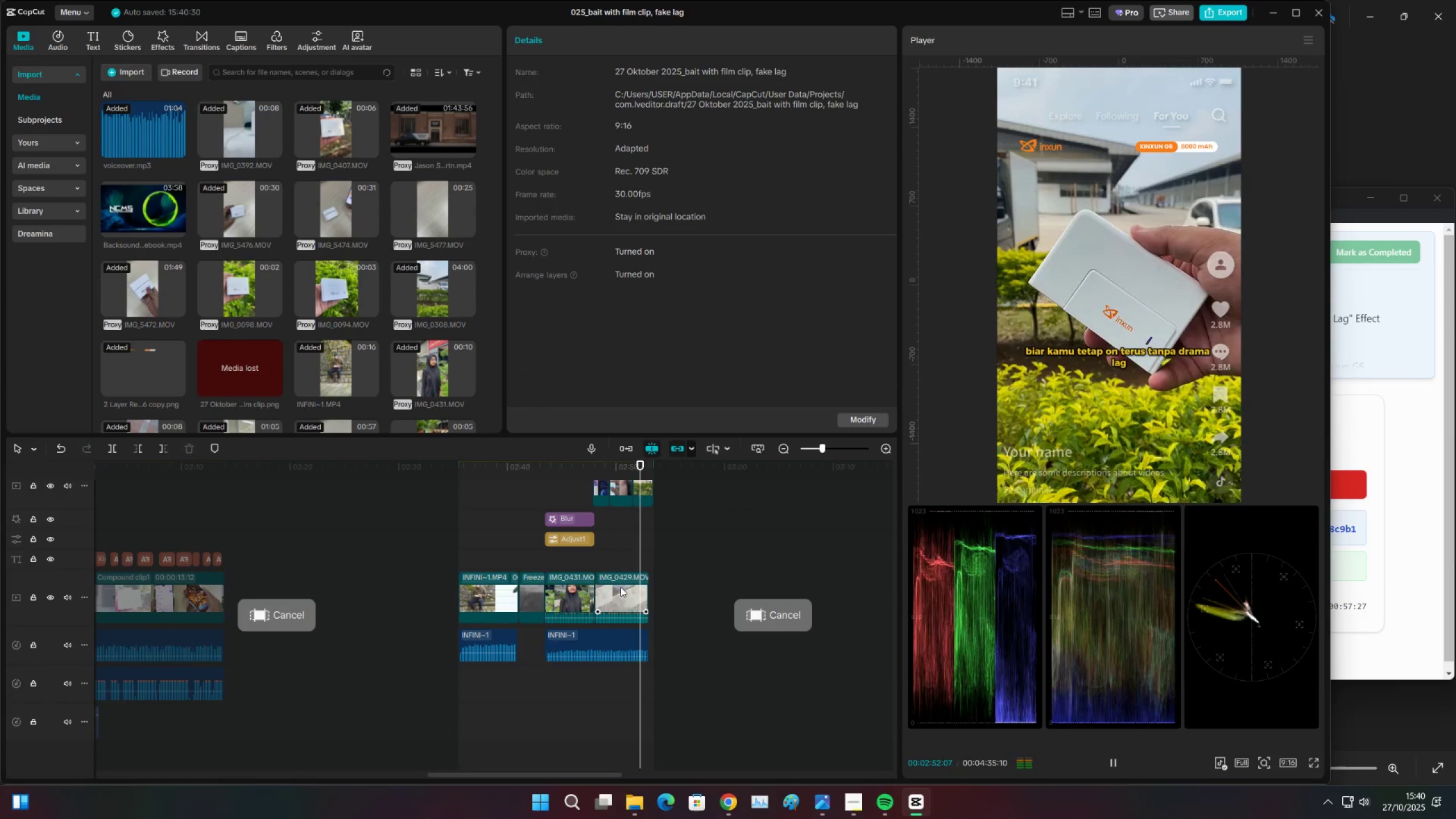 
scroll: coordinate [597, 328], scroll_direction: down, amount: 4.0
 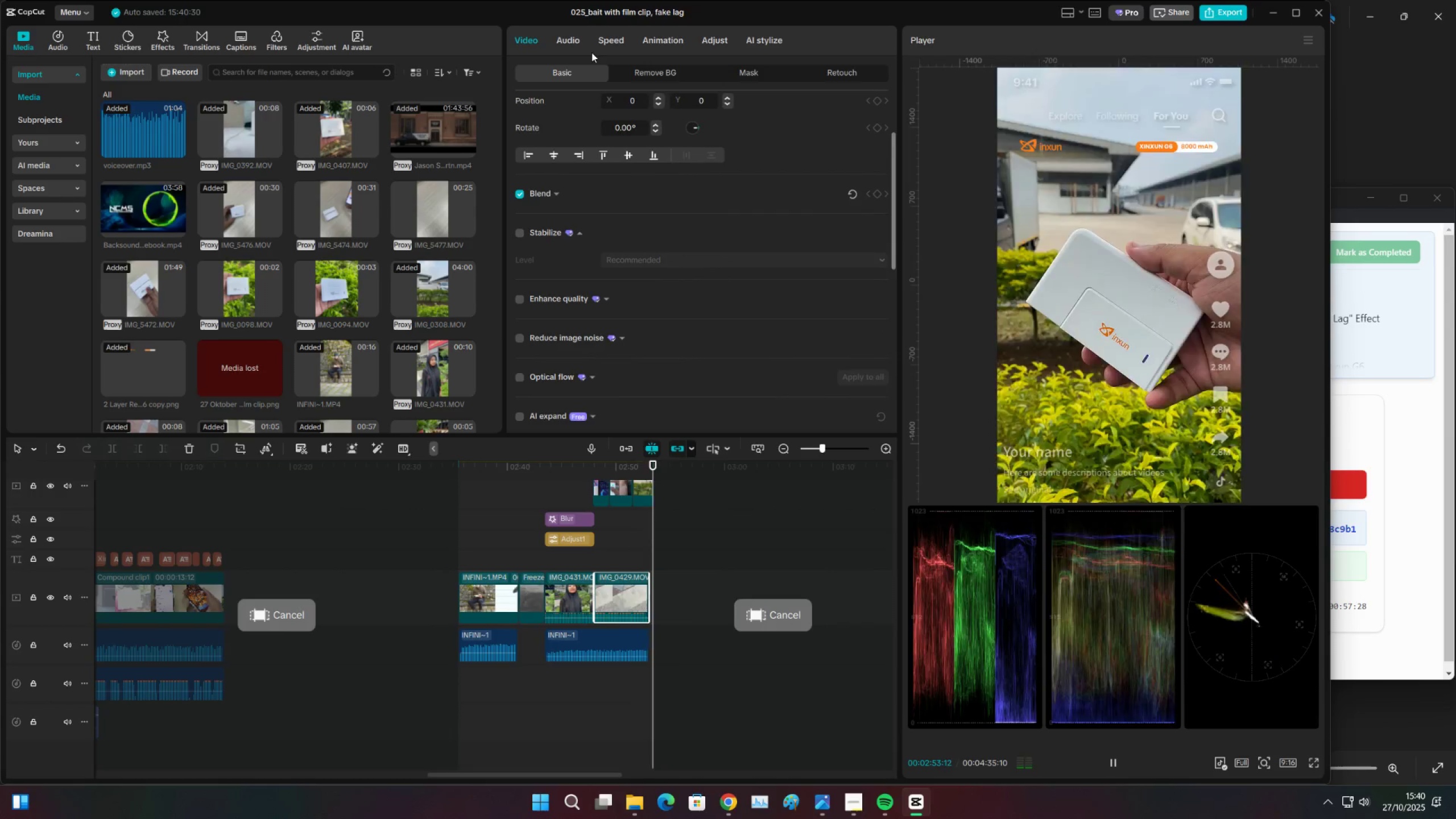 
left_click([586, 40])
 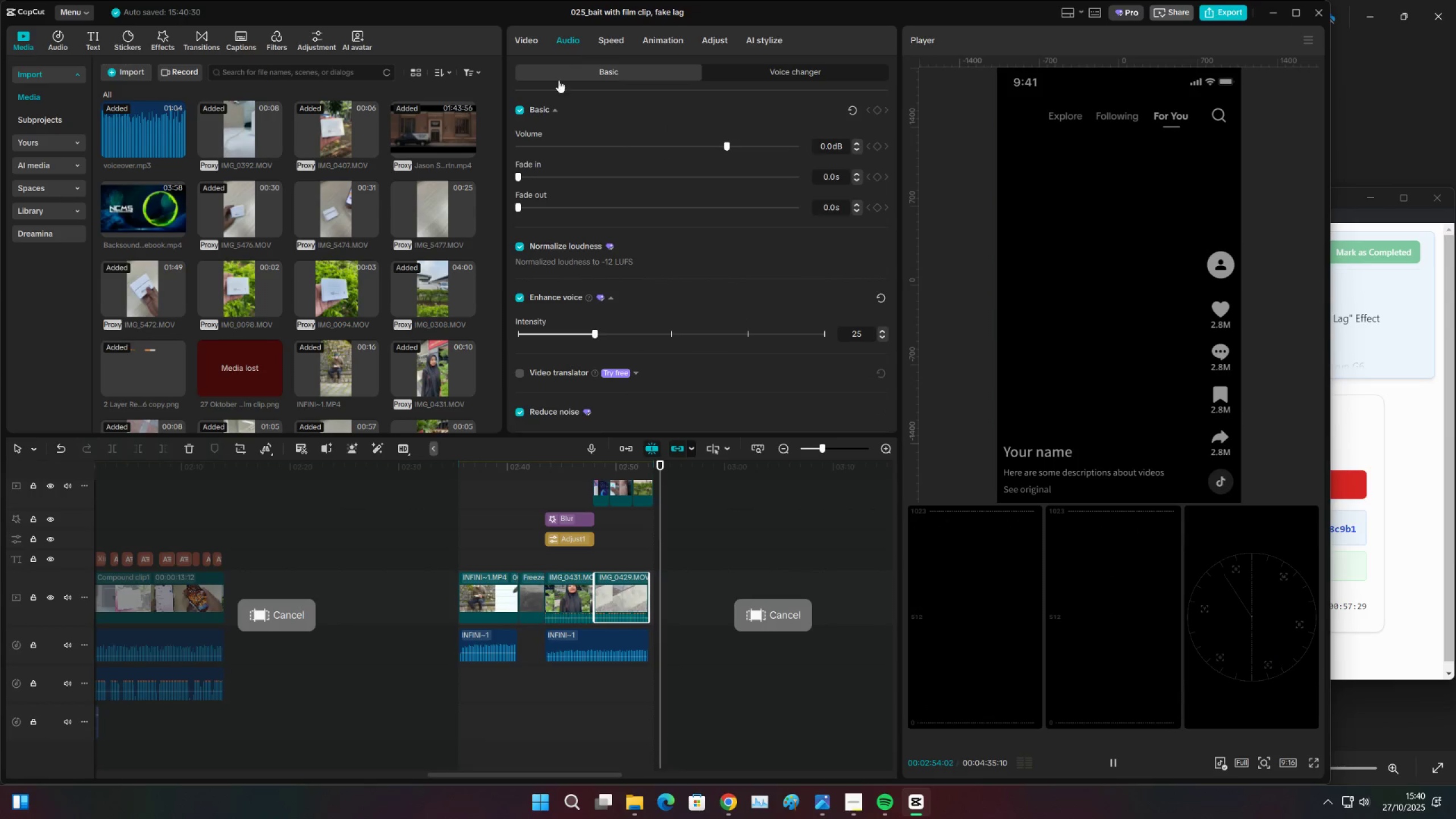 
scroll: coordinate [564, 261], scroll_direction: down, amount: 3.0
 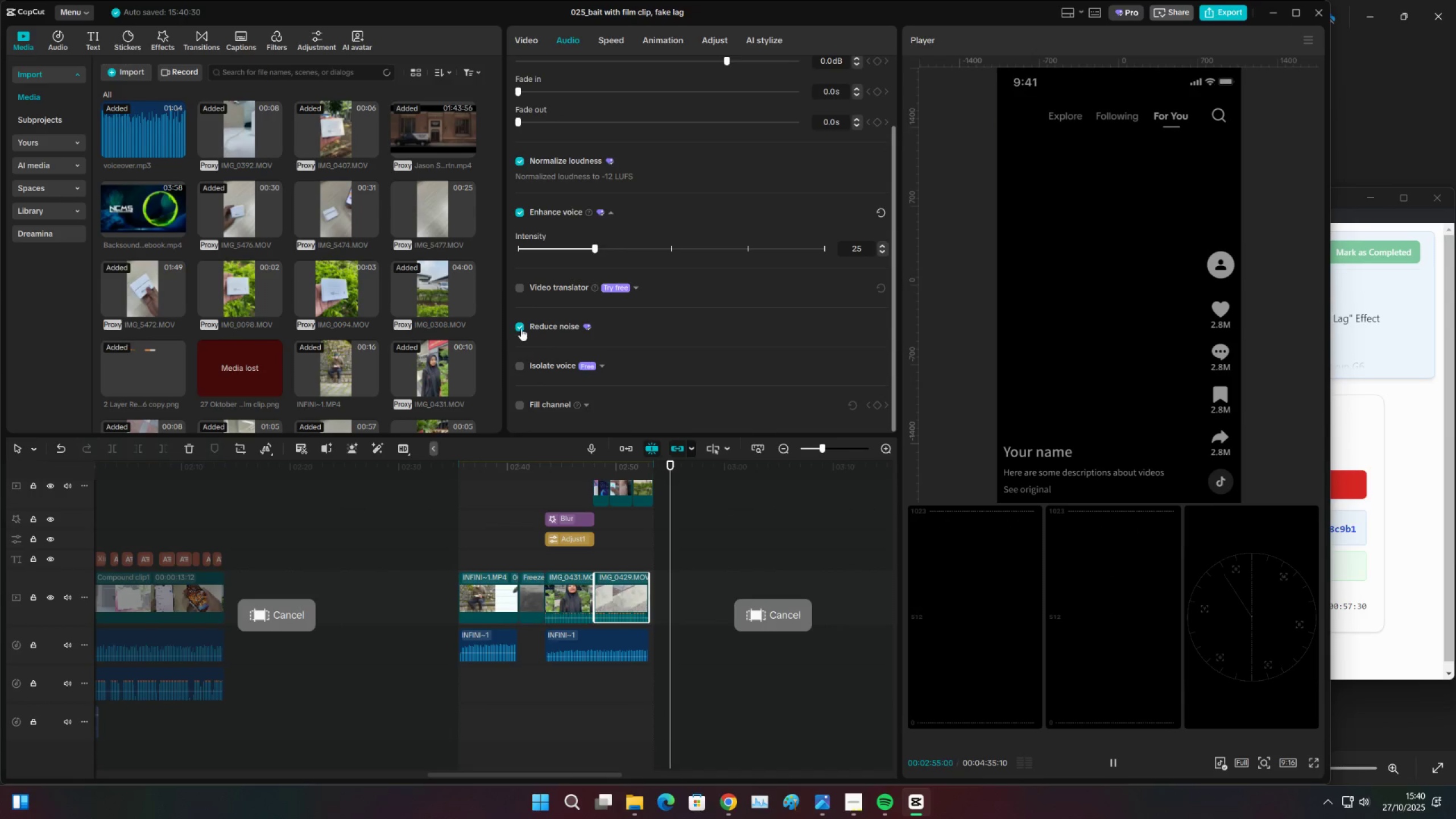 
left_click([521, 328])
 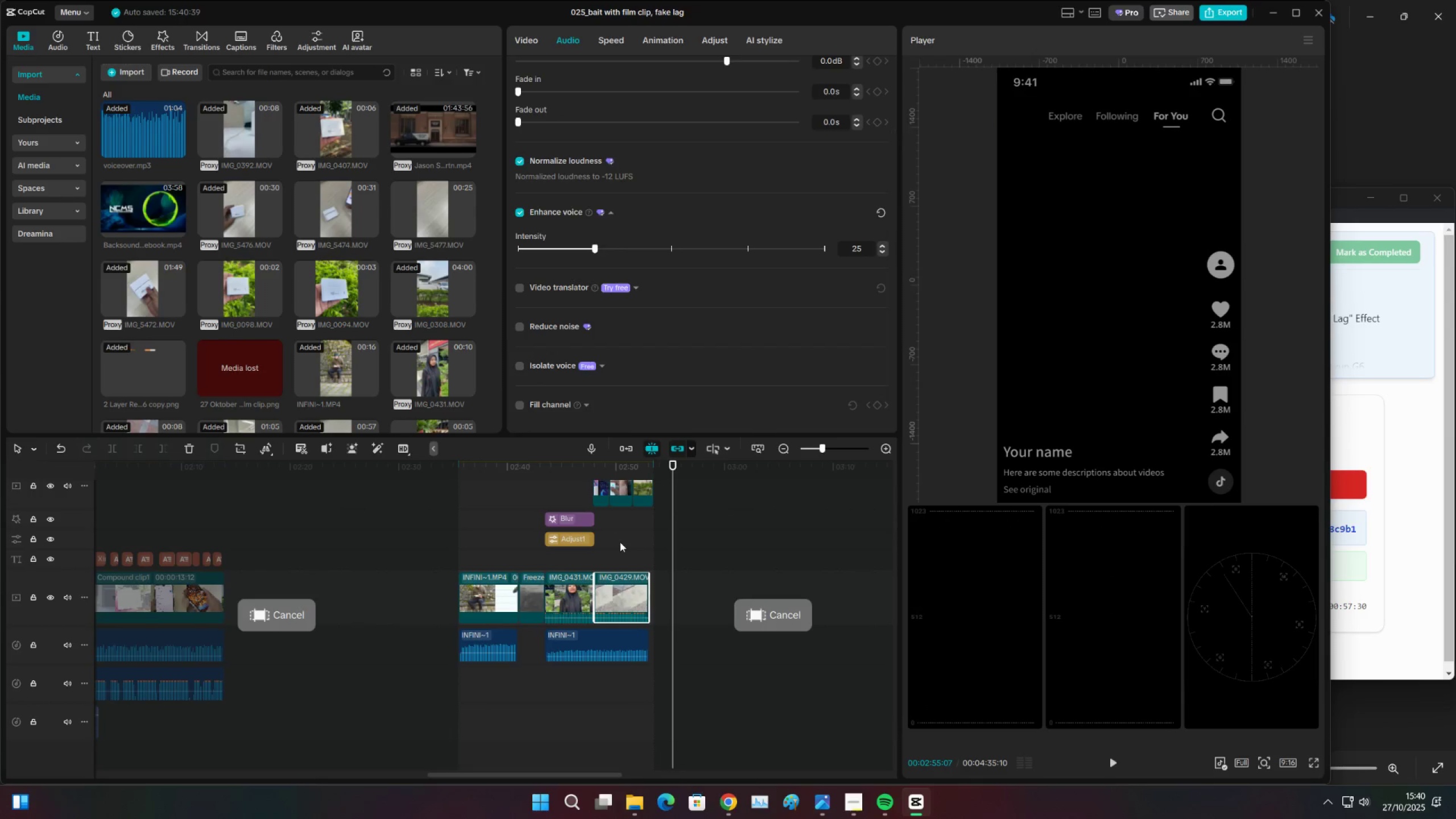 
left_click([622, 543])
 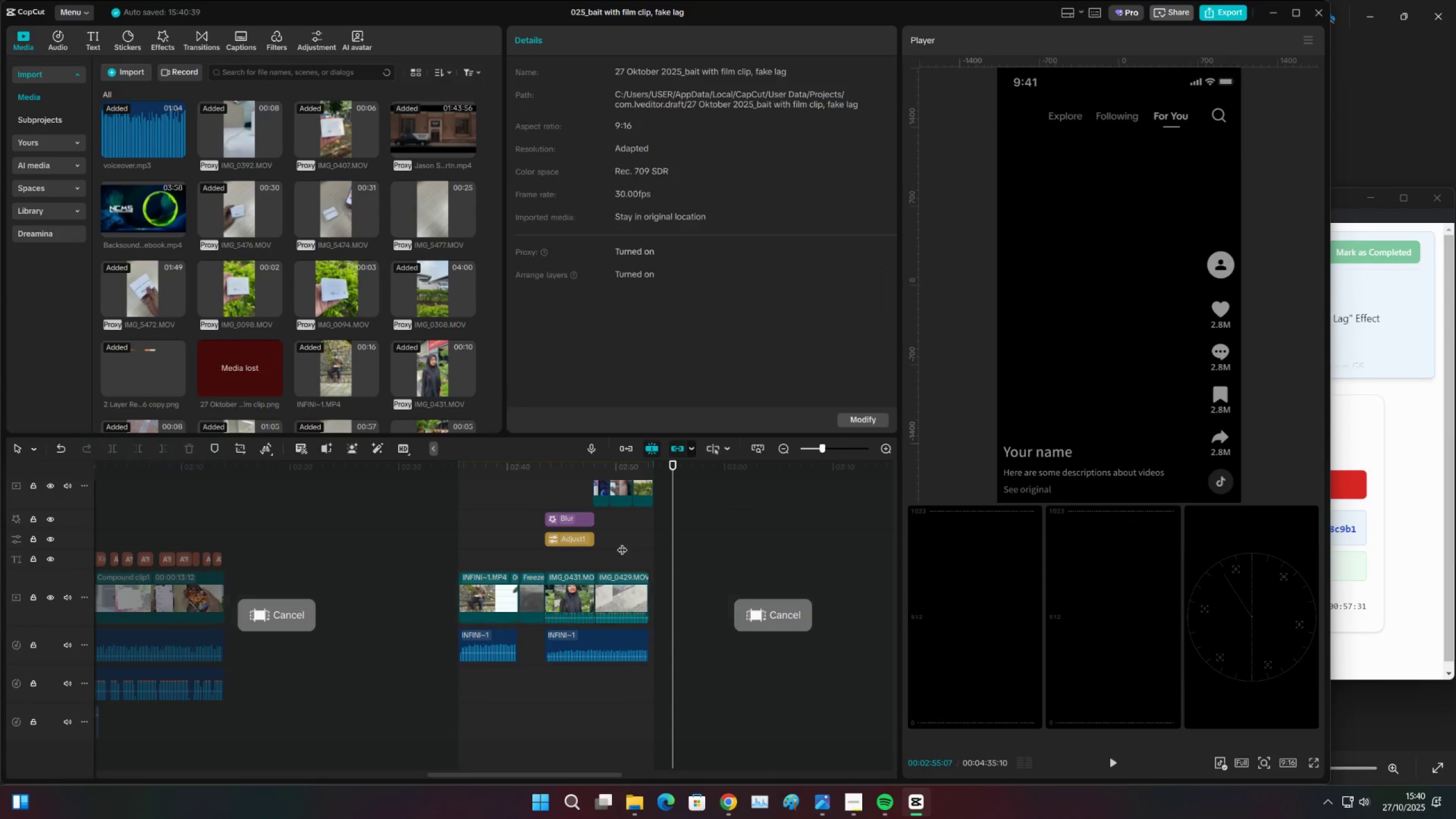 
key(Space)
 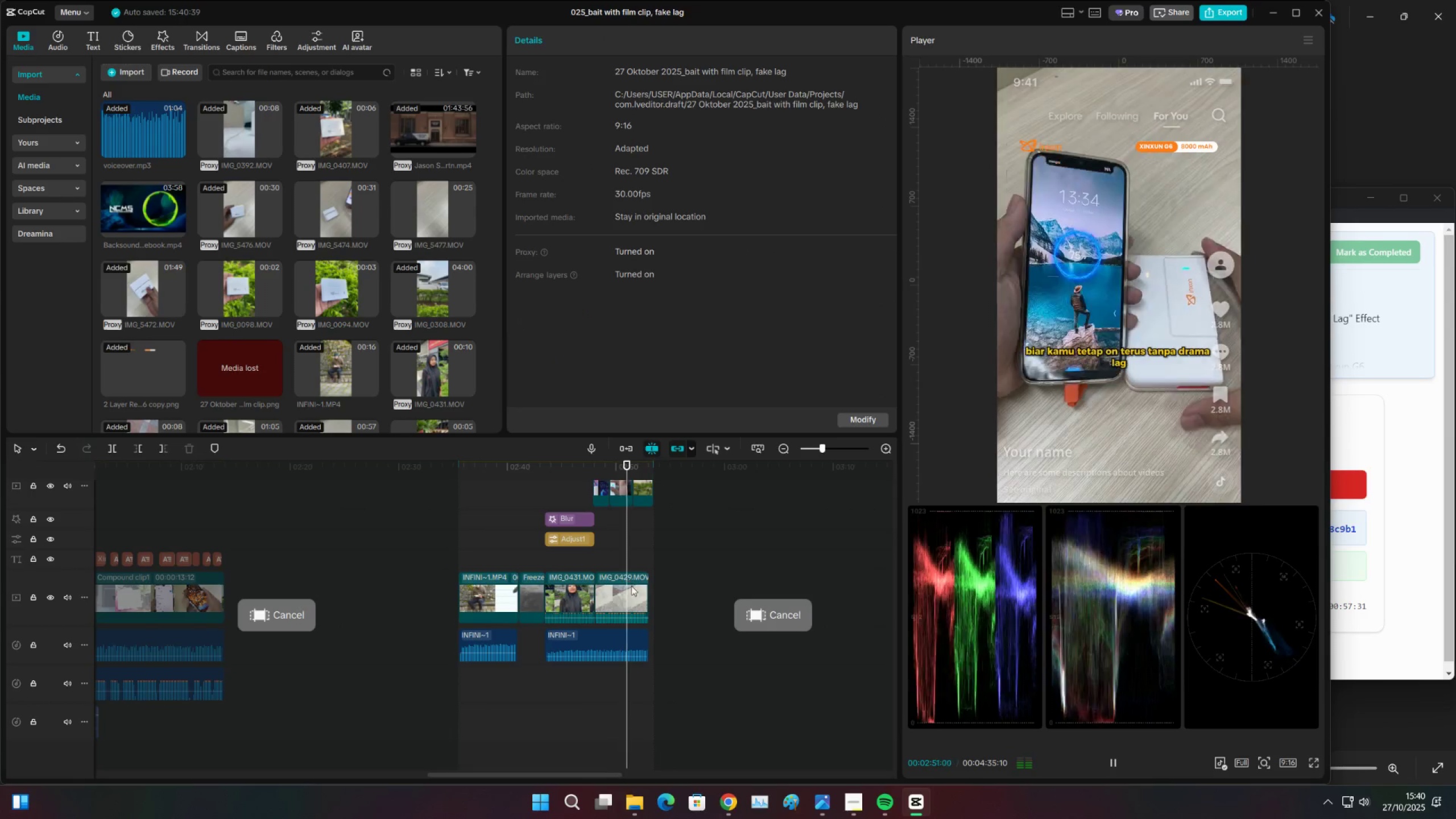 
left_click([633, 588])
 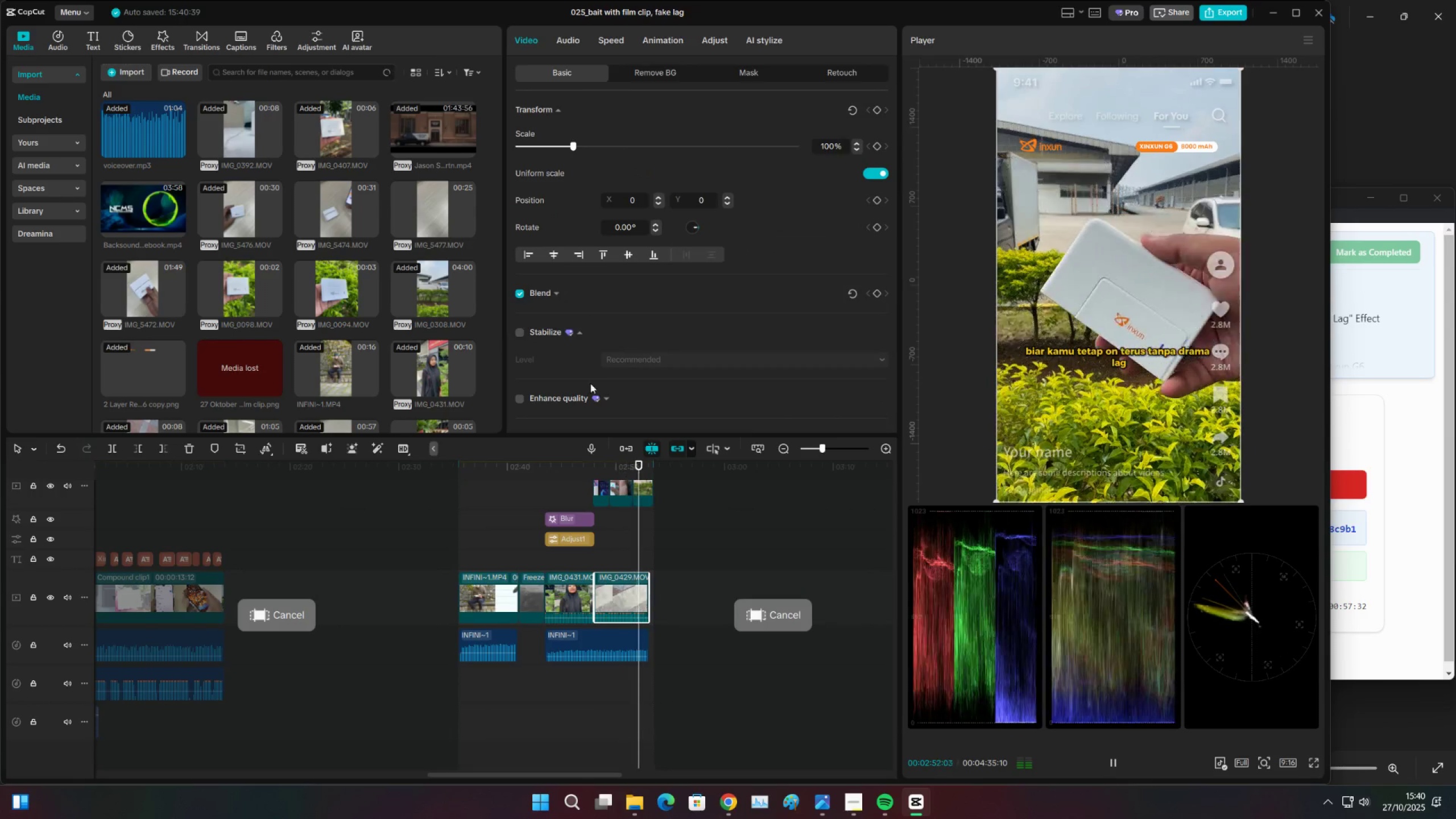 
key(Space)
 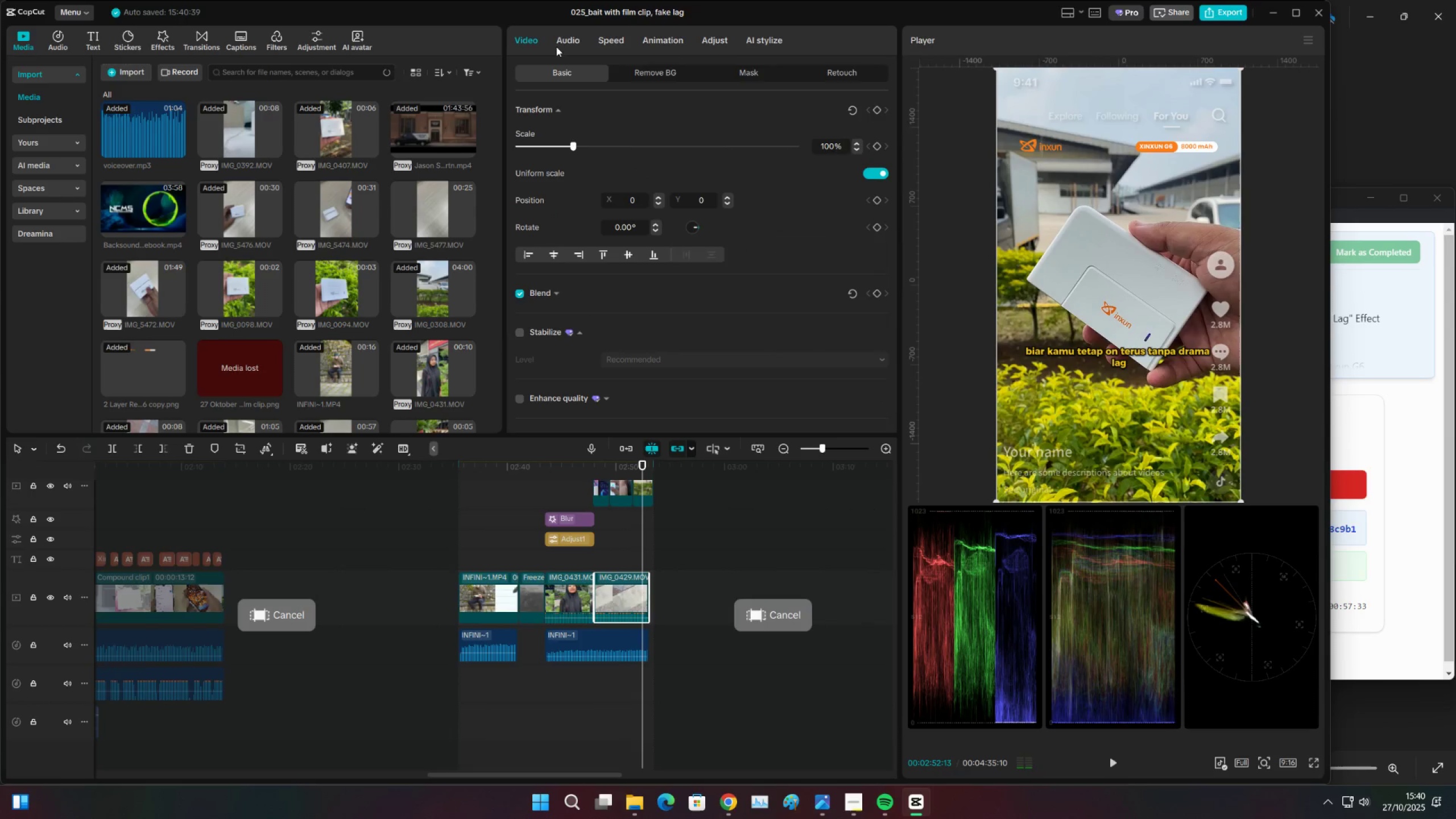 
left_click([560, 42])
 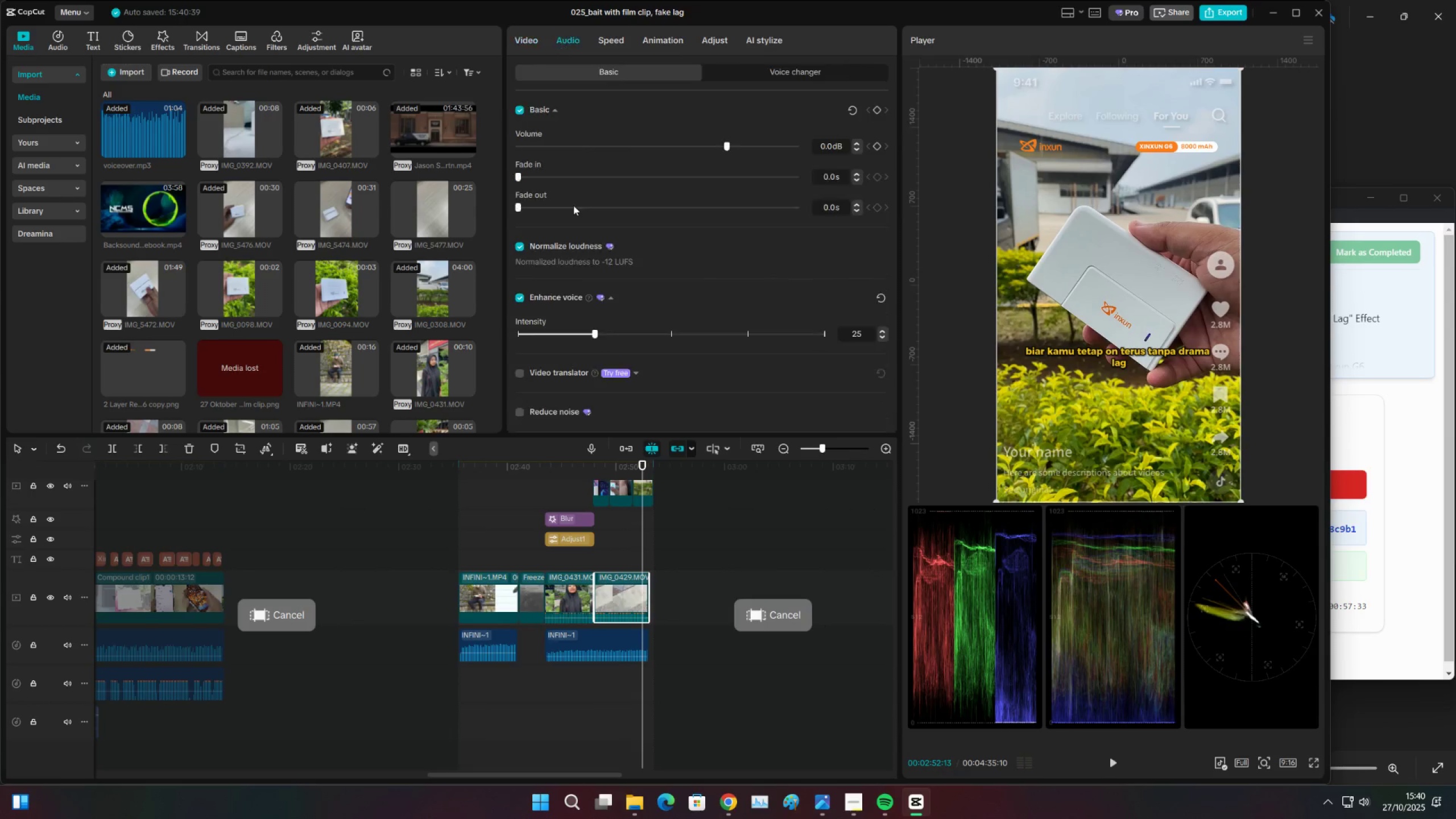 
scroll: coordinate [559, 277], scroll_direction: down, amount: 3.0
 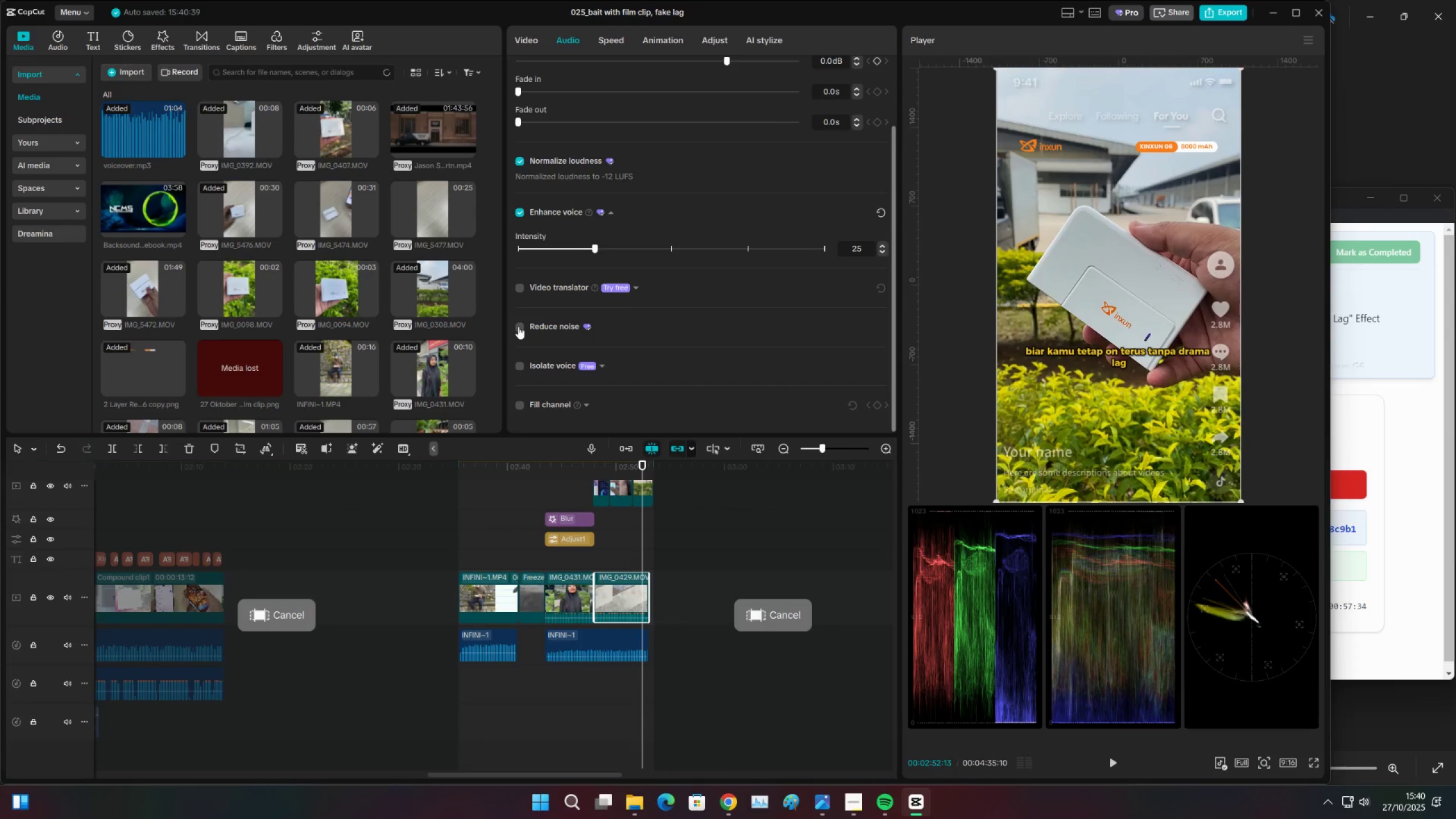 
left_click([518, 327])
 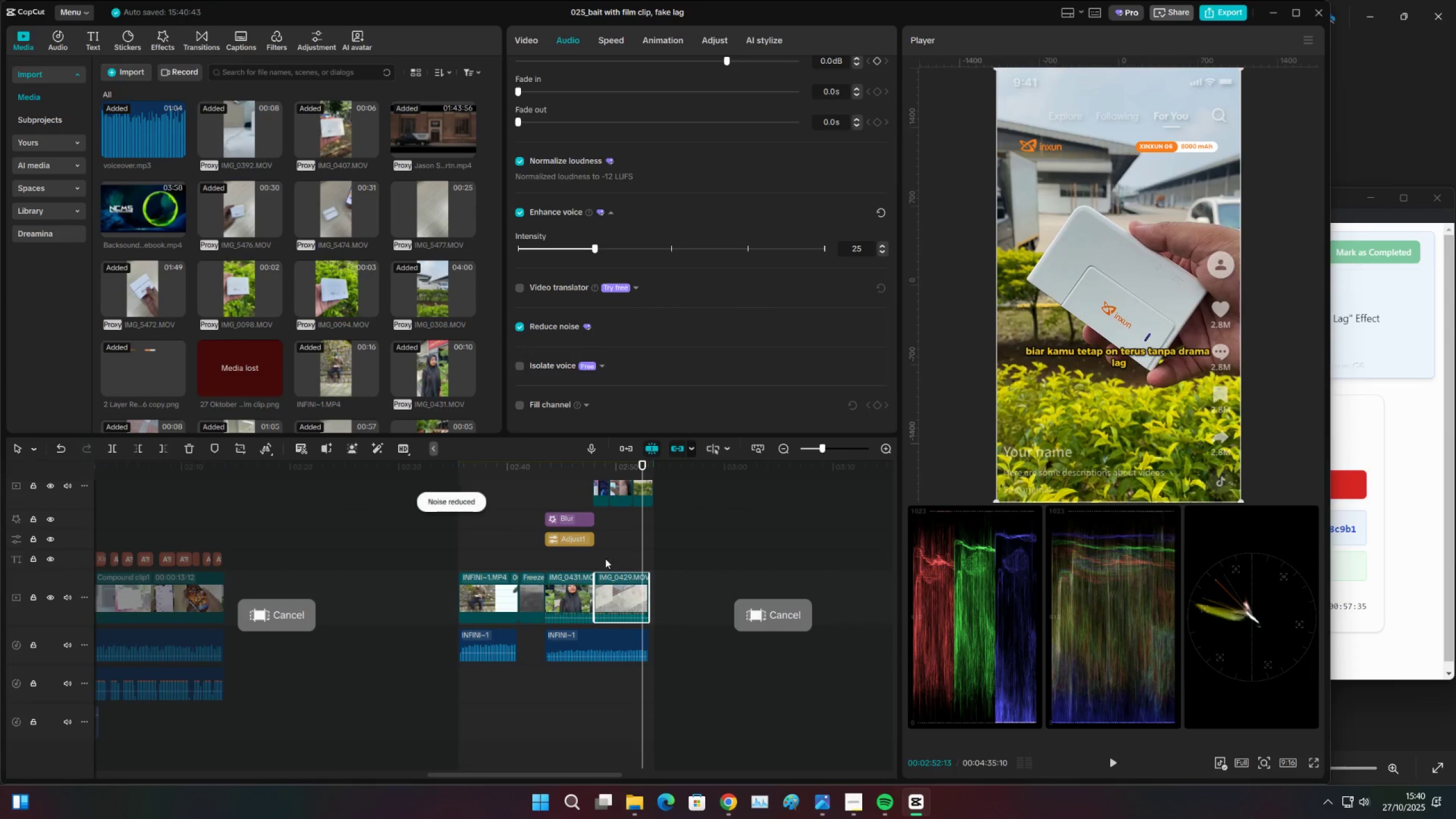 
left_click([605, 559])
 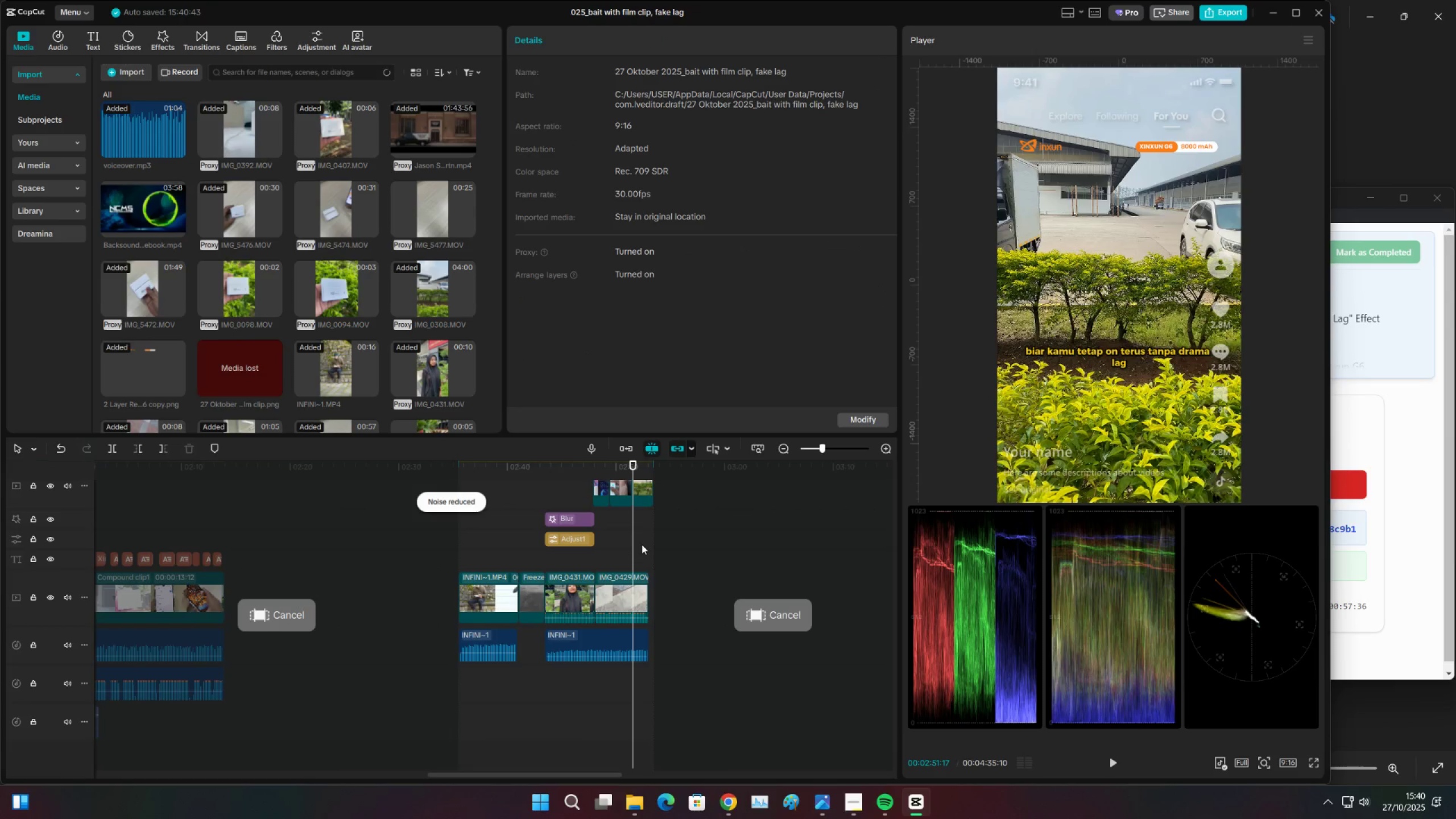 
triple_click([635, 545])
 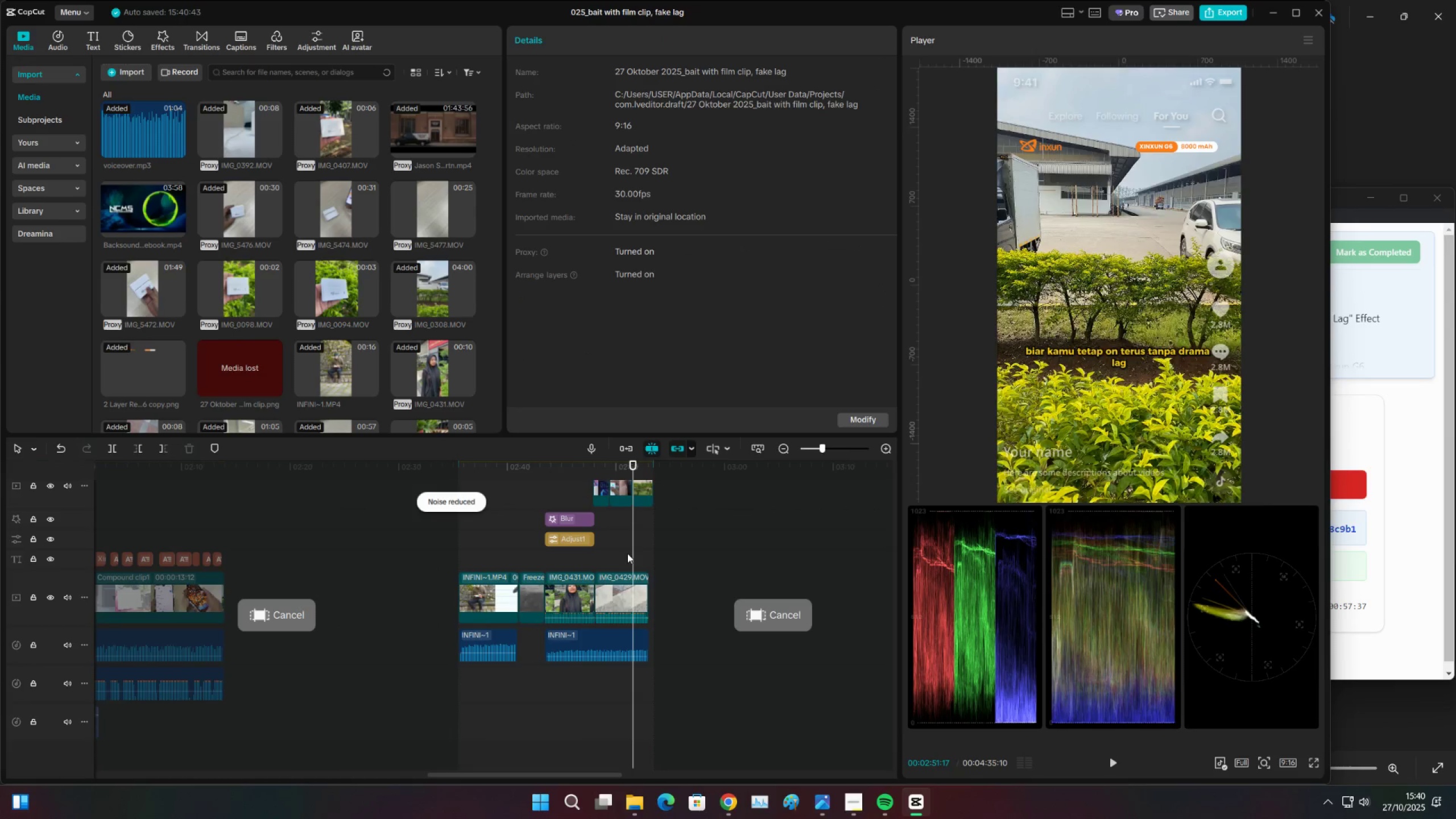 
triple_click([627, 553])
 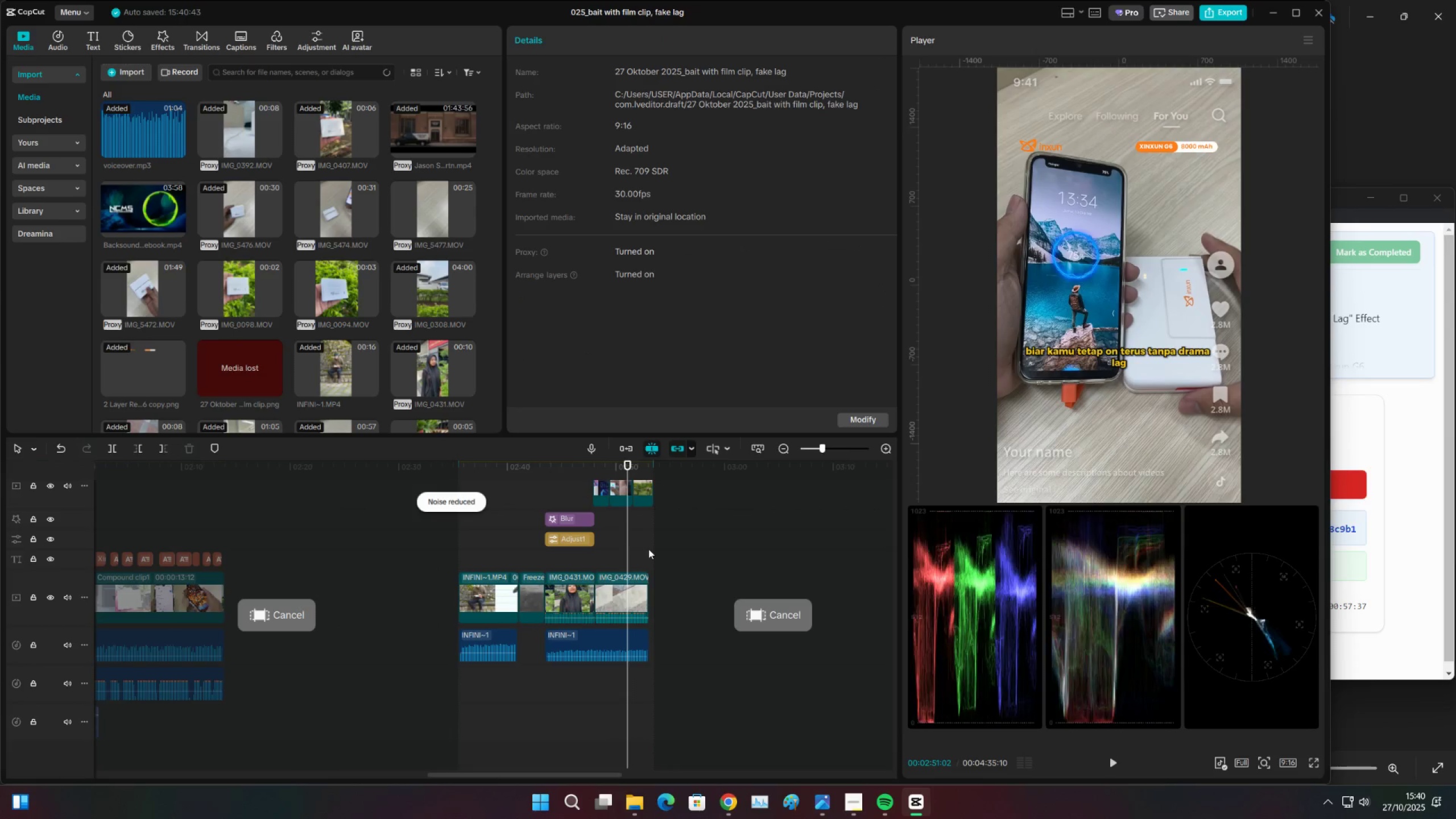 
triple_click([648, 549])
 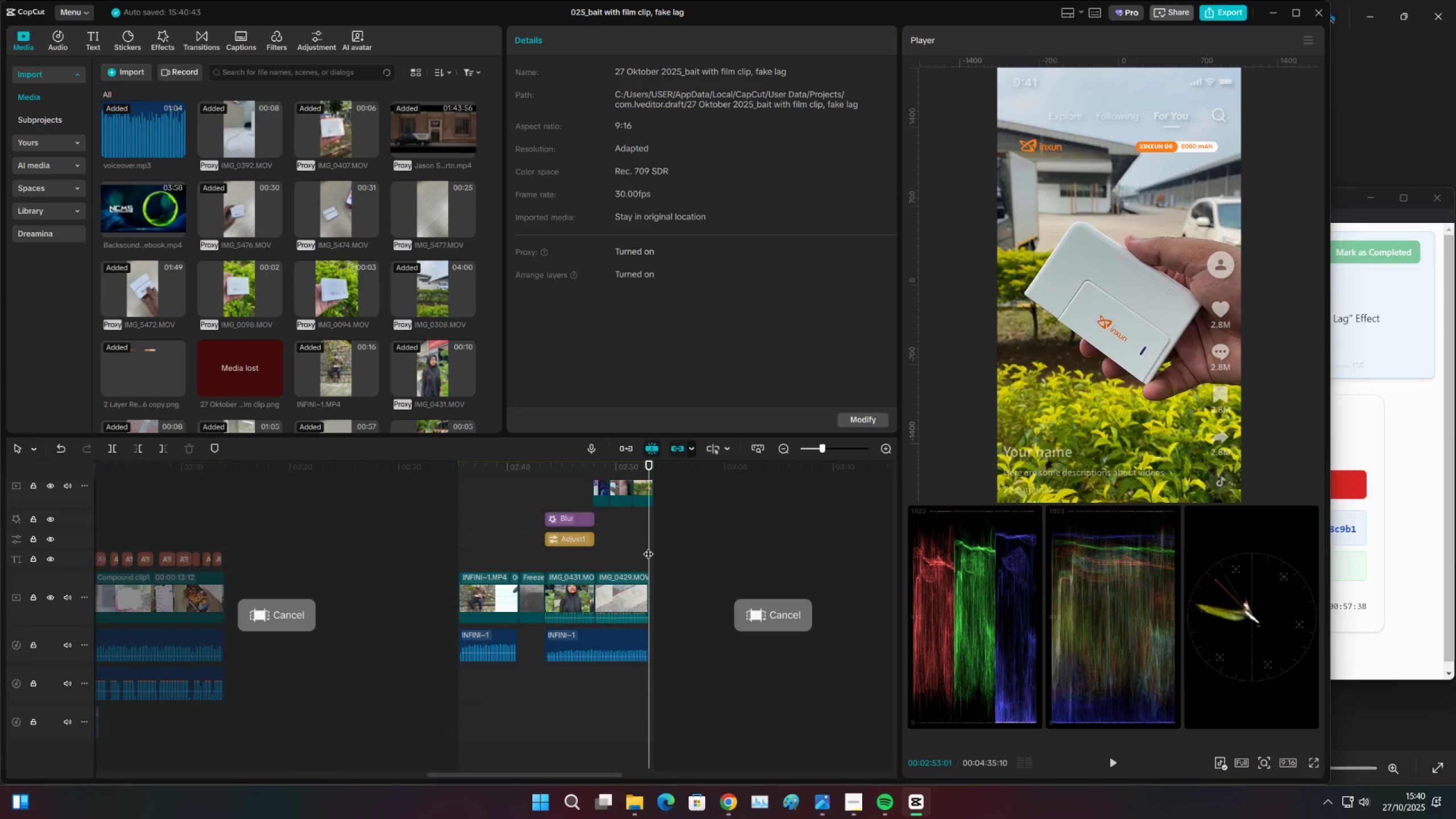 
scroll: coordinate [647, 545], scroll_direction: up, amount: 5.0
 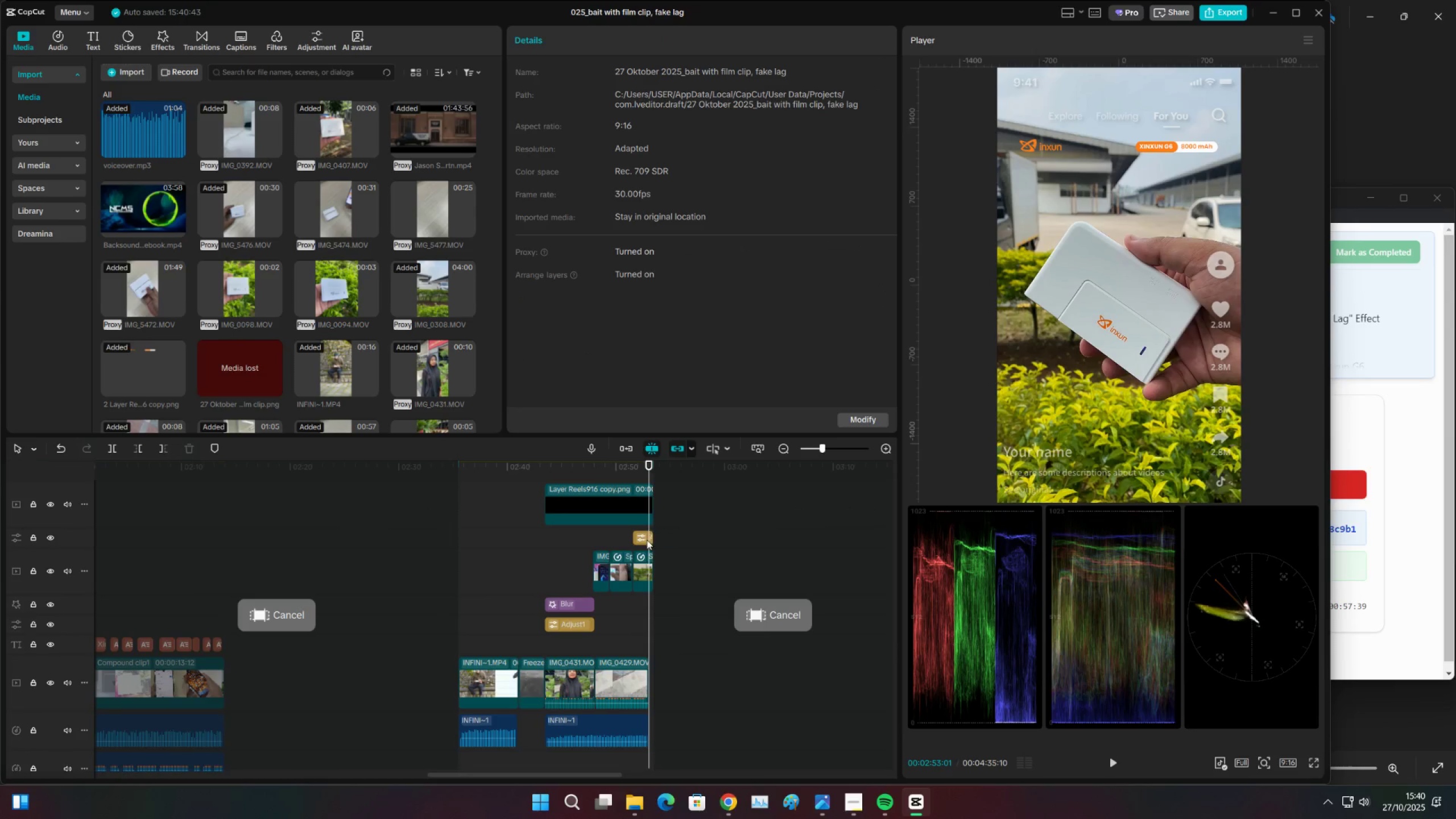 
left_click([646, 540])
 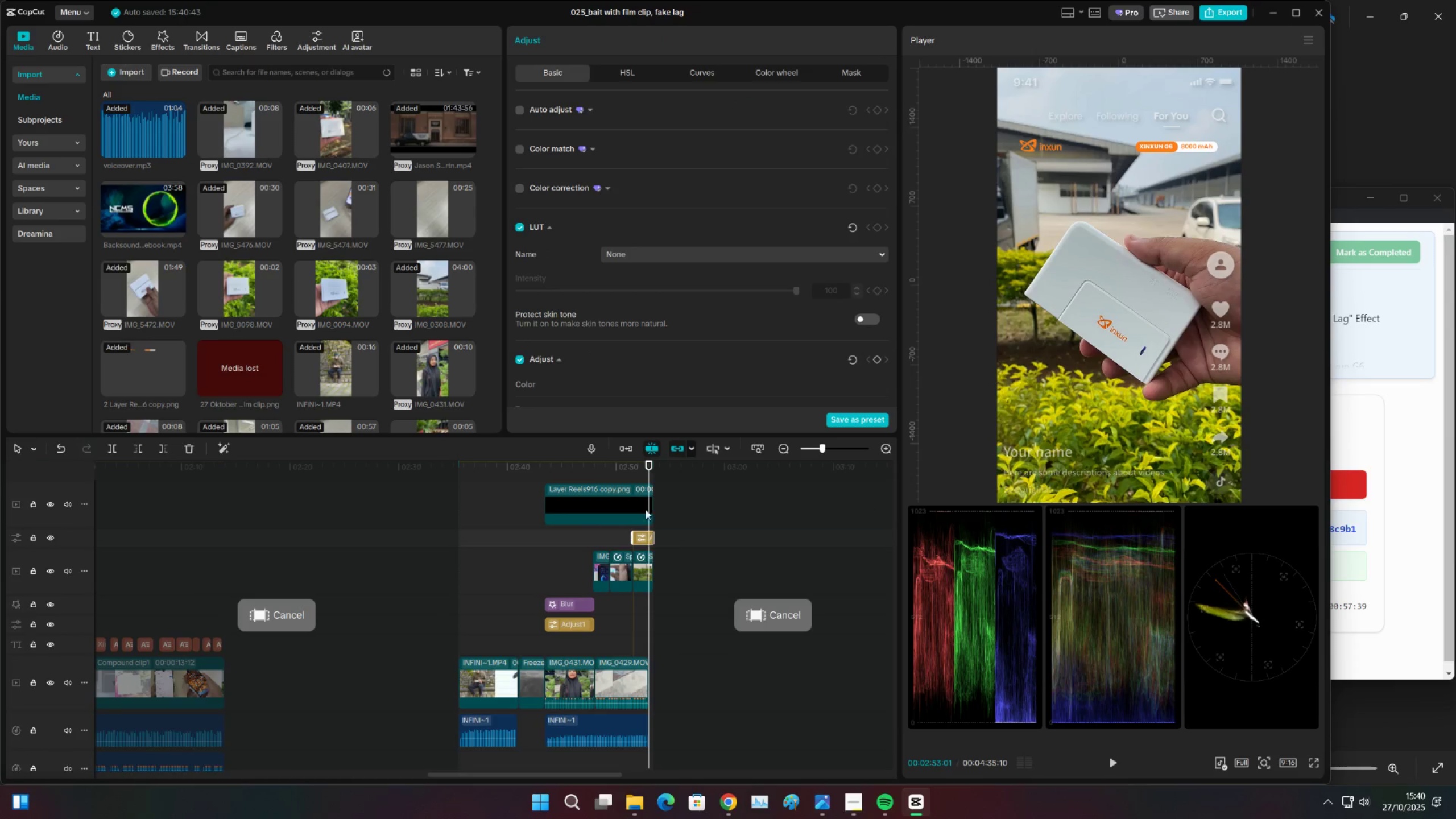 
scroll: coordinate [655, 346], scroll_direction: down, amount: 17.0
 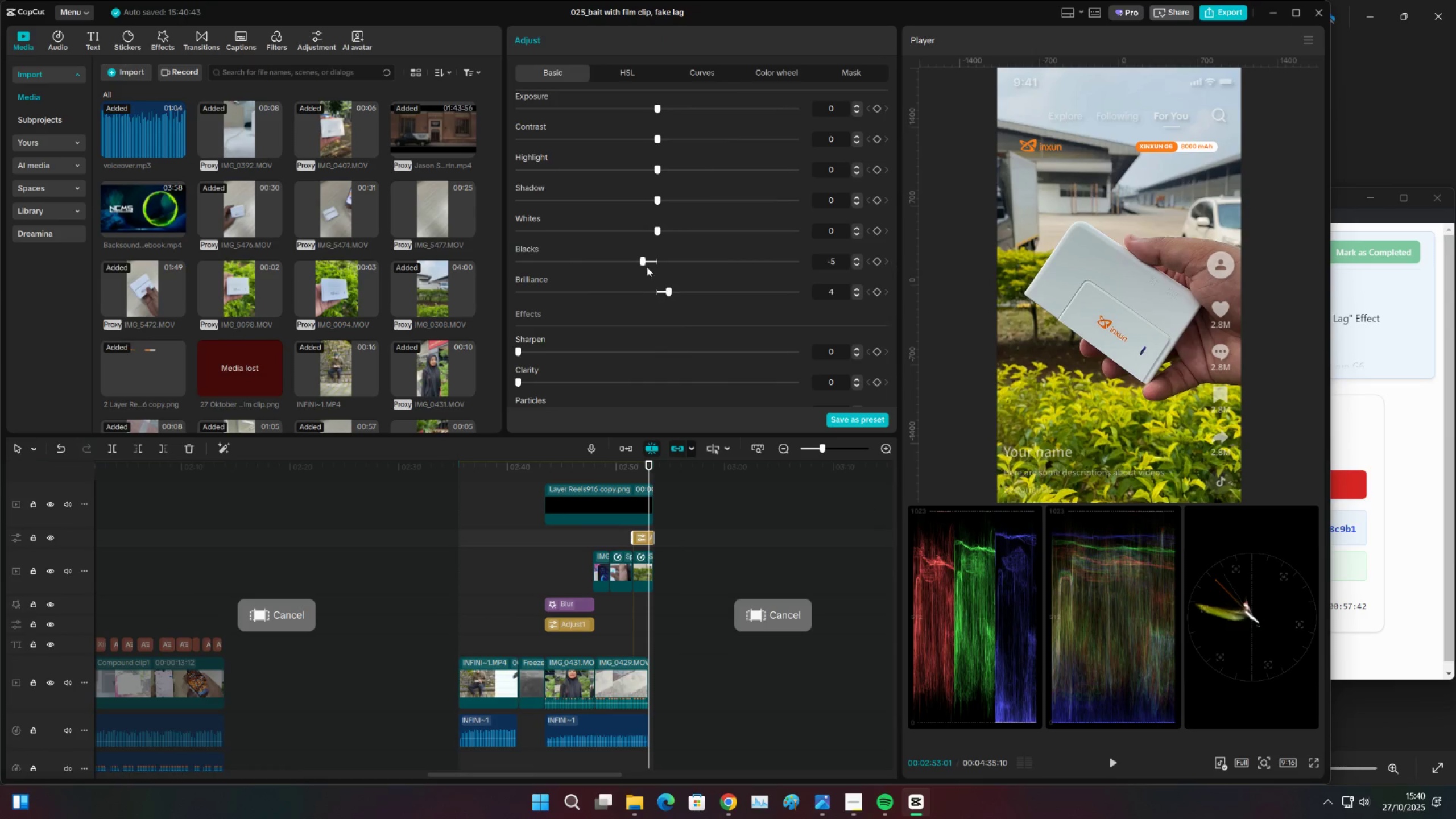 
left_click_drag(start_coordinate=[643, 261], to_coordinate=[646, 261])
 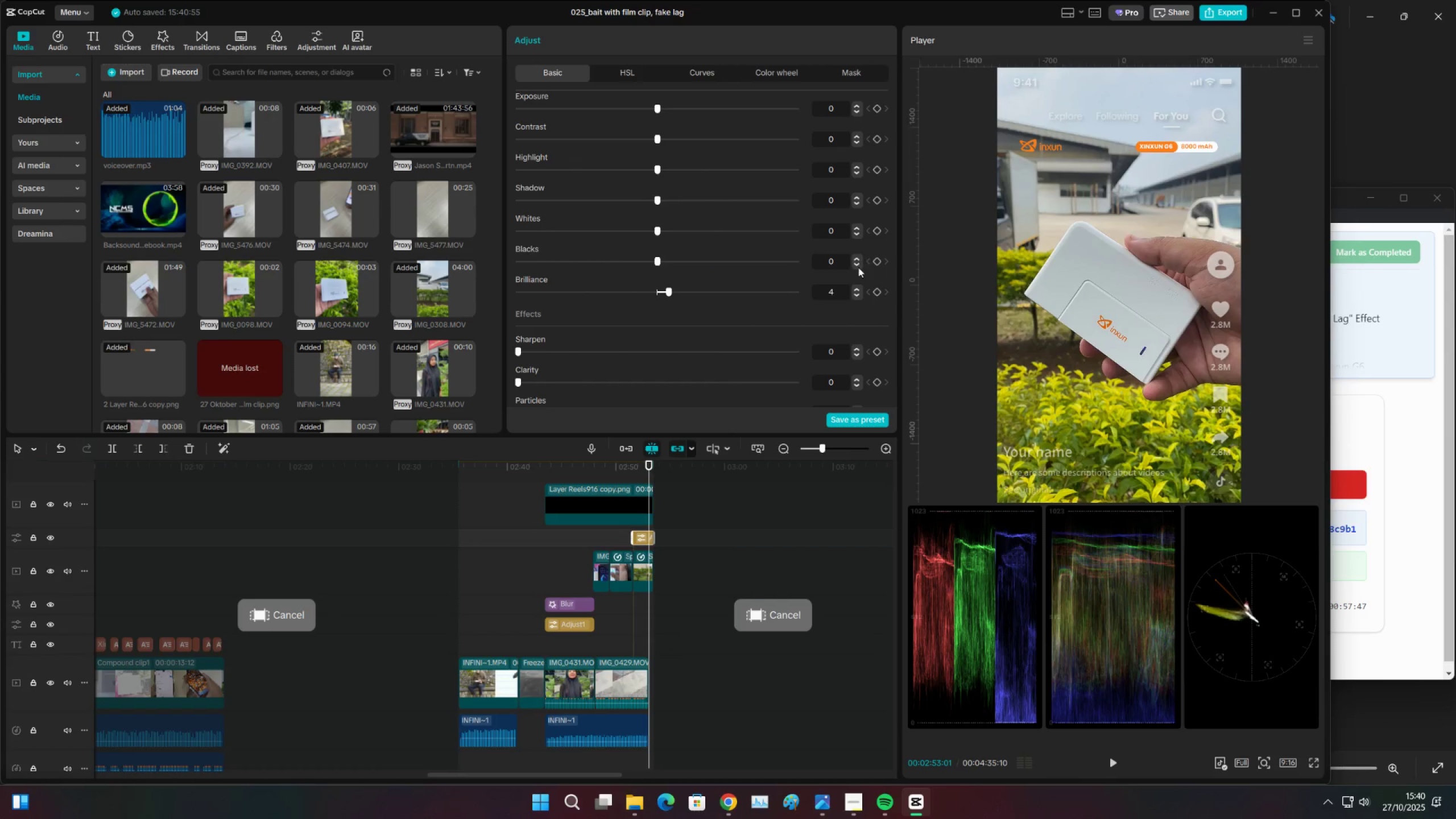 
double_click([858, 267])
 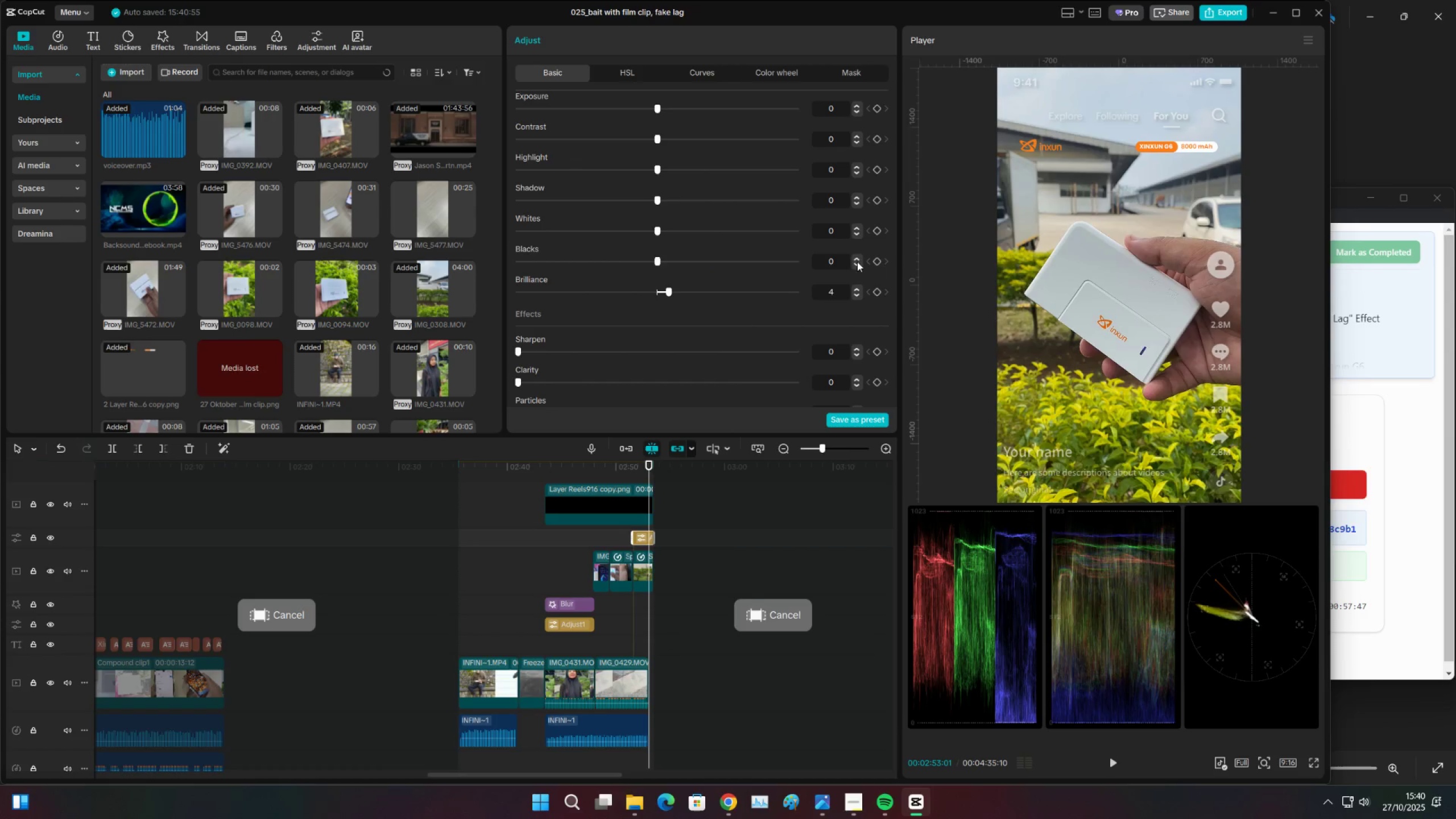 
triple_click([857, 262])
 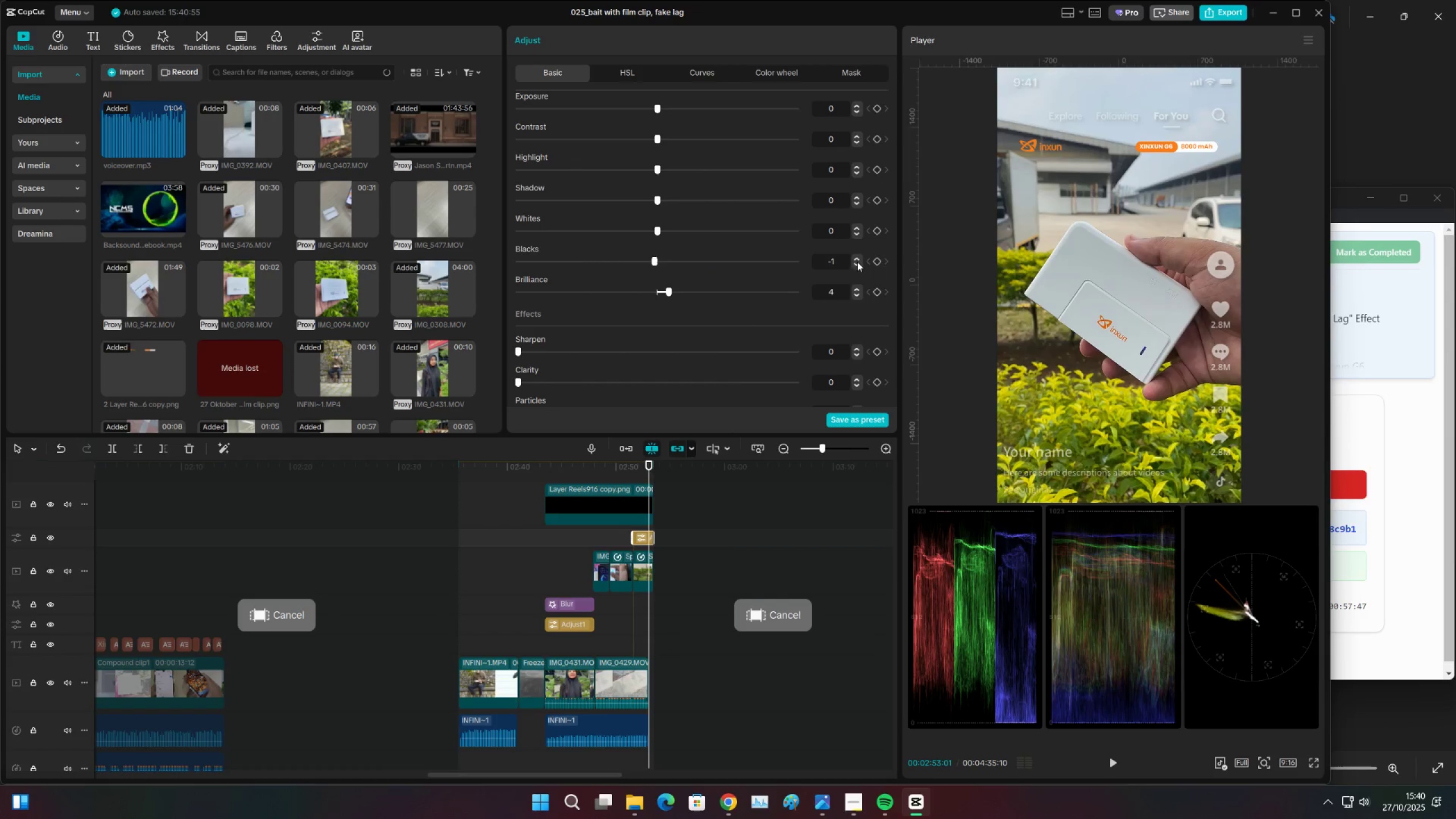 
triple_click([857, 262])
 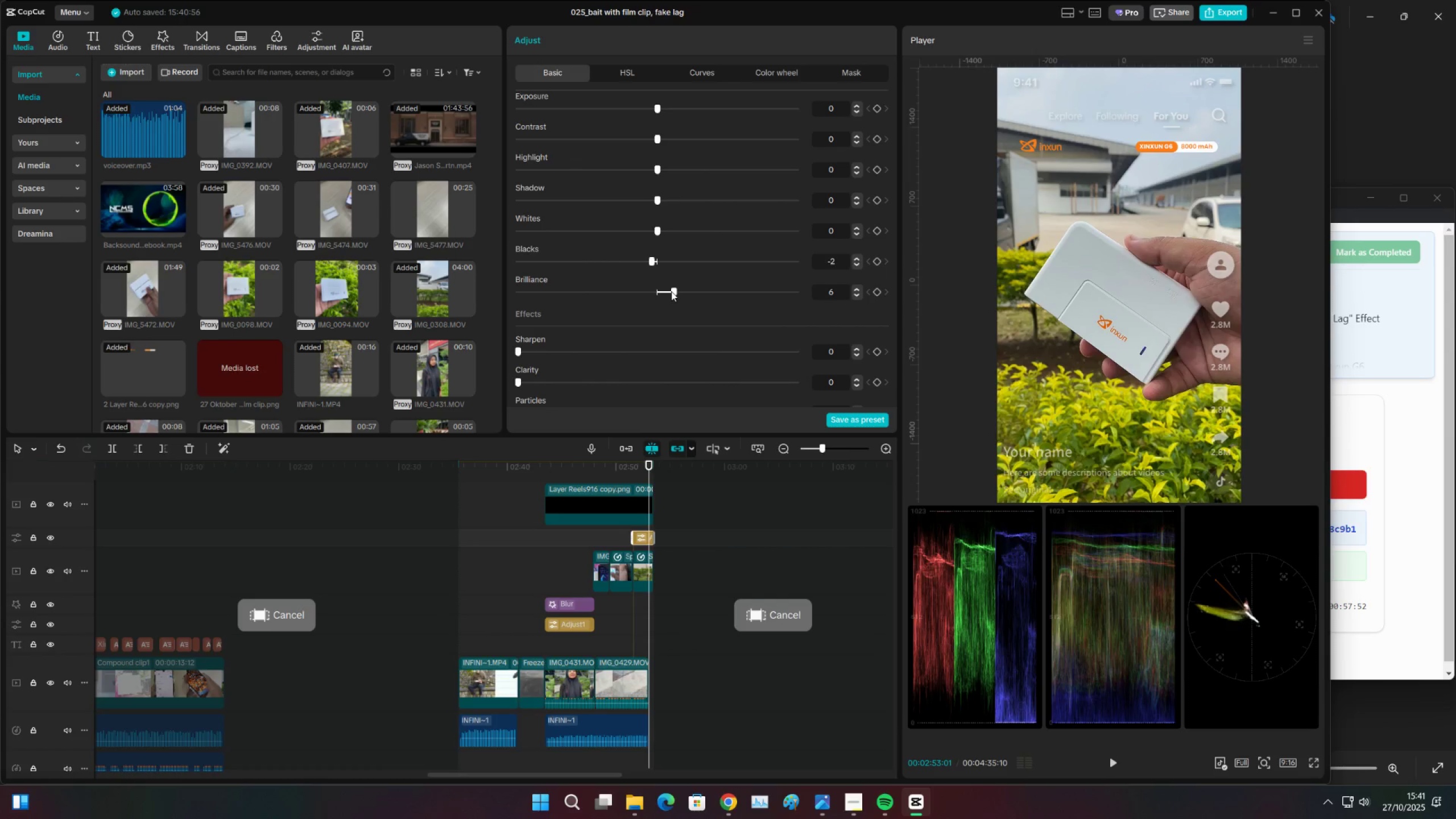 
wait(6.15)
 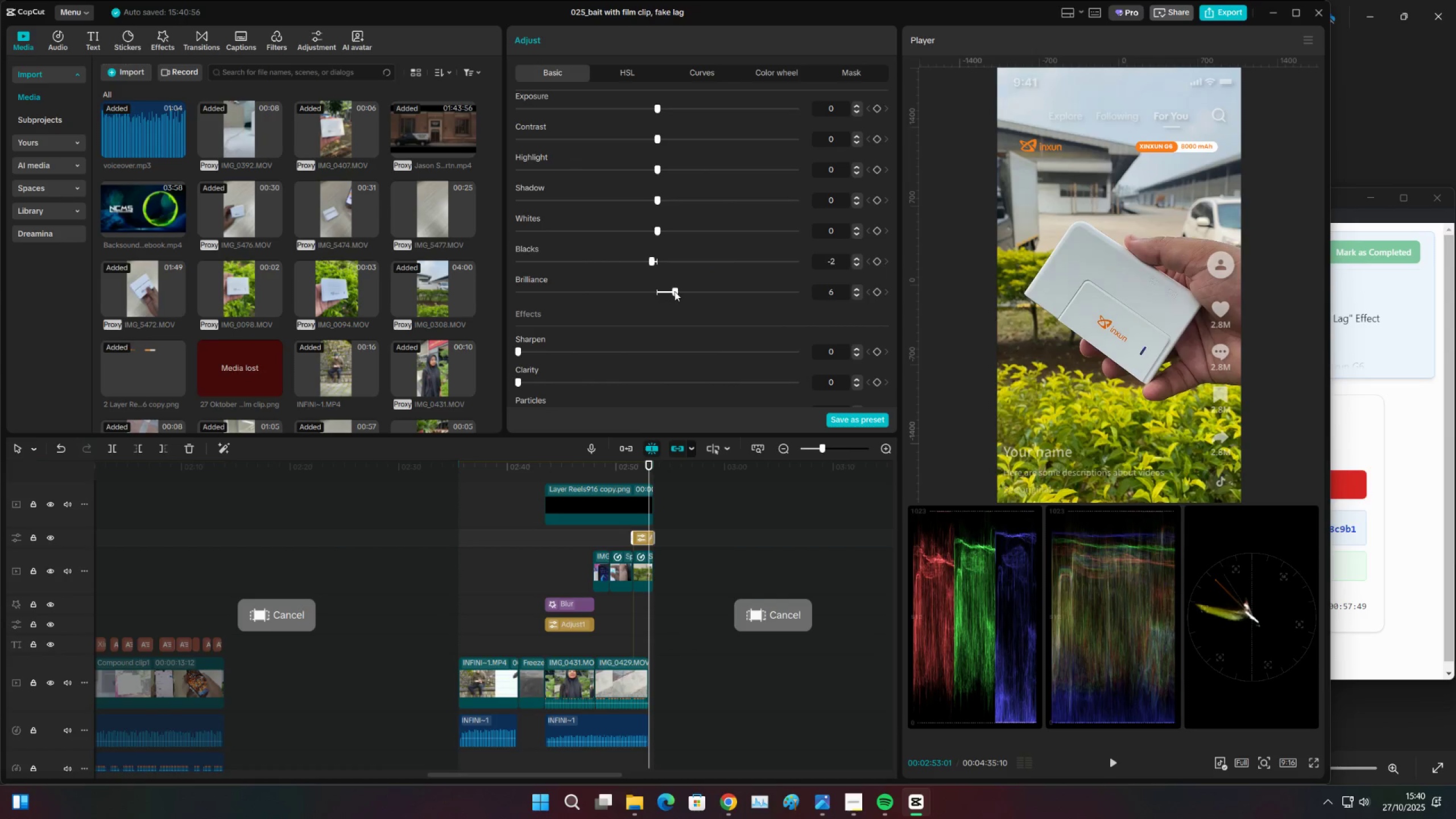 
left_click([651, 320])
 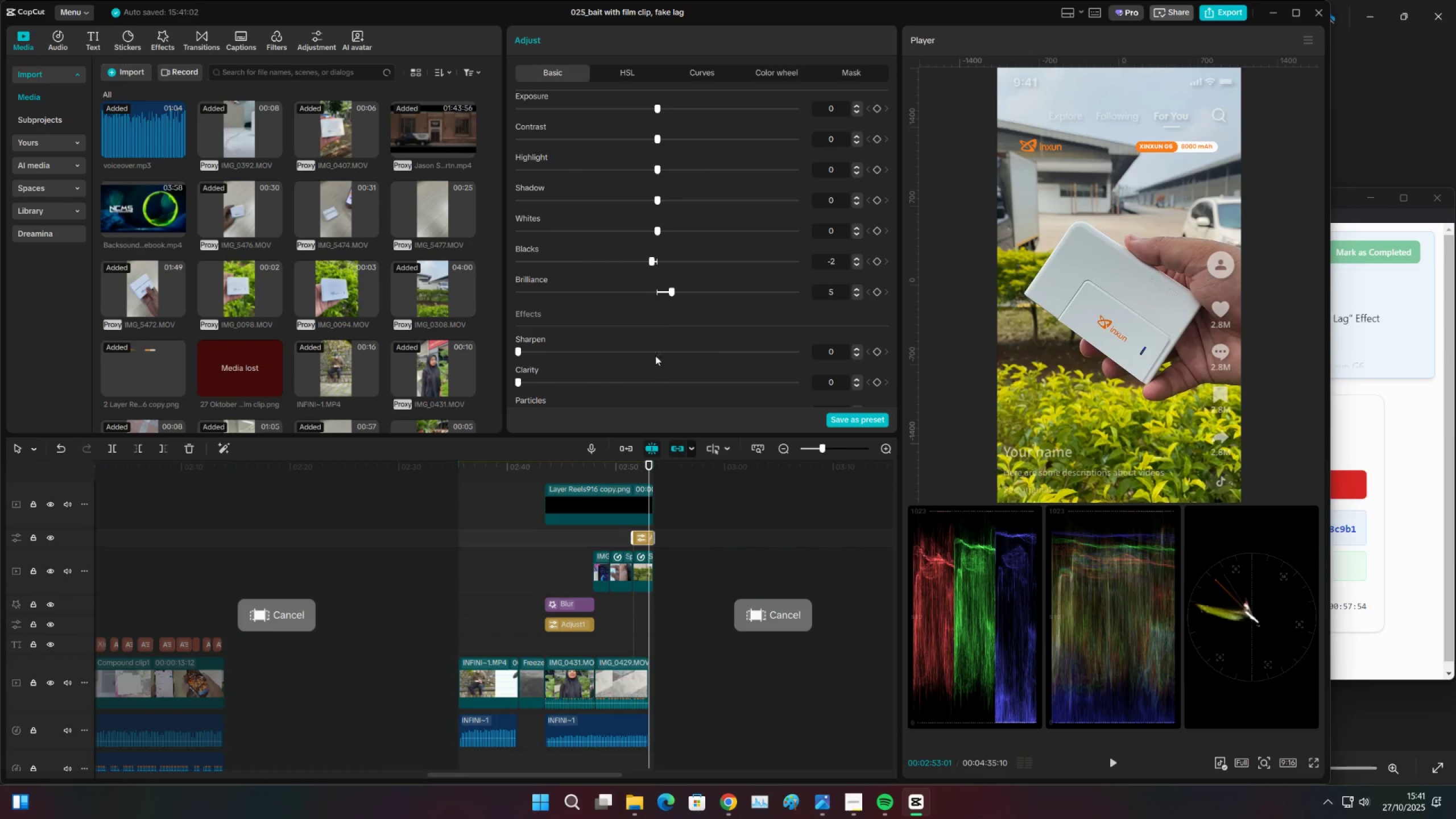 
scroll: coordinate [605, 374], scroll_direction: up, amount: 15.0
 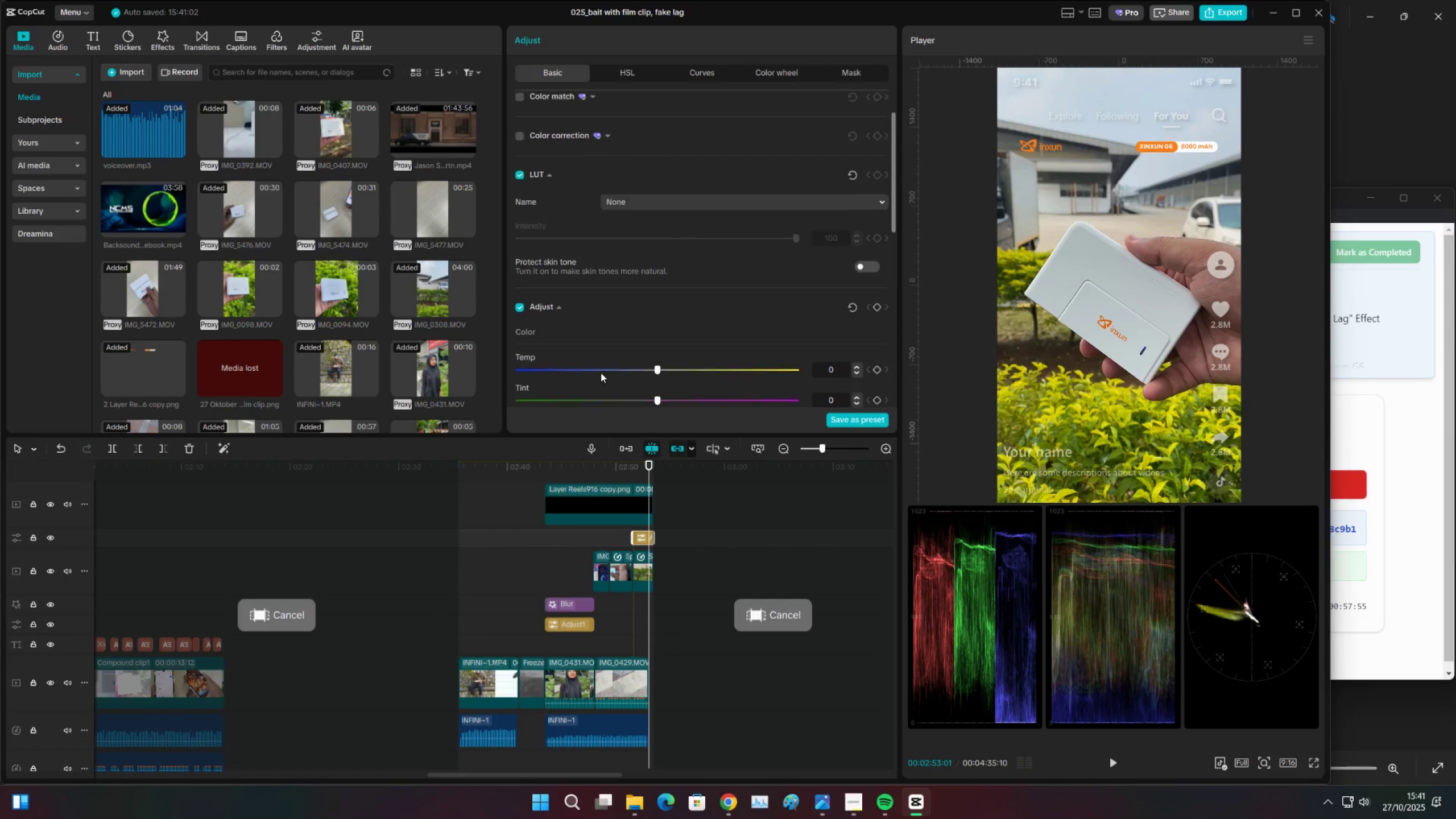 
key(Control+S)
 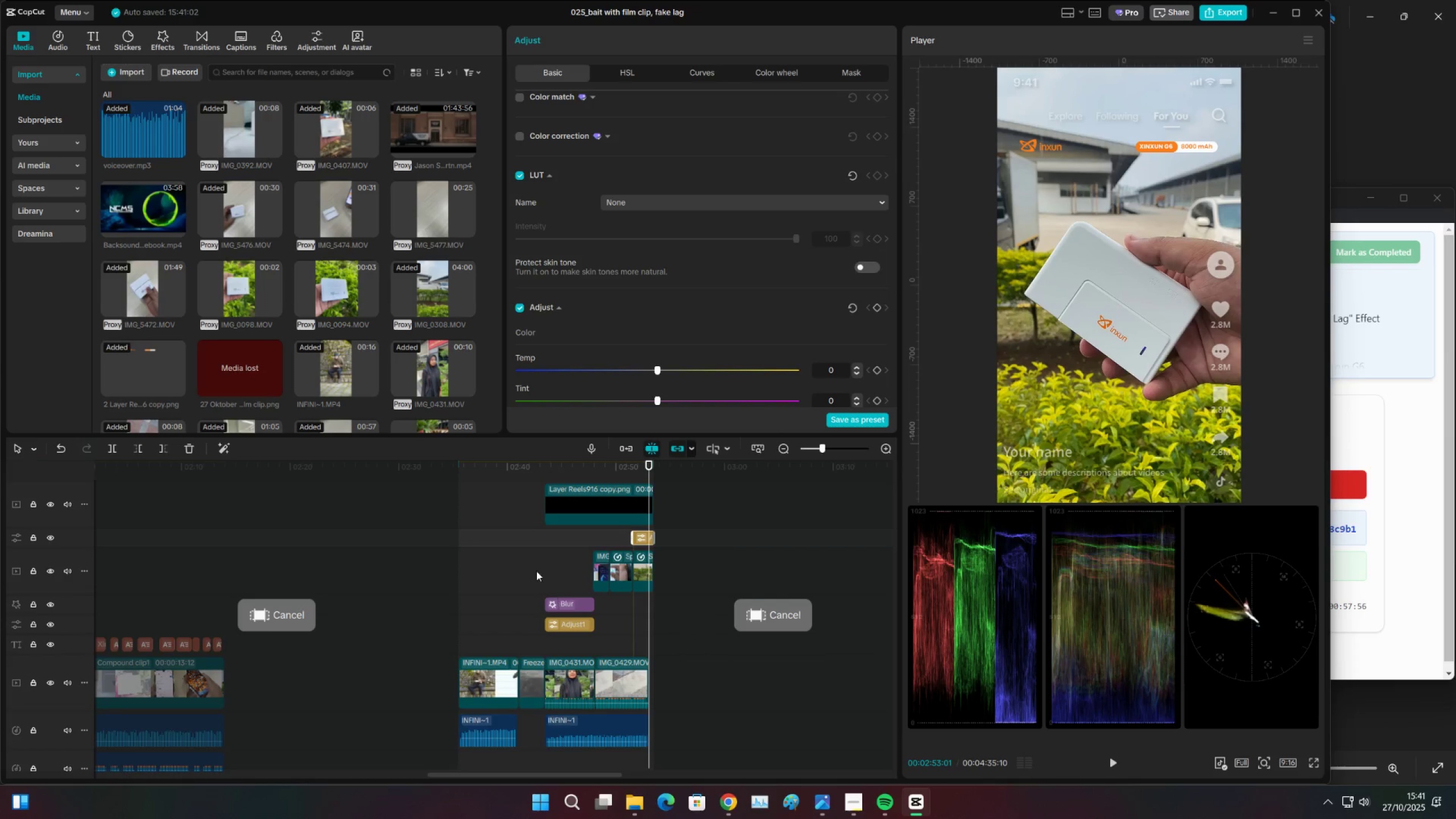 
double_click([508, 570])
 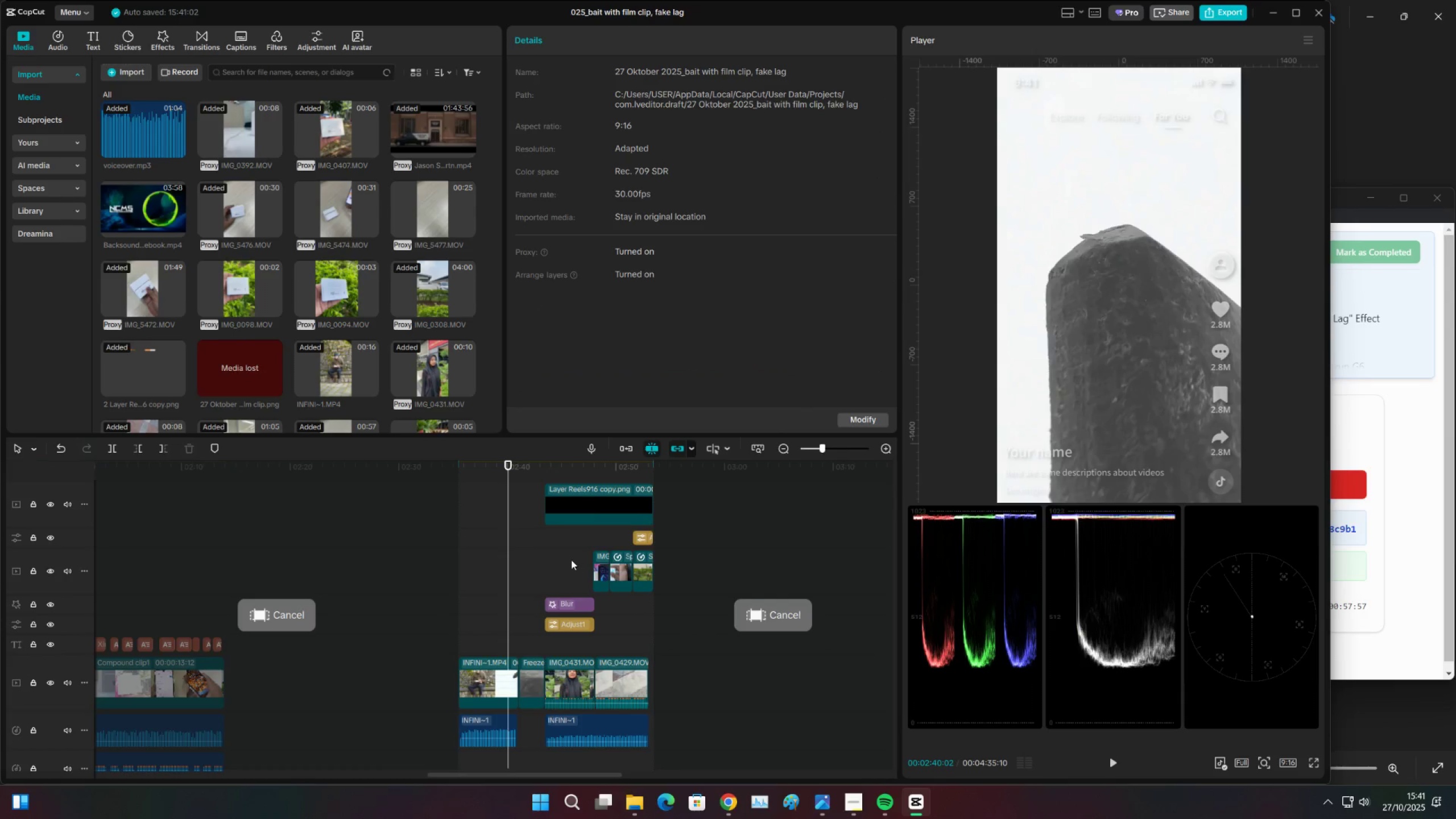 
key(Control+M)
 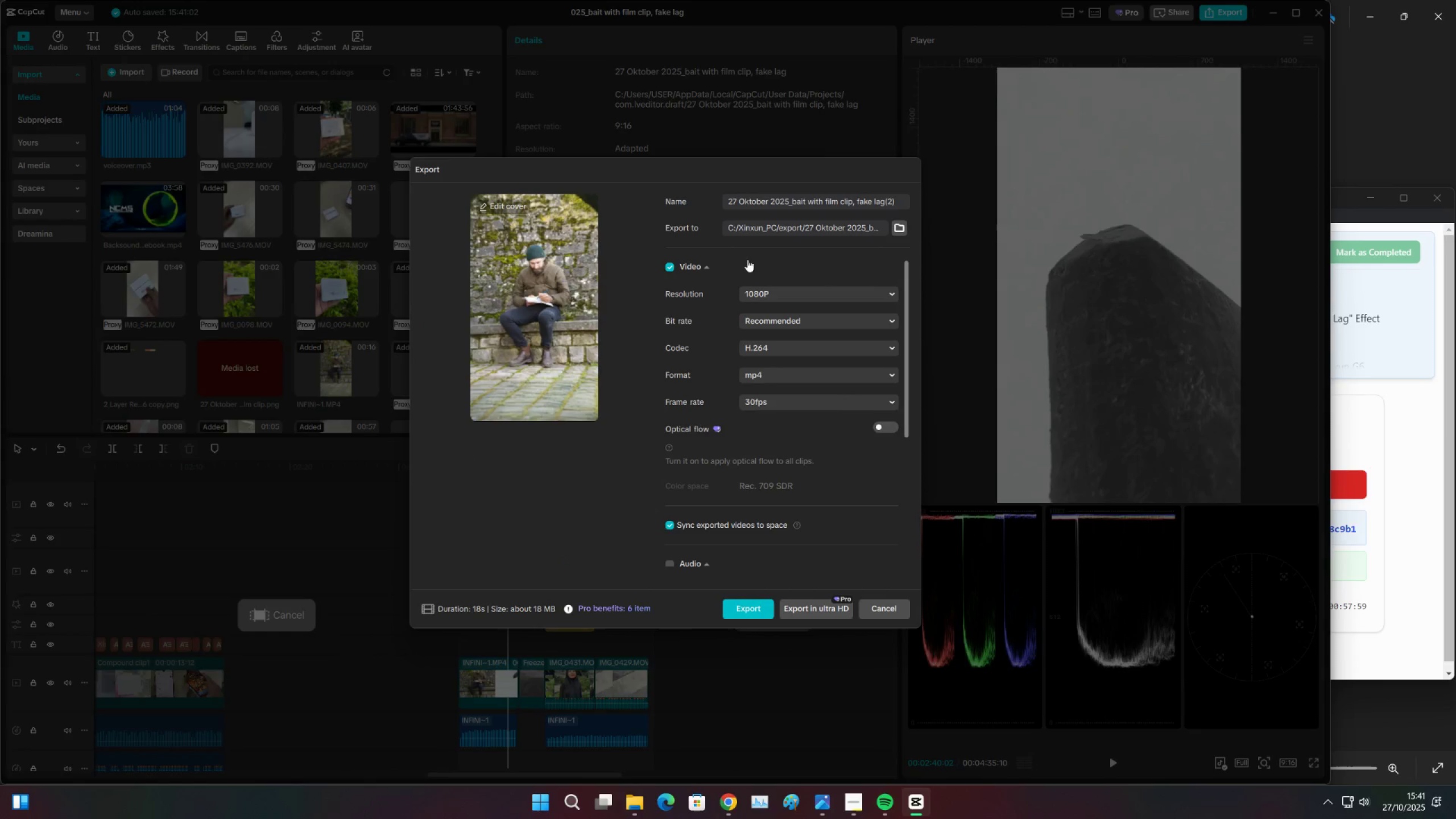 
left_click([637, 812])
 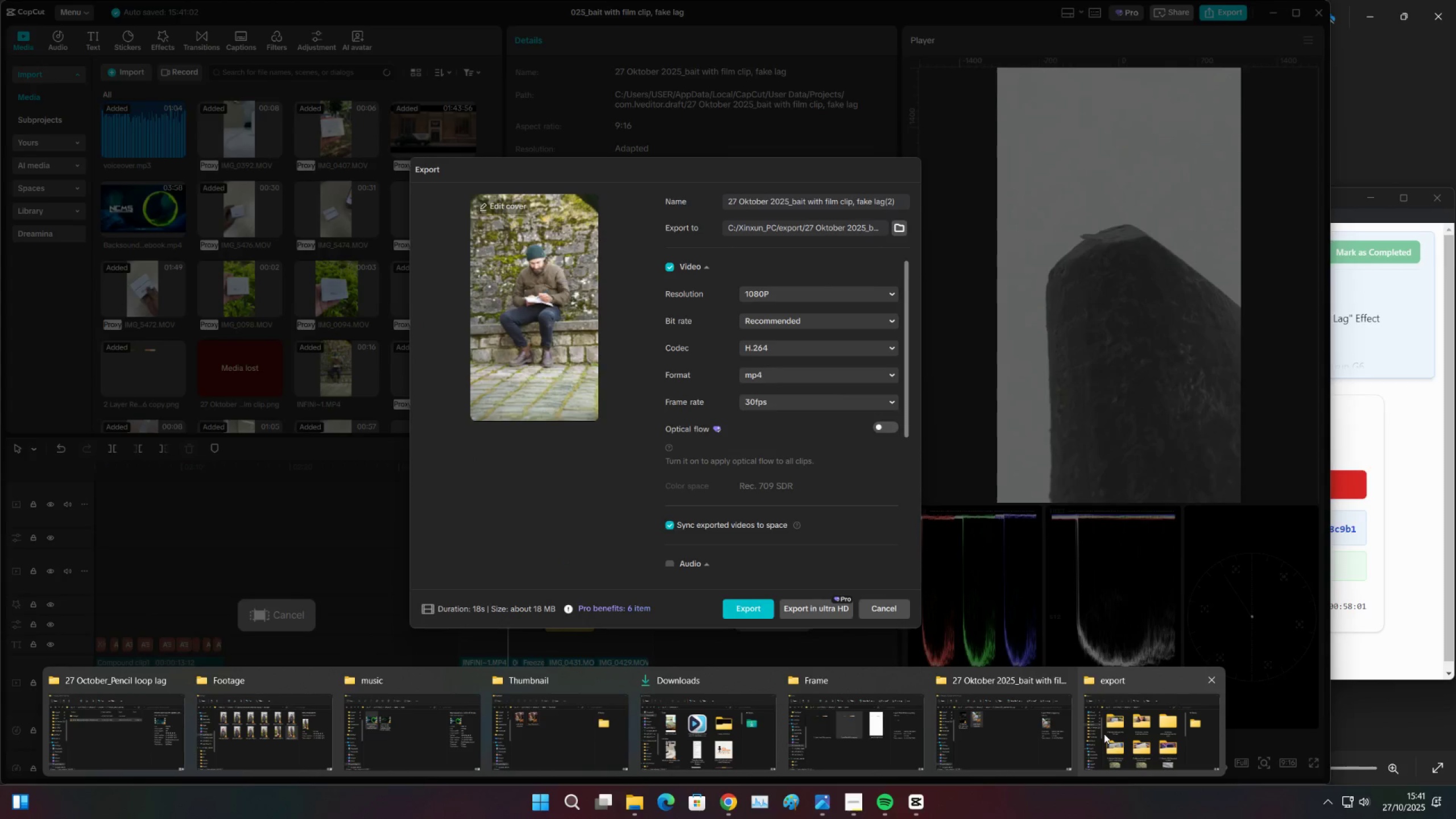 
left_click([1104, 734])
 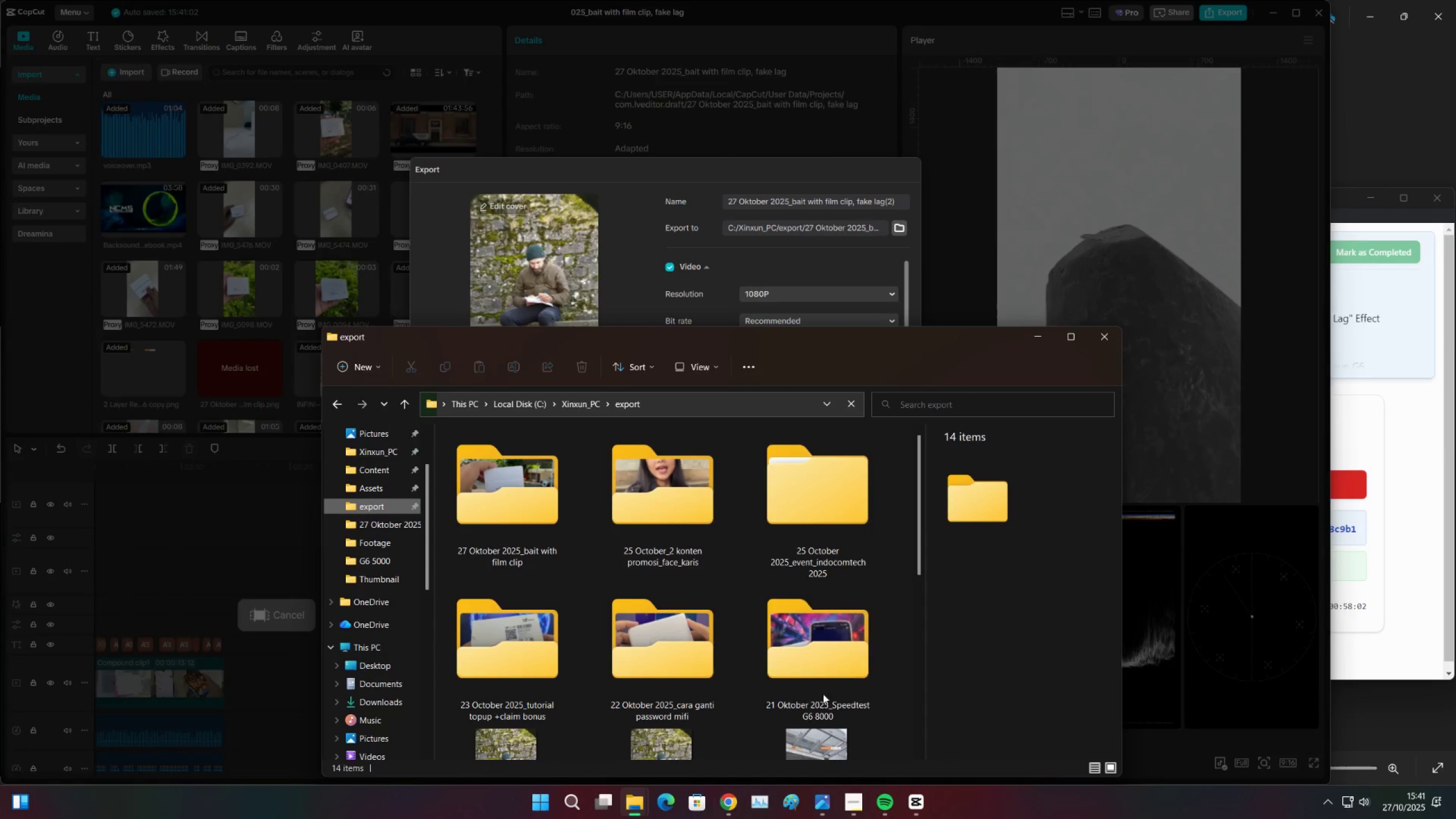 
scroll: coordinate [715, 688], scroll_direction: down, amount: 1.0
 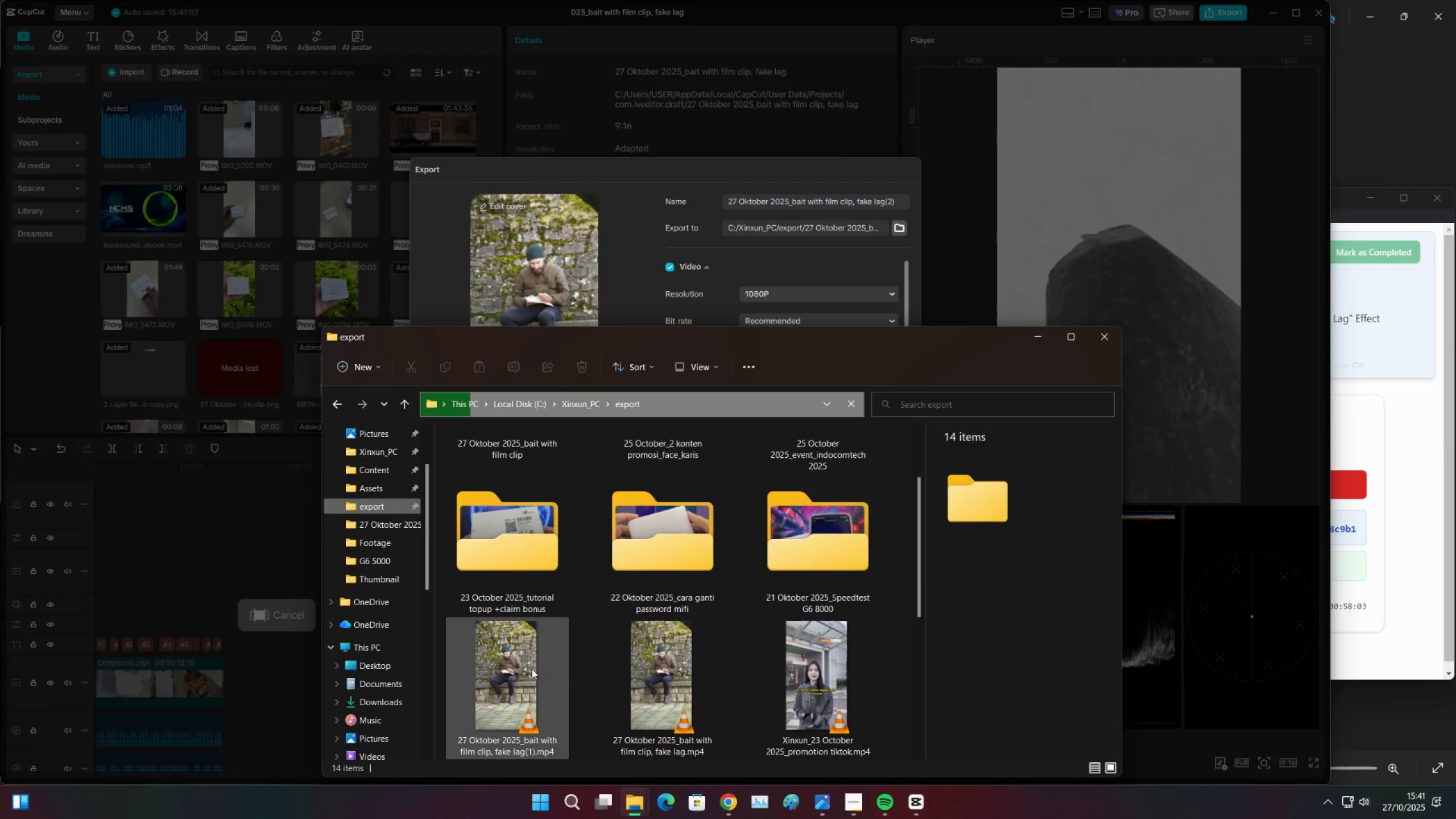 
left_click([669, 672])
 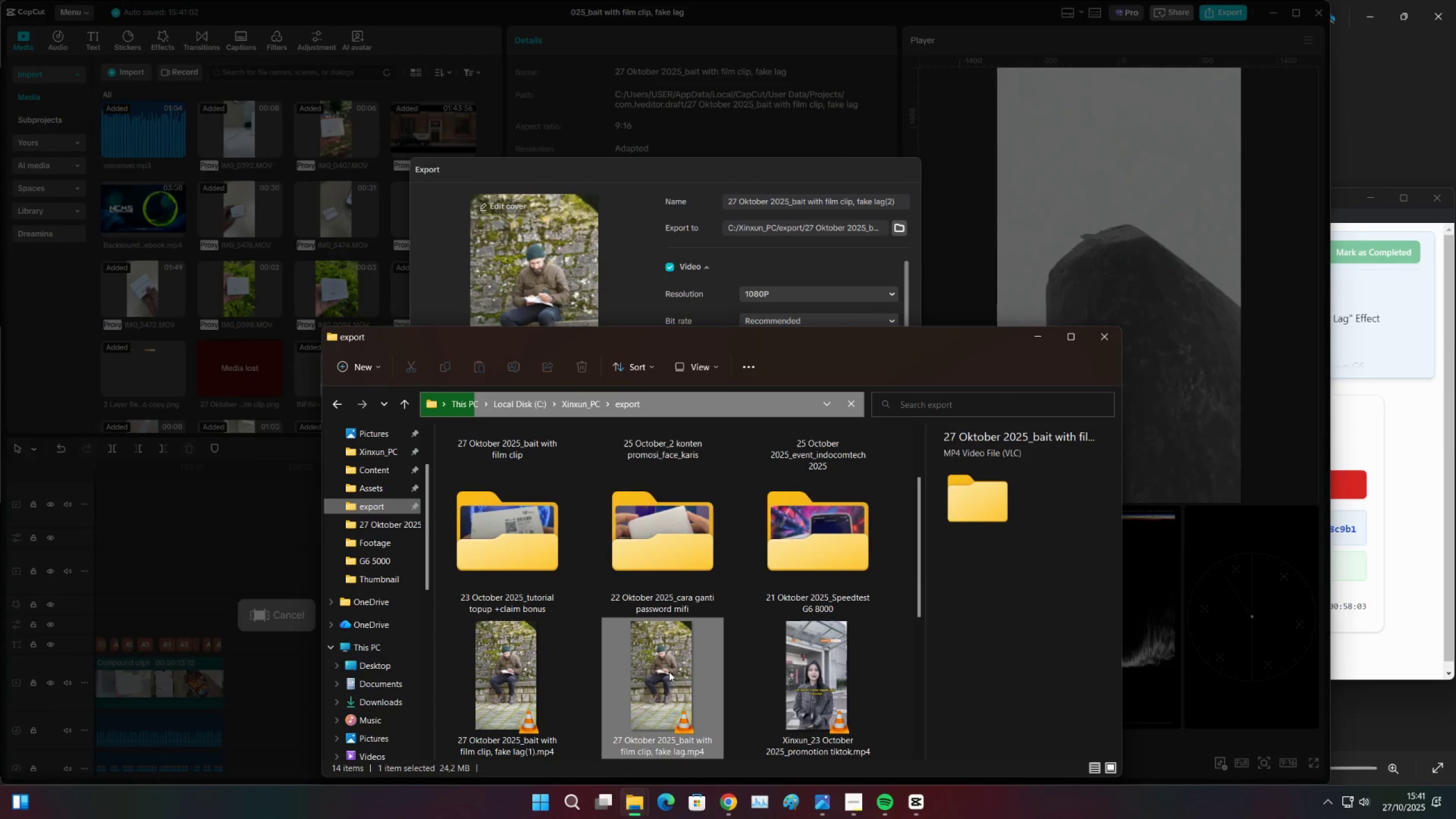 
hold_key(key=ShiftLeft, duration=1.12)
double_click([541, 680])
 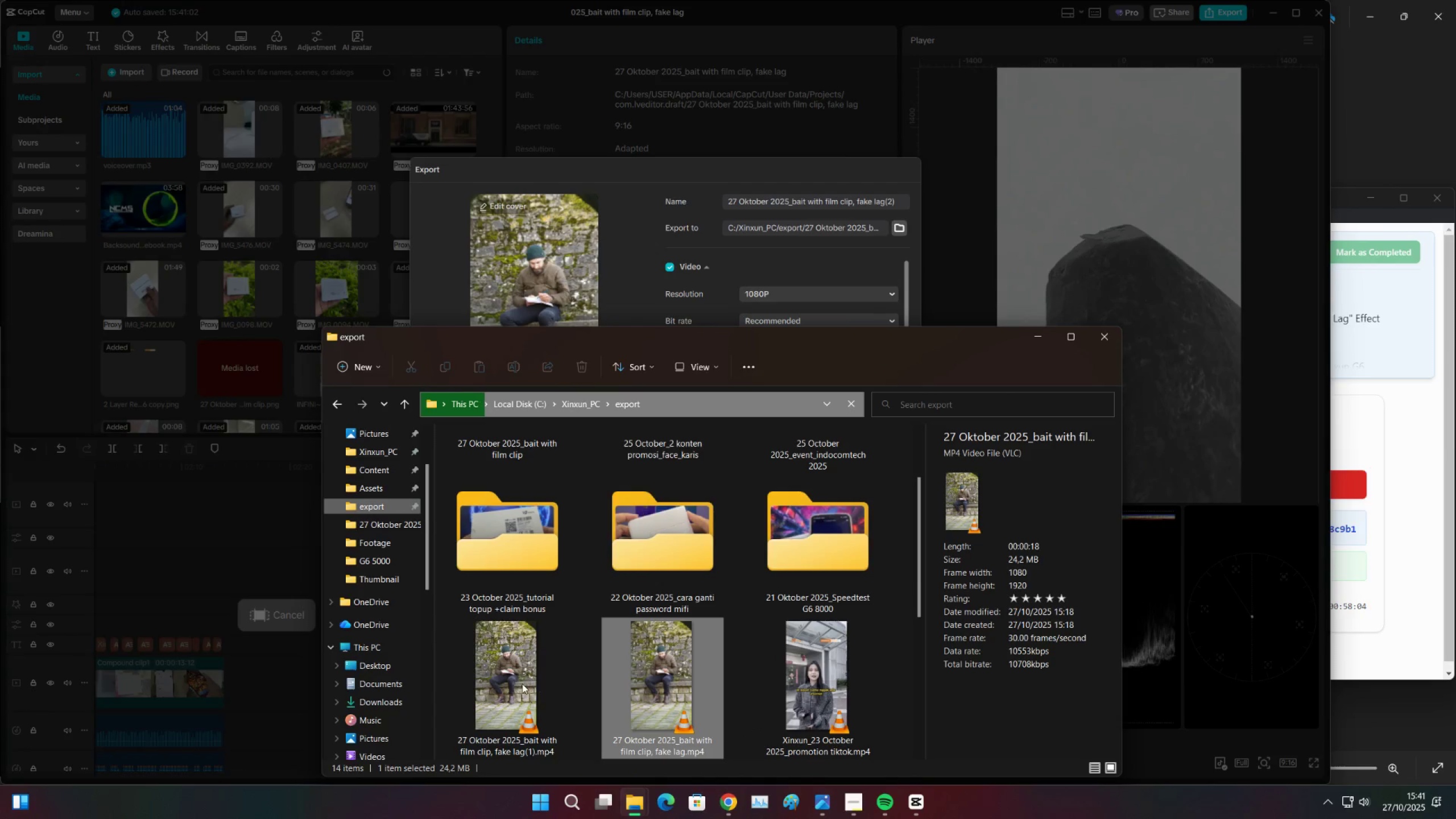 
left_click([522, 684])
 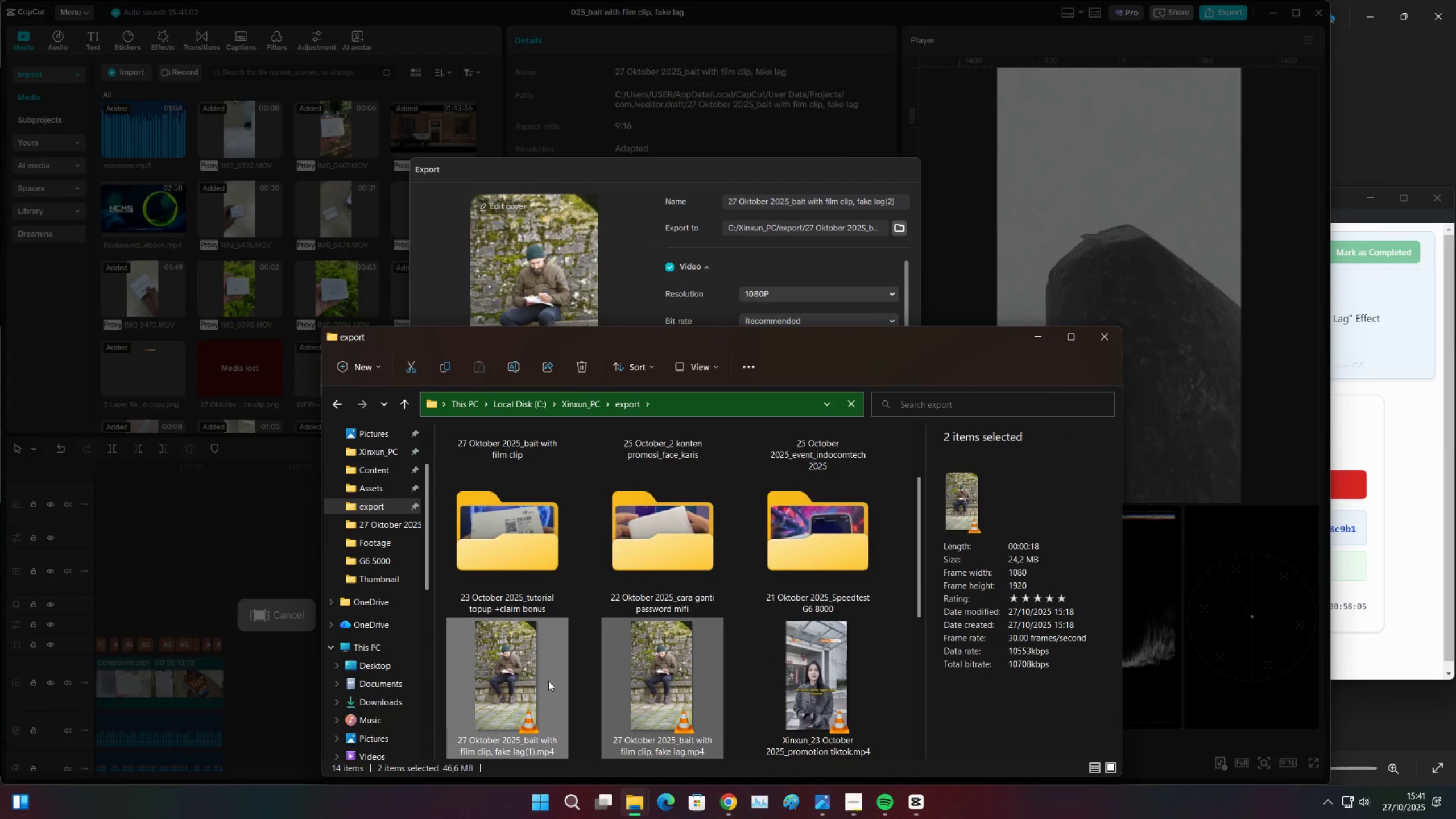 
key(Delete)
 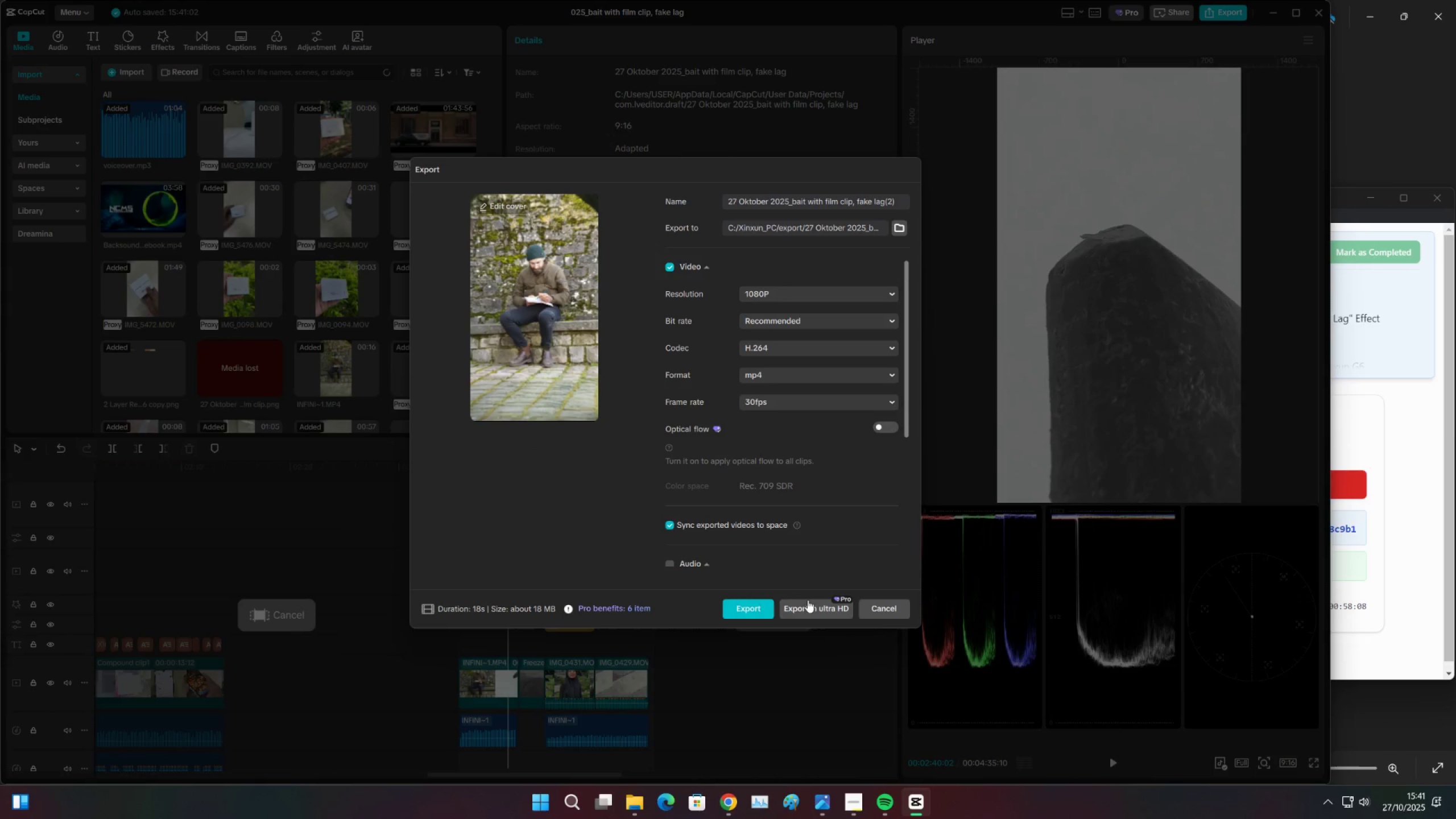 
left_click([756, 609])
 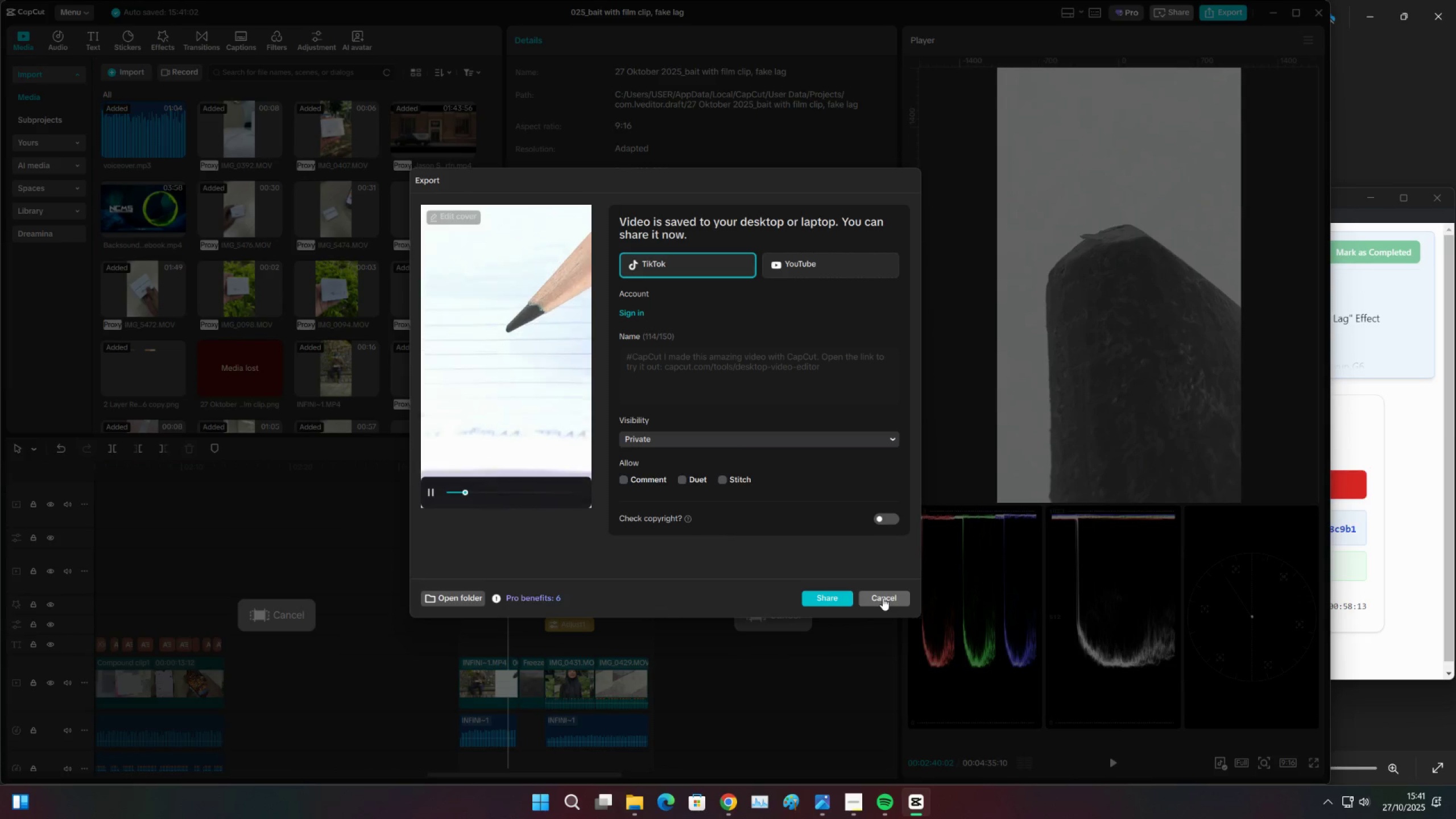 
wait(8.64)
 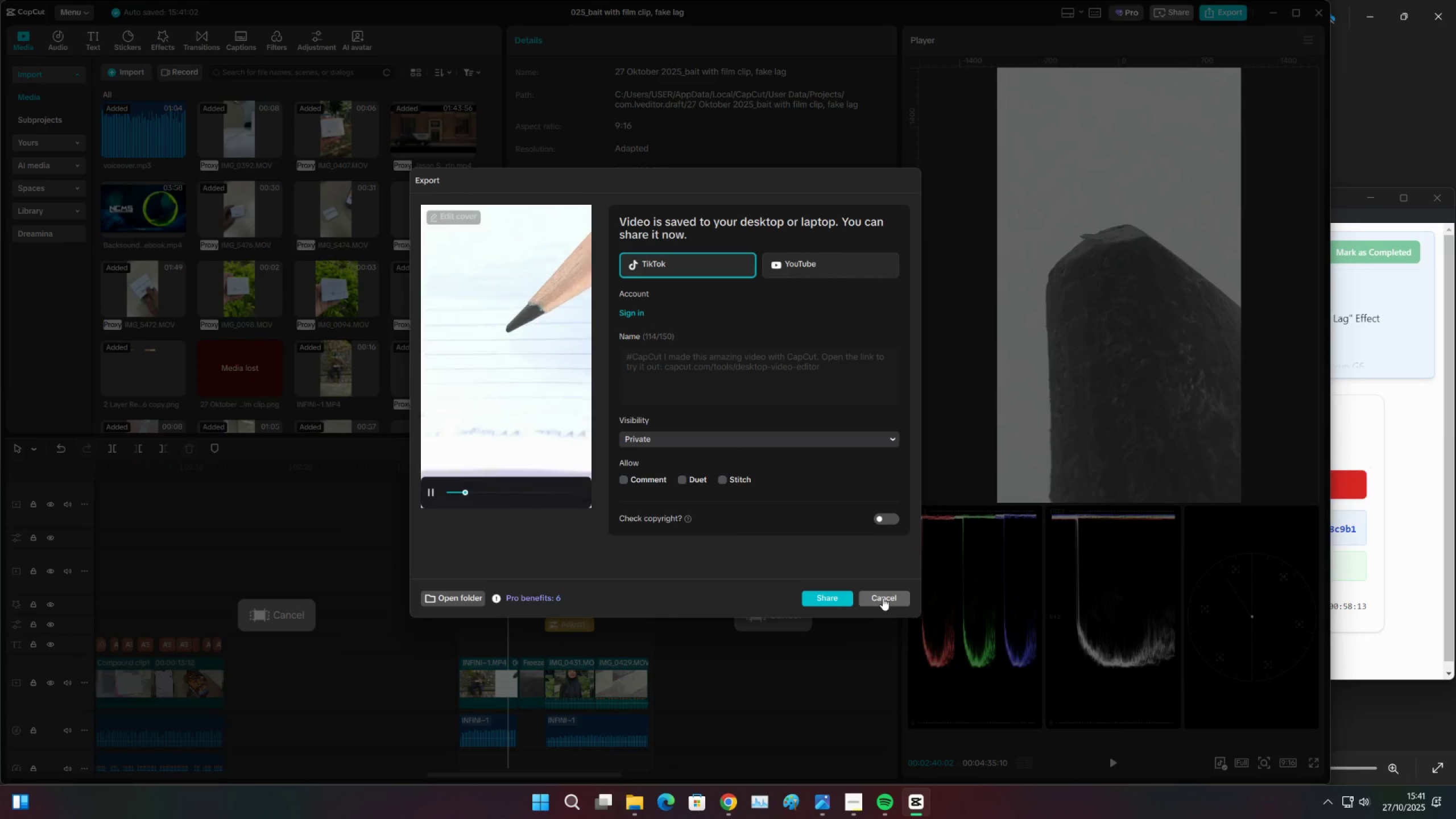 
left_click([872, 599])
 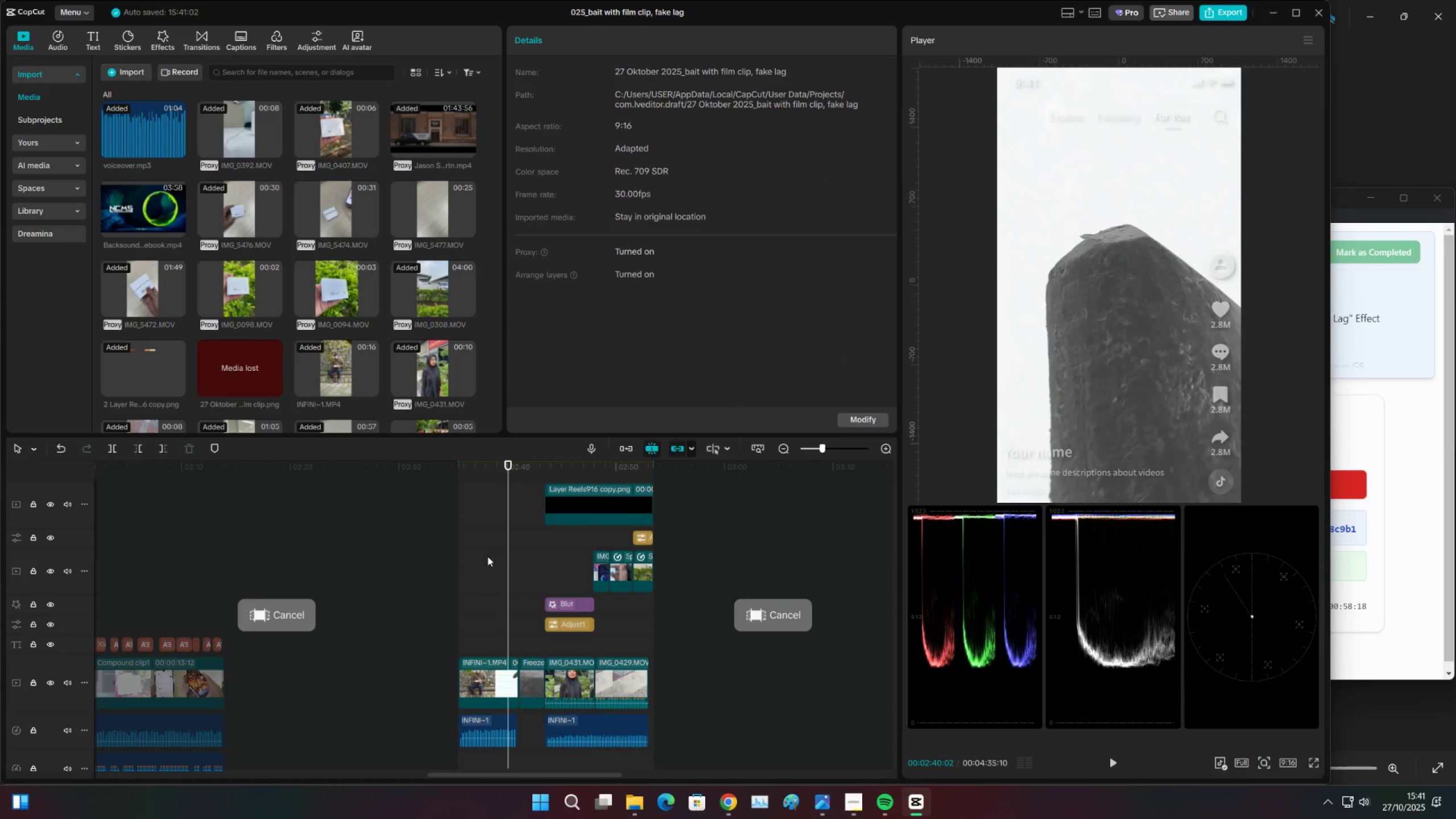 
left_click([481, 554])
 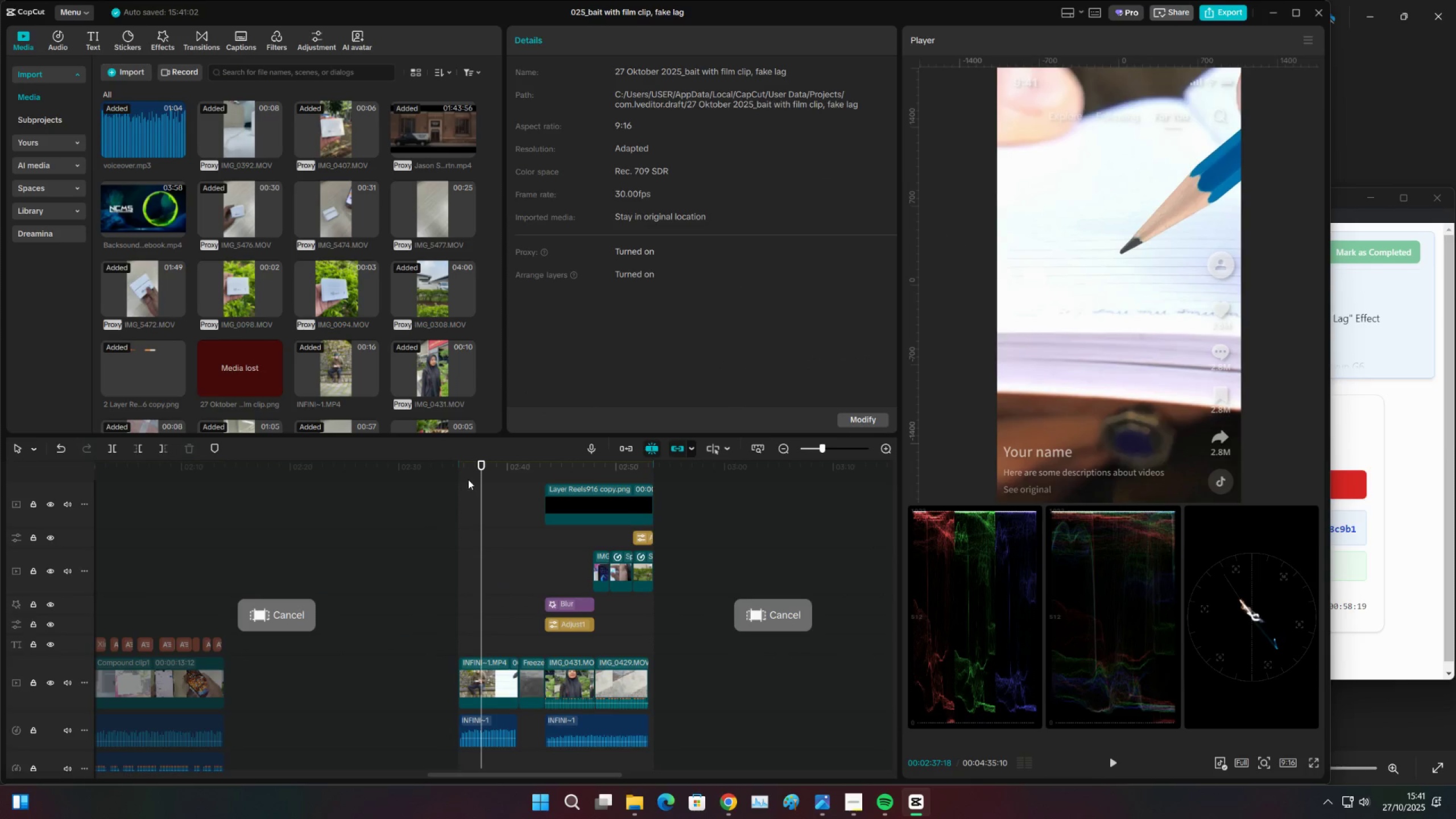 
left_click_drag(start_coordinate=[471, 473], to_coordinate=[460, 477])
 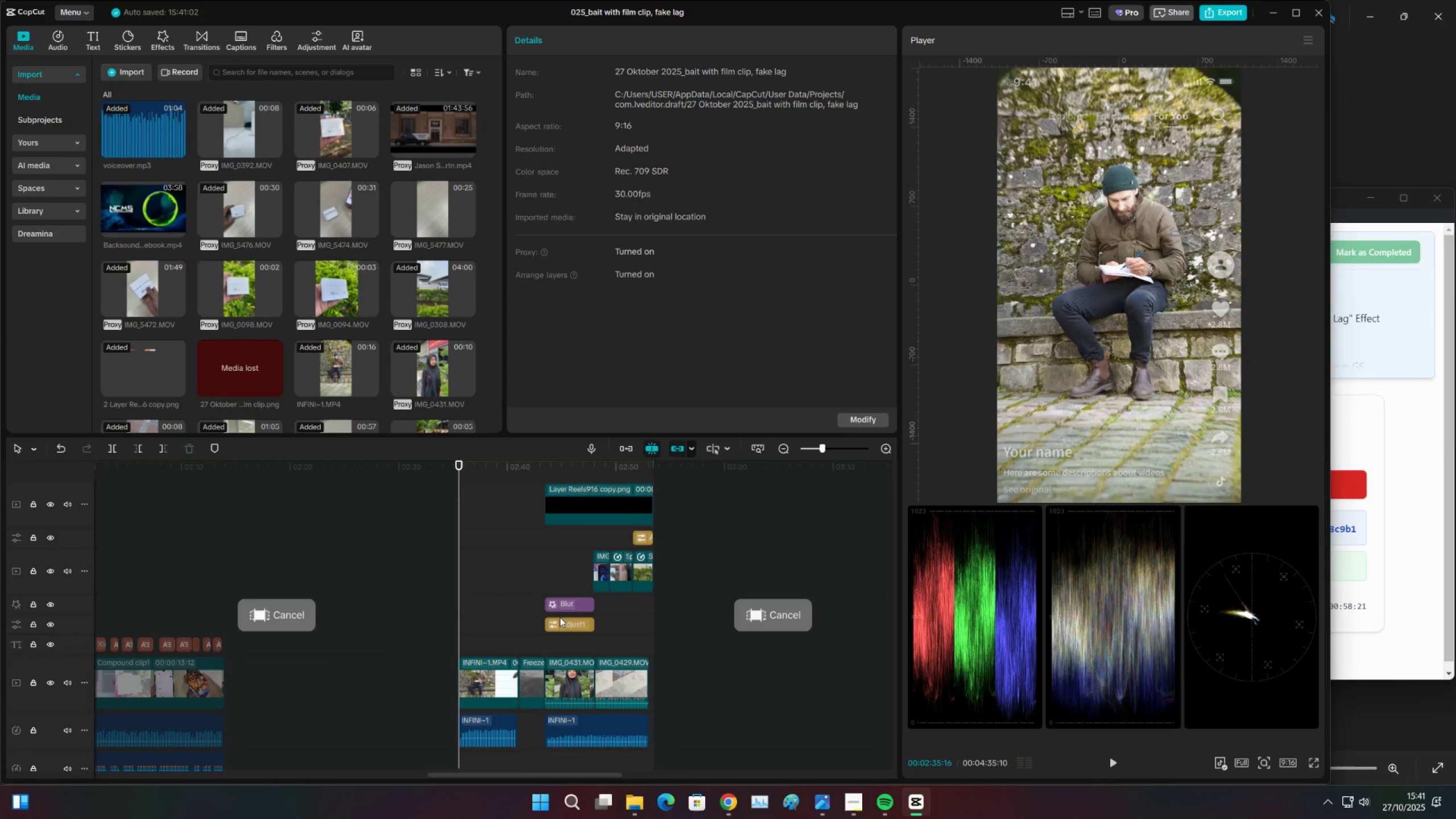 
scroll: coordinate [513, 599], scroll_direction: up, amount: 1.0
 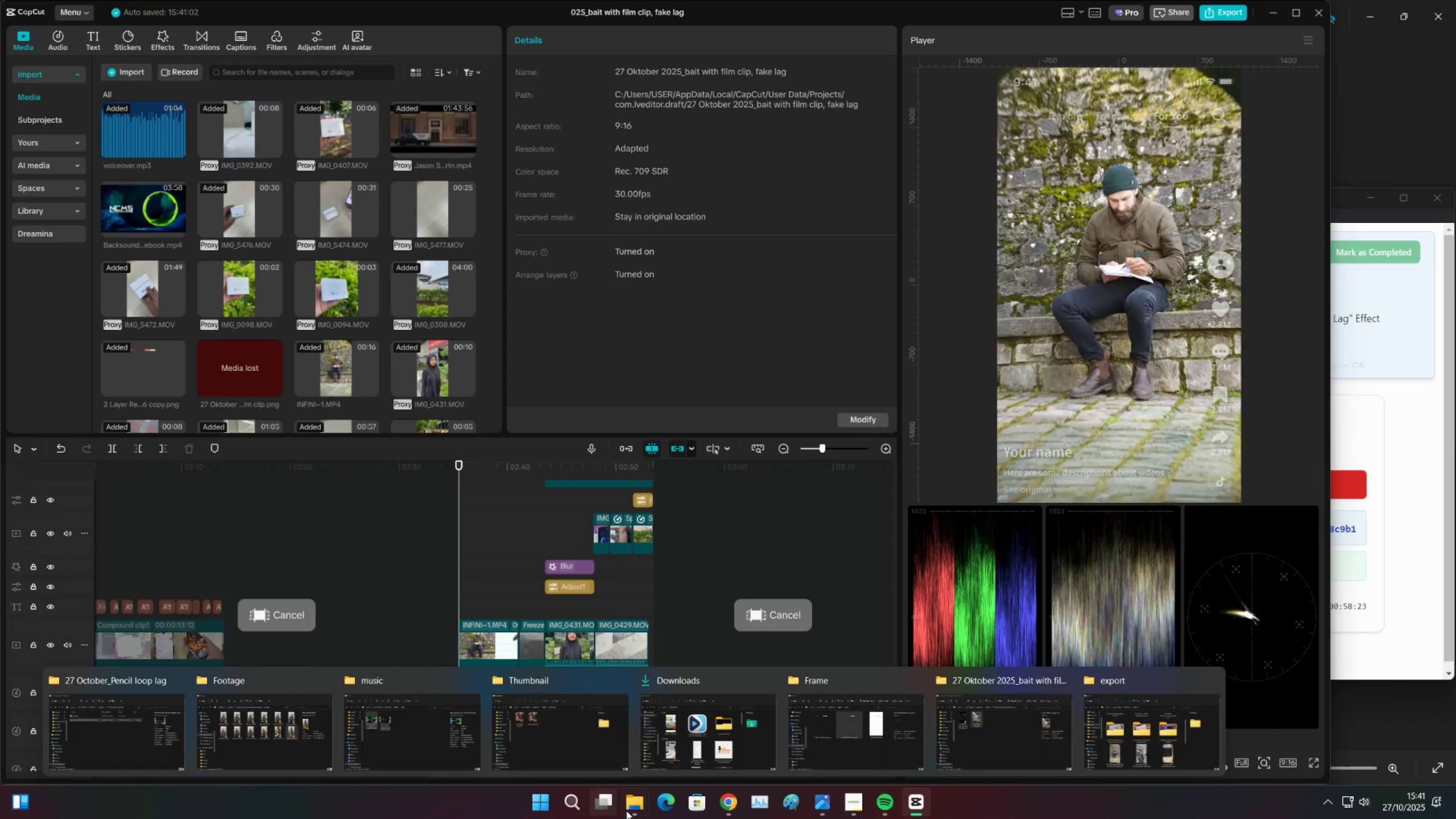 
left_click([630, 810])
 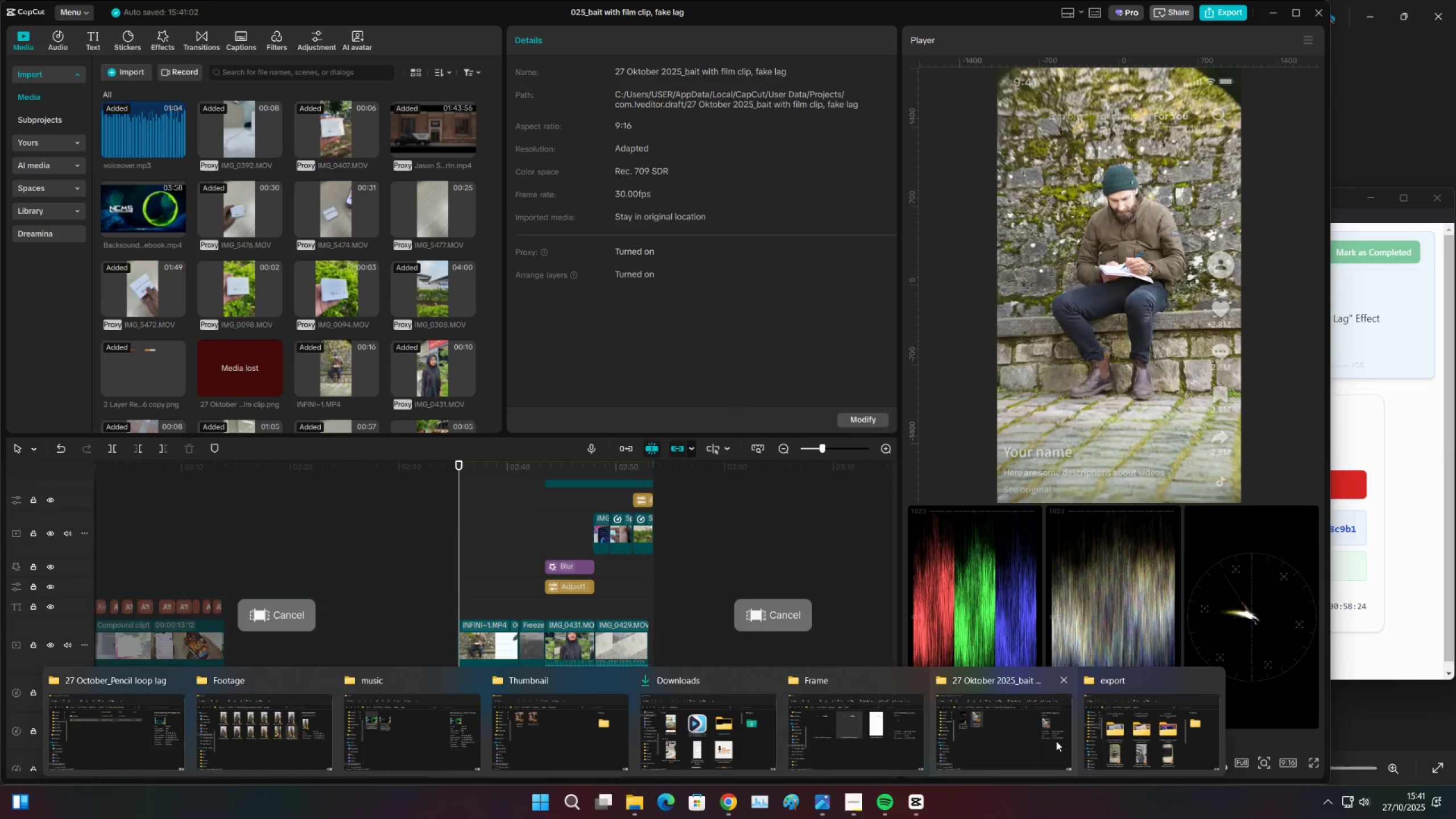 
left_click([1154, 726])
 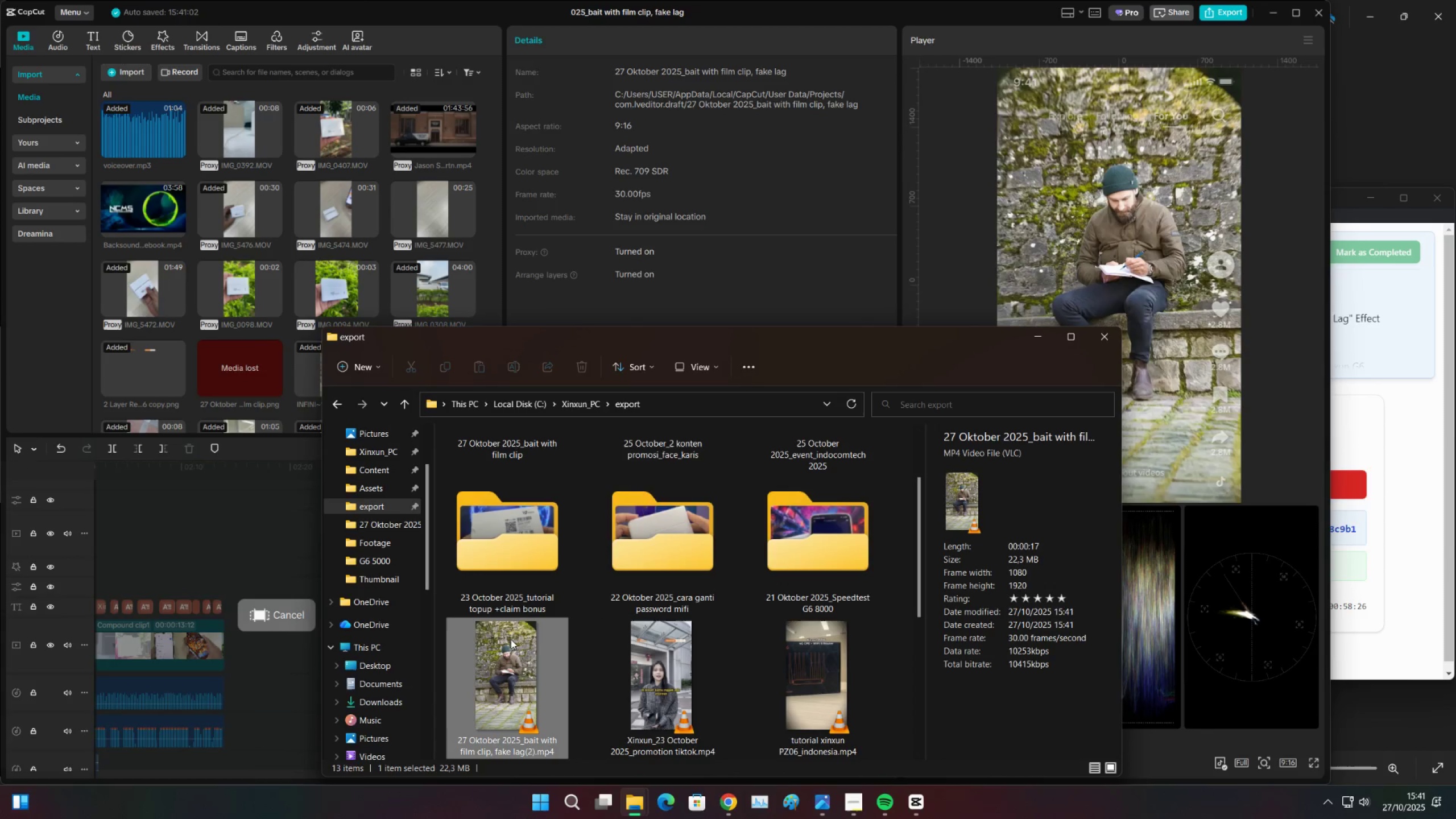 
key(Delete)
 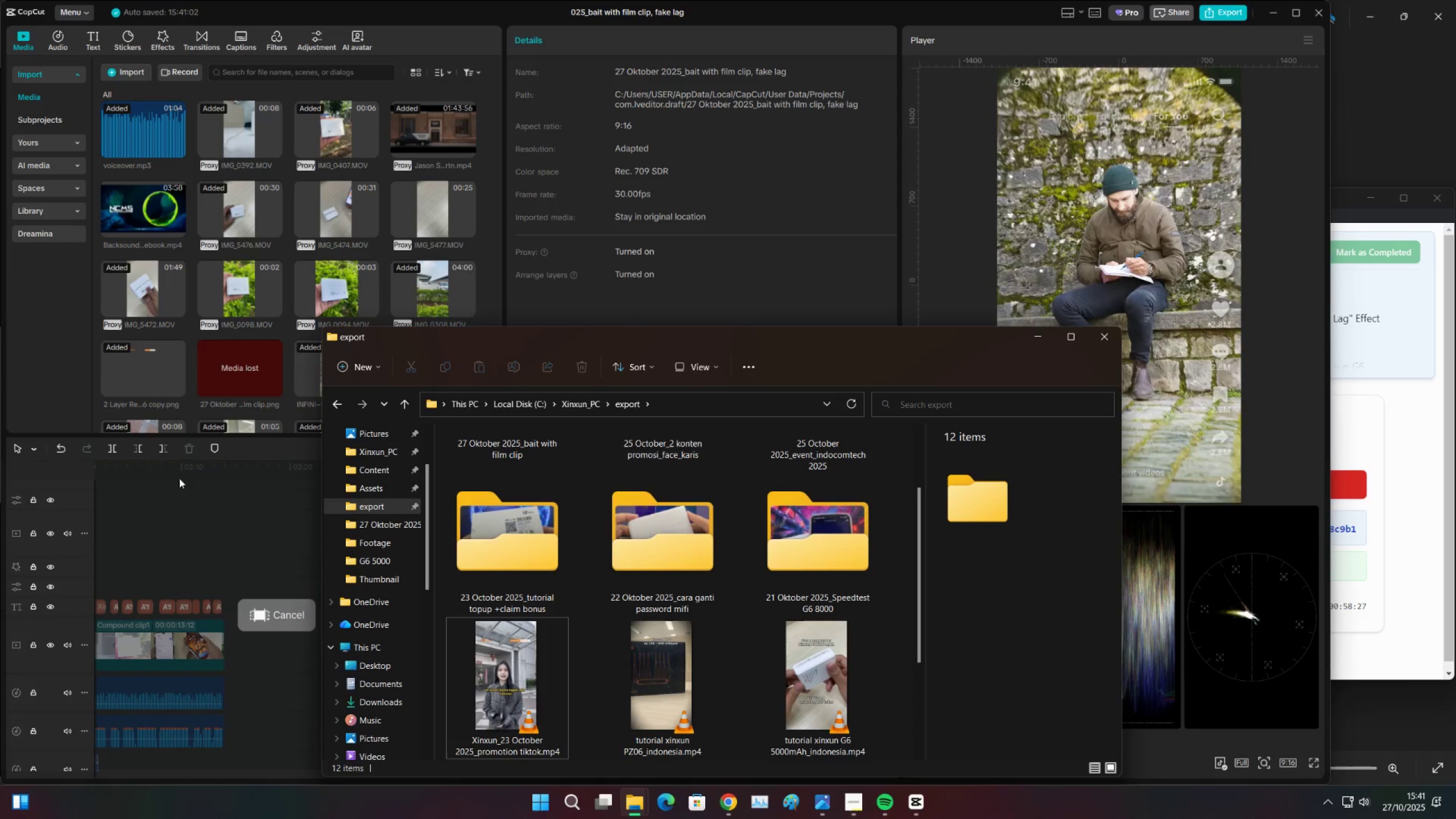 
left_click([206, 471])
 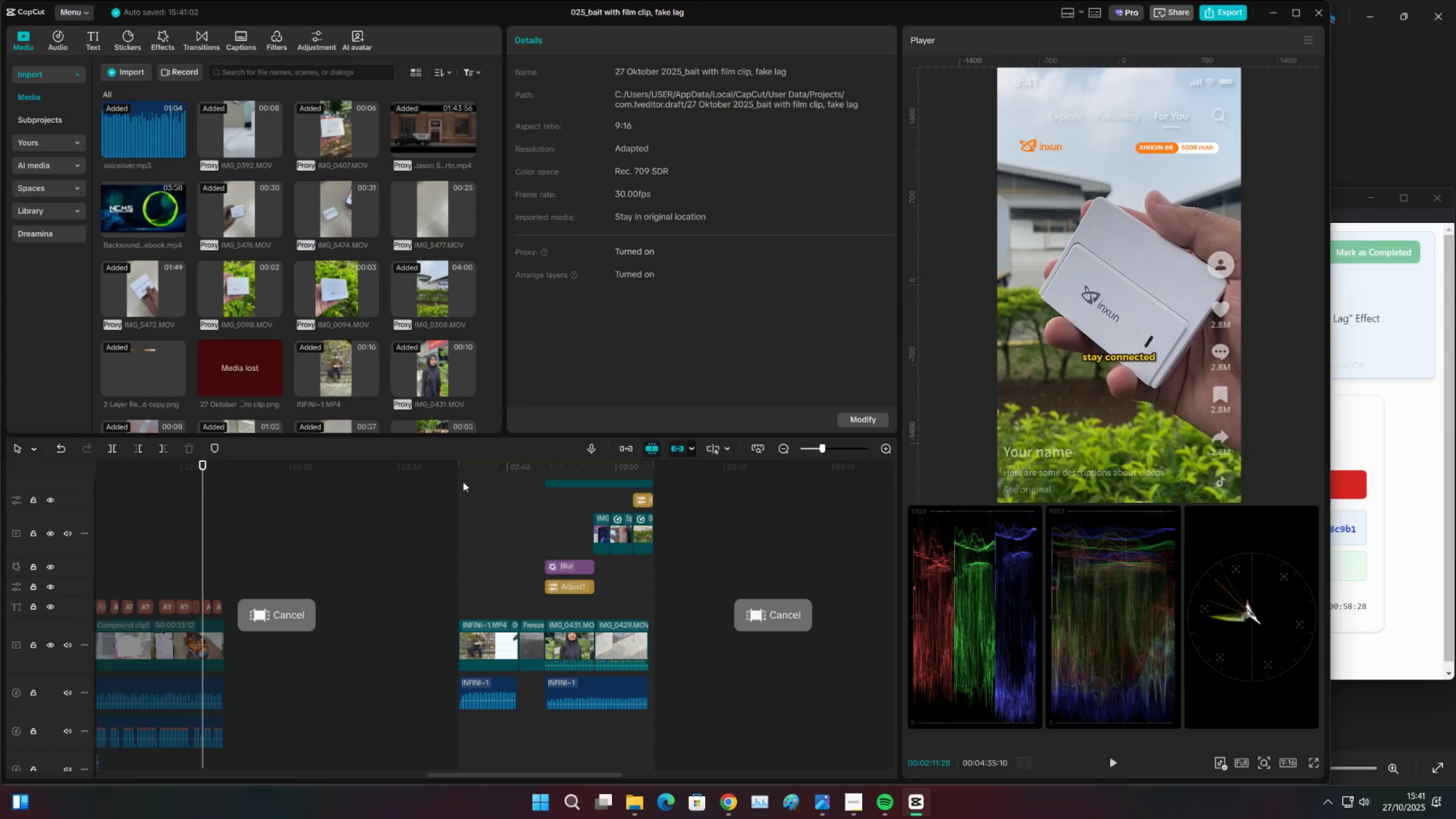 
left_click([469, 478])
 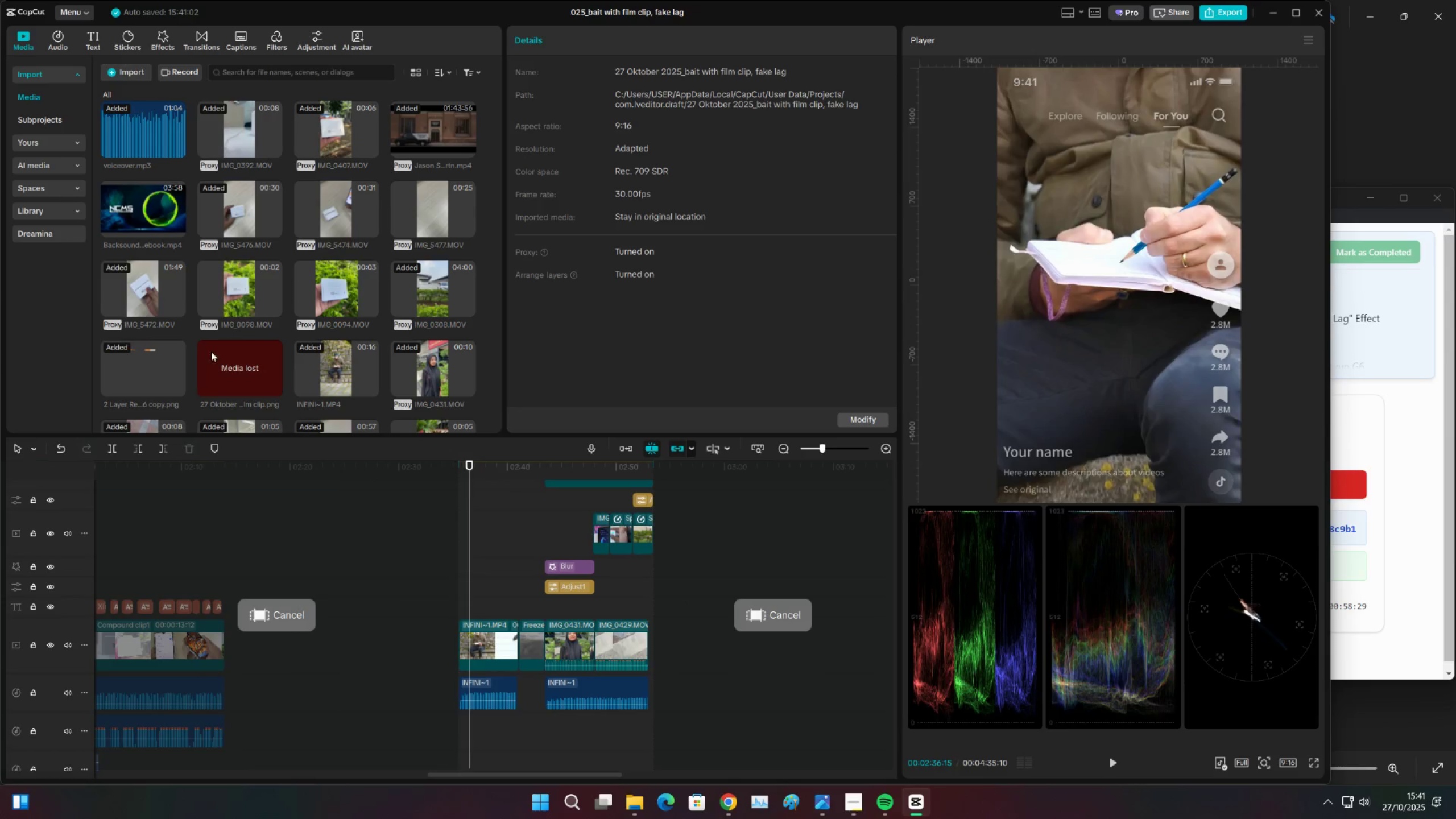 
key(Control+ControlLeft)
 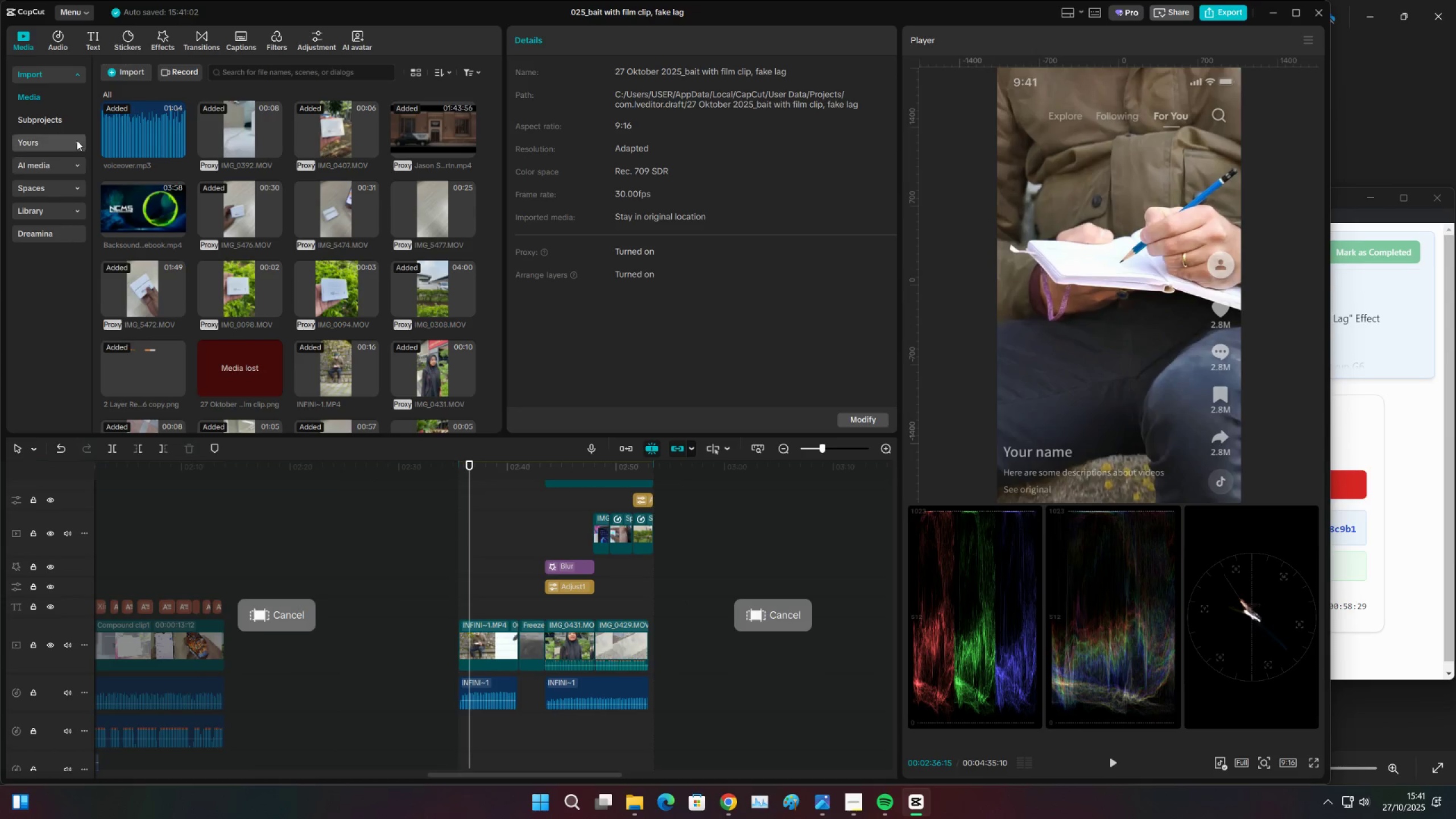 
key(Control+S)
 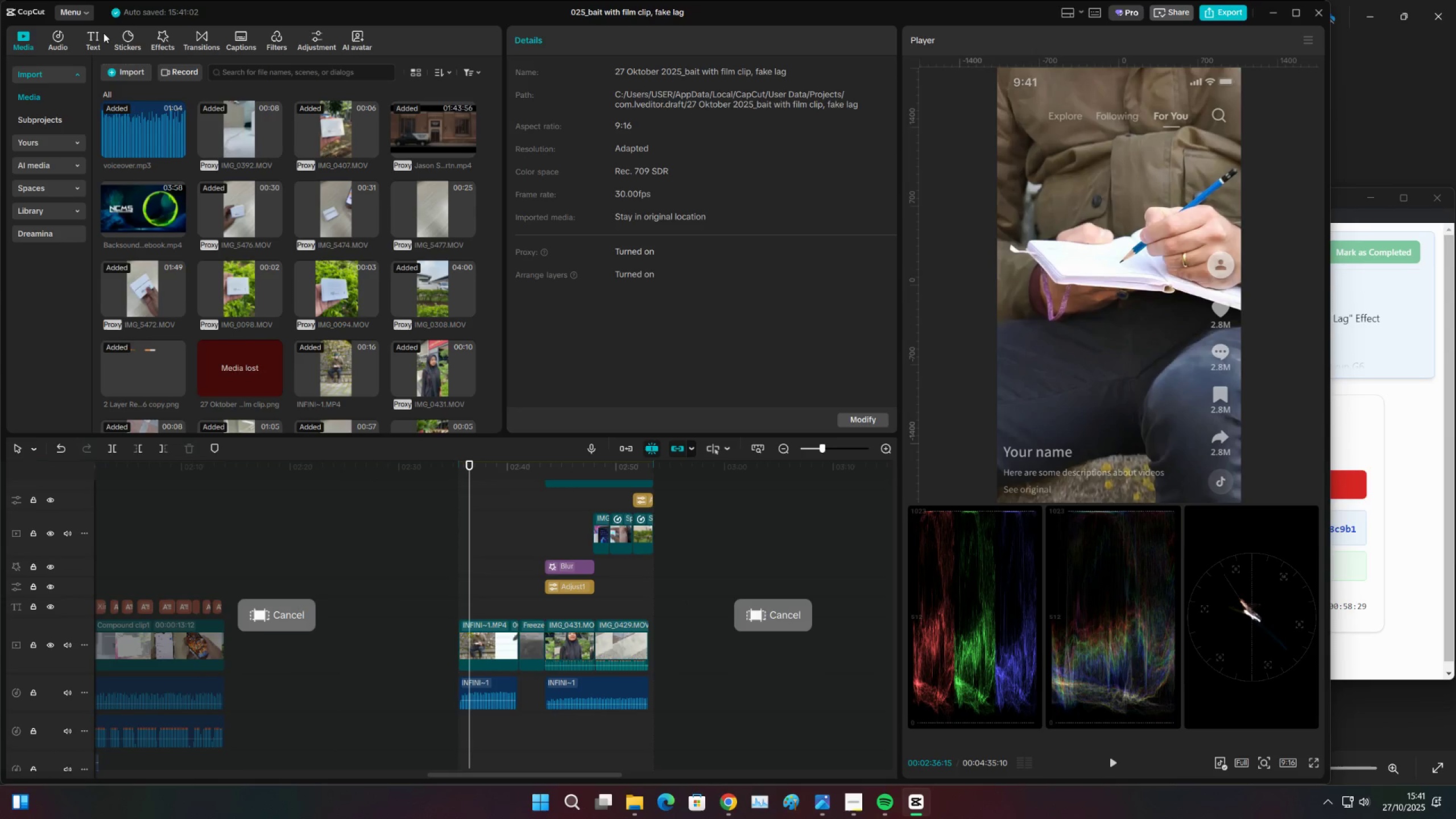 
left_click([97, 35])
 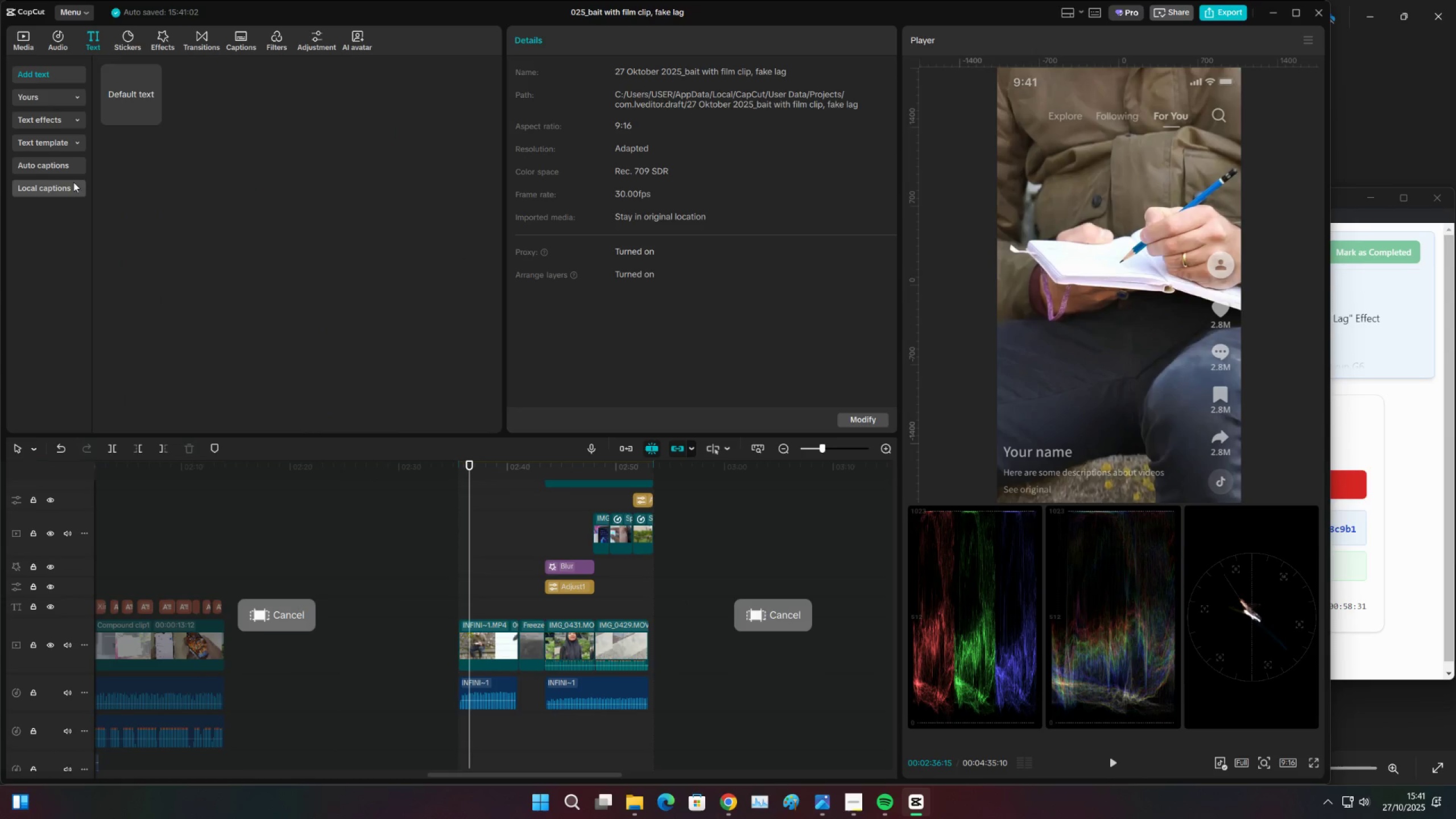 
mouse_move([155, 114])
 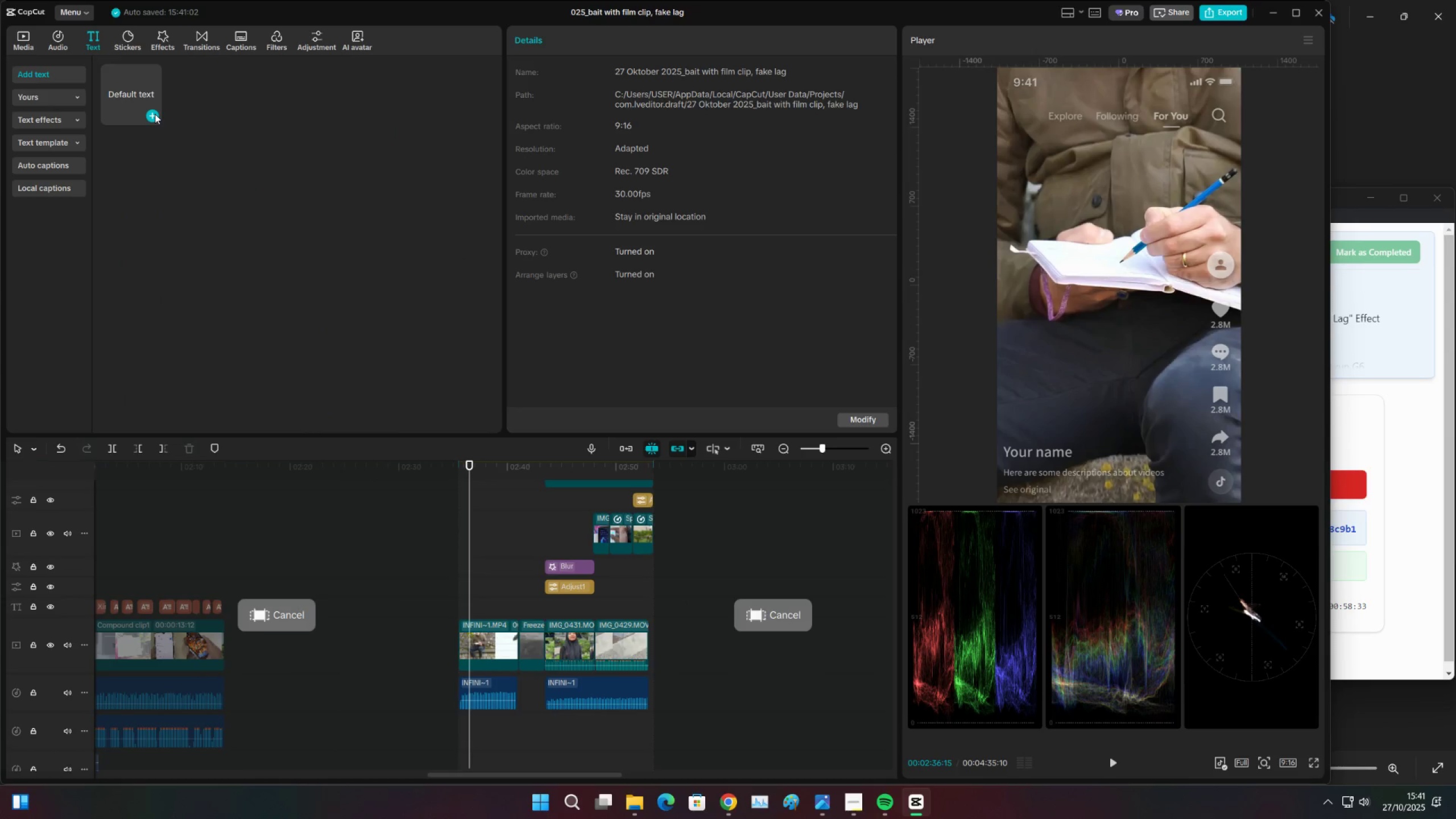 
left_click([155, 114])
 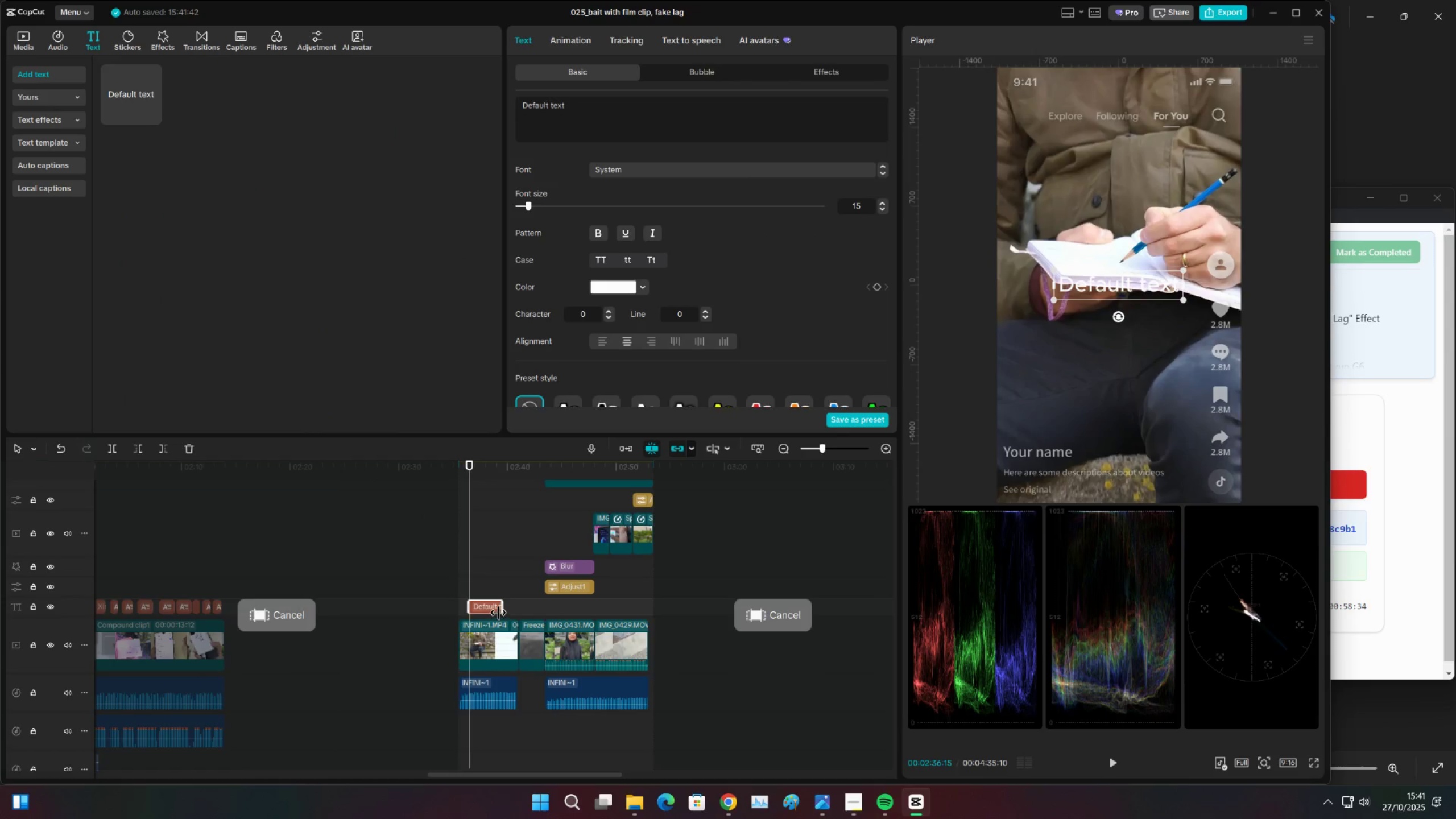 
left_click_drag(start_coordinate=[489, 606], to_coordinate=[479, 607])
 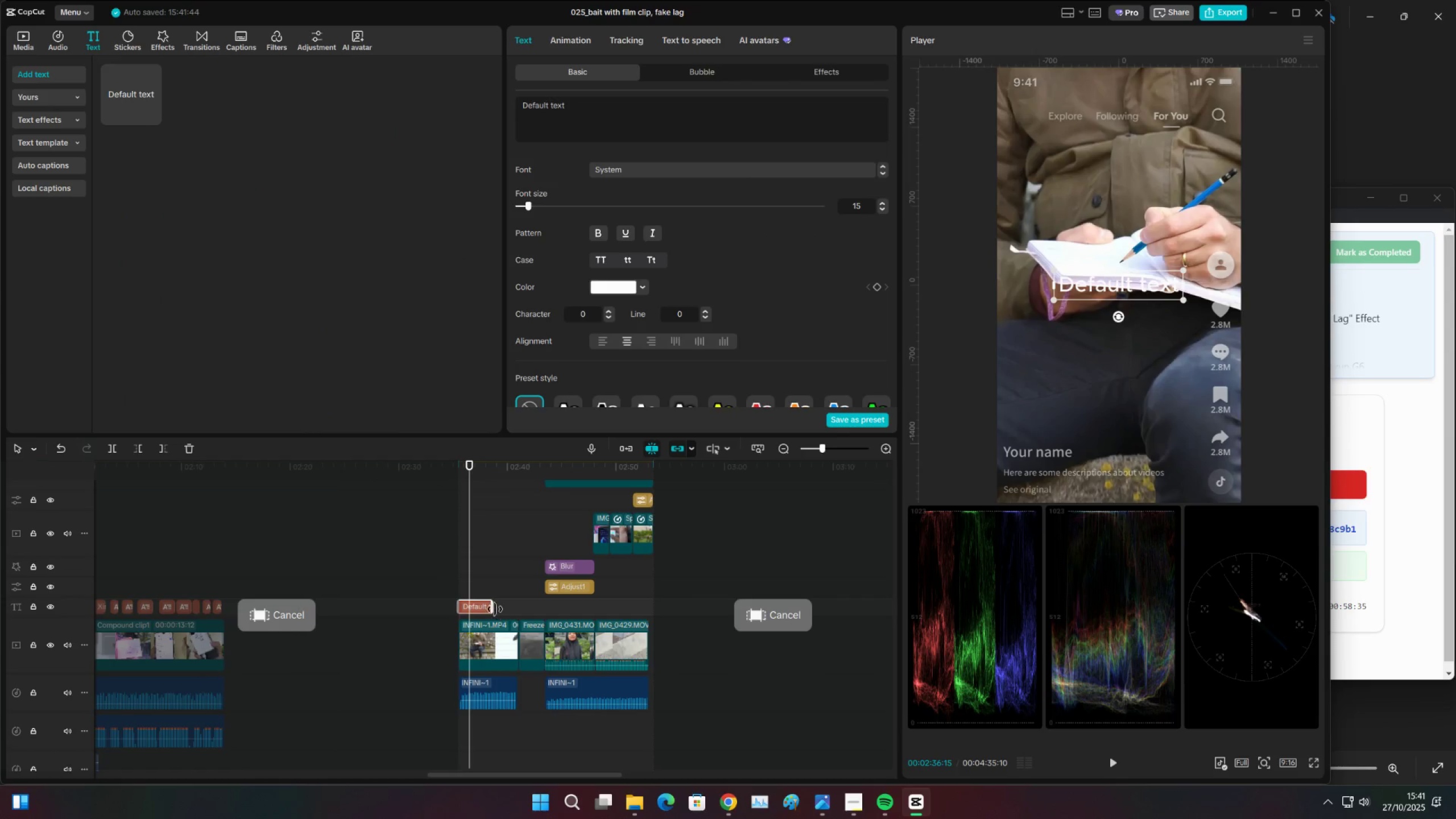 
left_click_drag(start_coordinate=[493, 608], to_coordinate=[516, 607])
 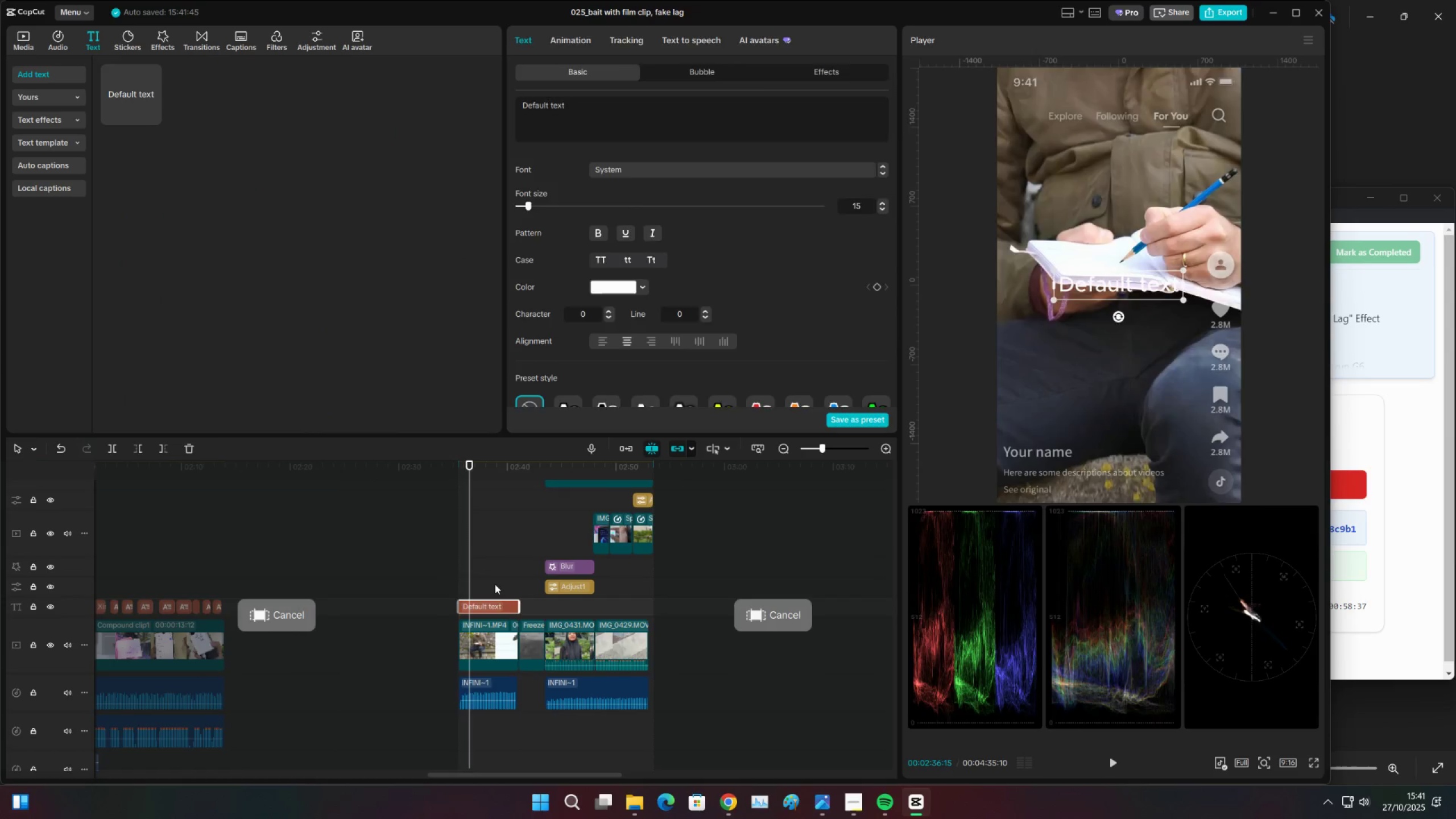 
left_click([495, 584])
 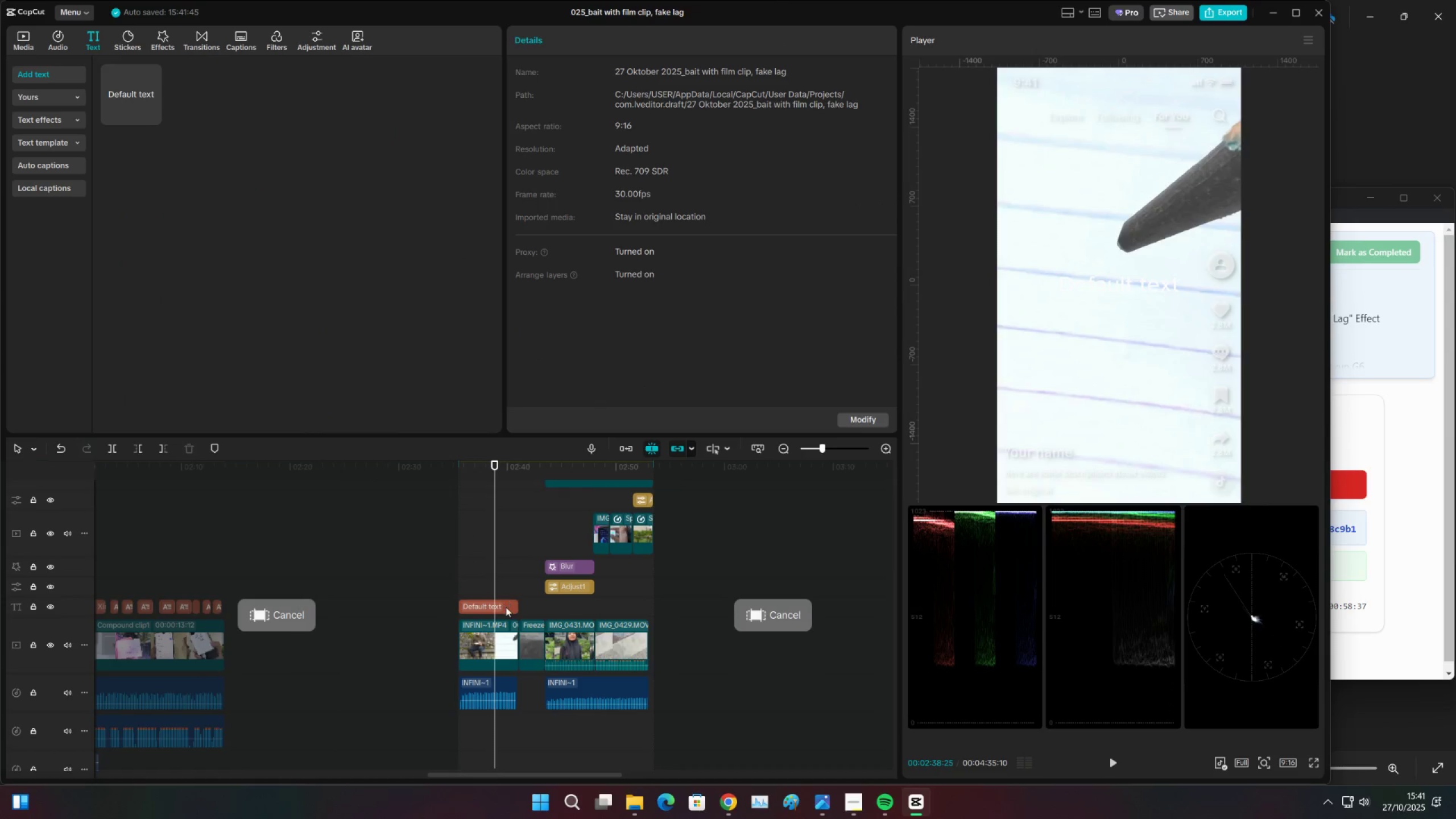 
left_click([506, 607])
 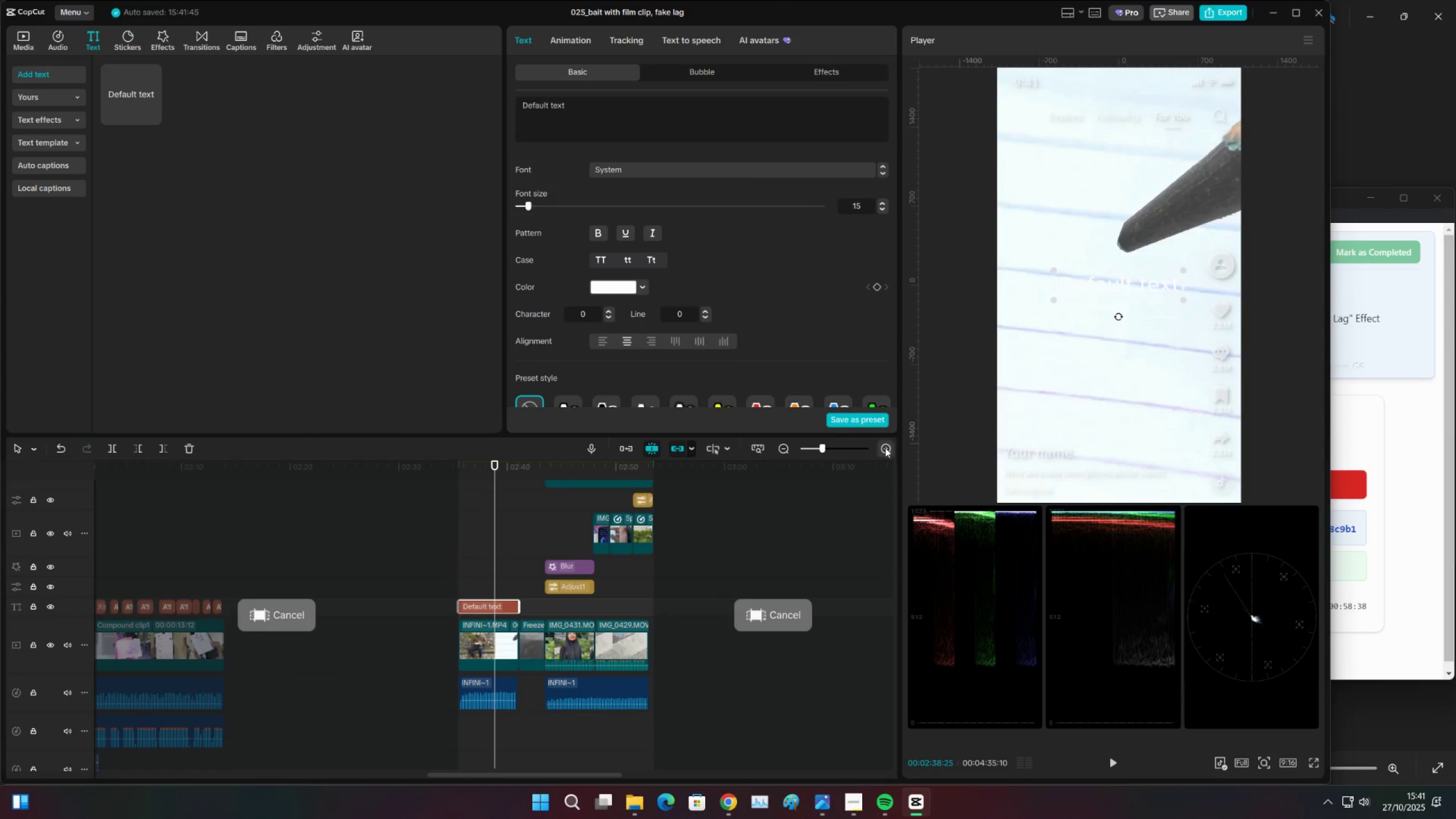 
double_click([885, 448])
 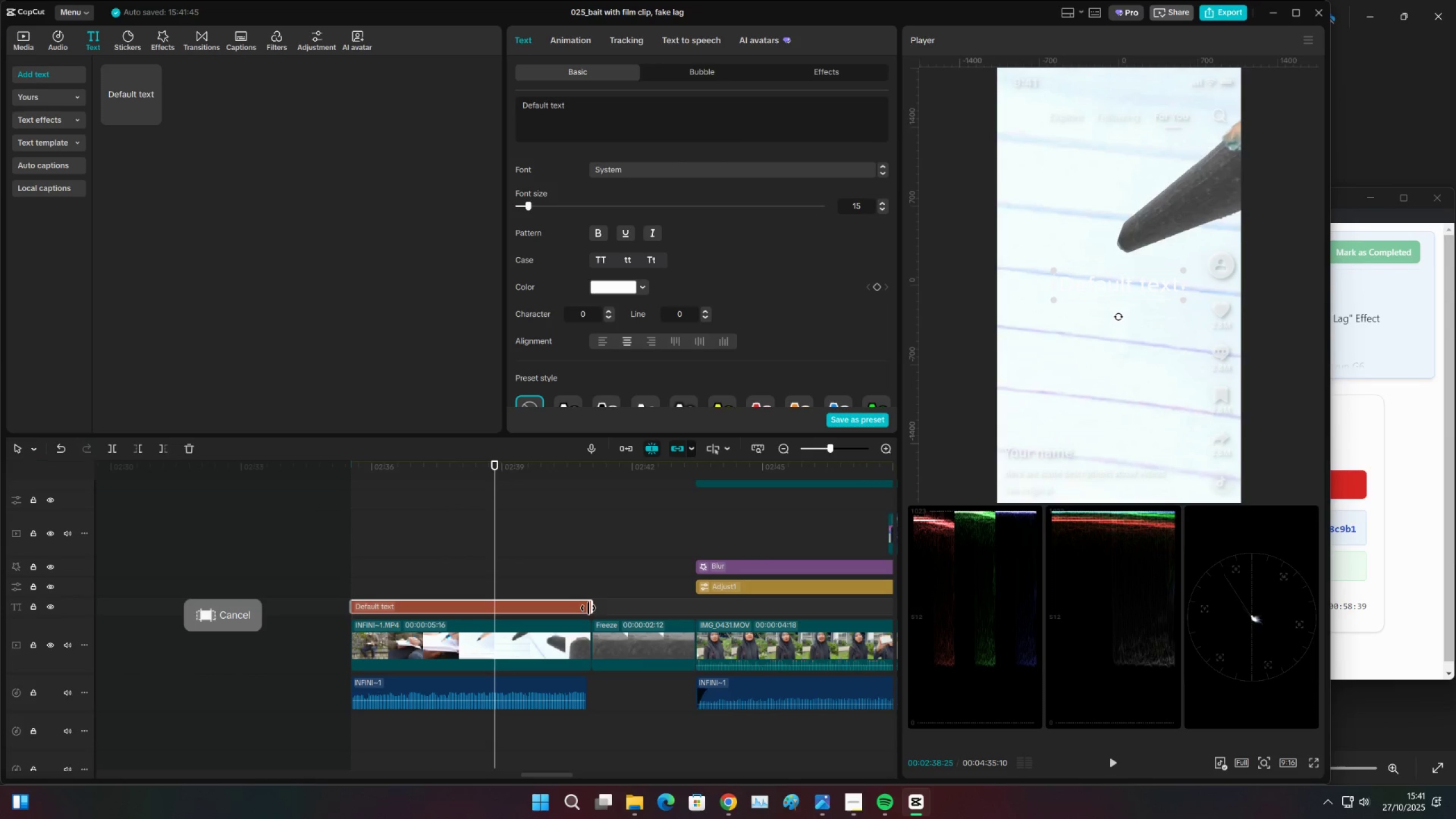 
left_click_drag(start_coordinate=[593, 608], to_coordinate=[588, 608])
 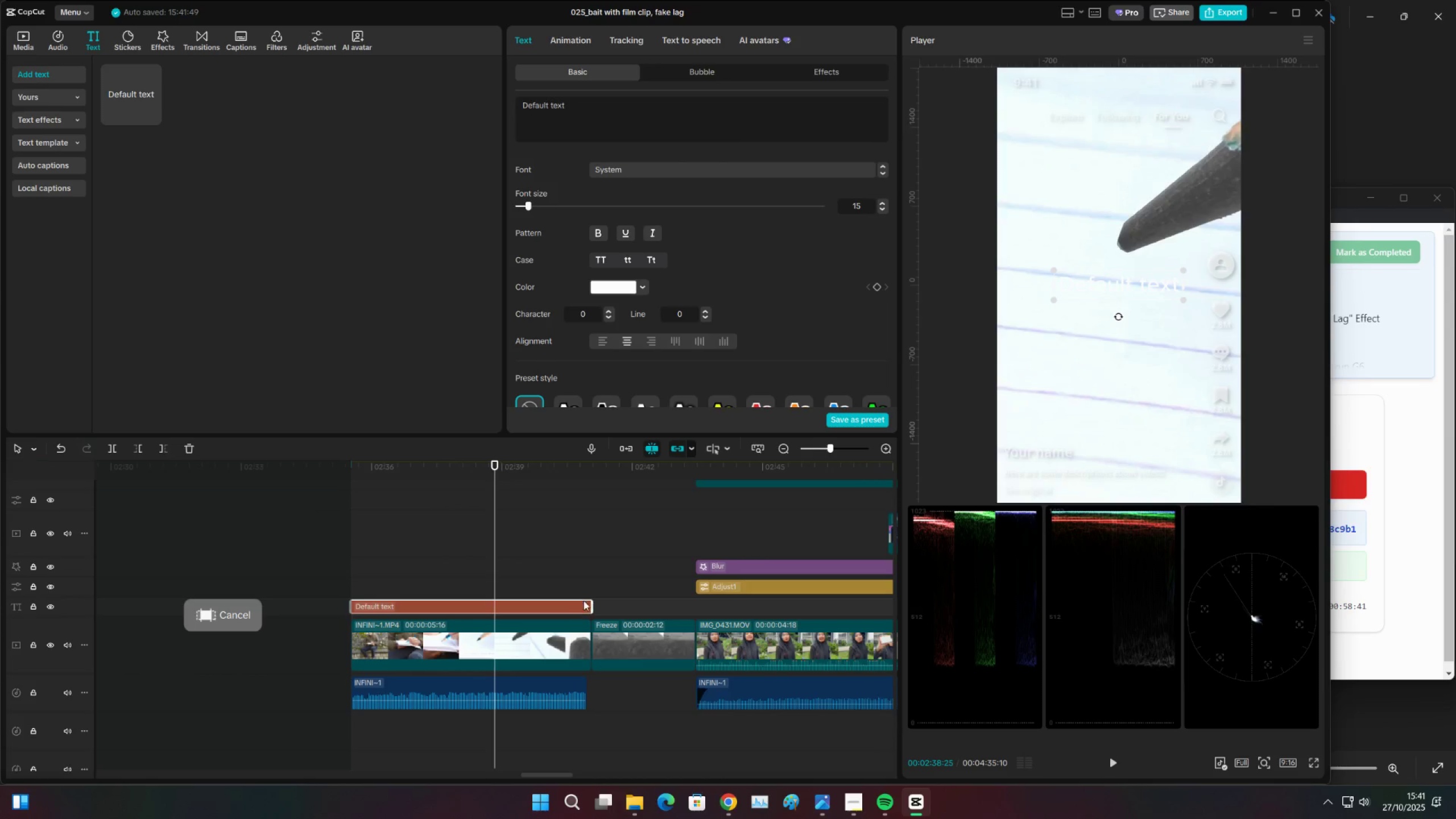 
left_click_drag(start_coordinate=[592, 601], to_coordinate=[693, 593])
 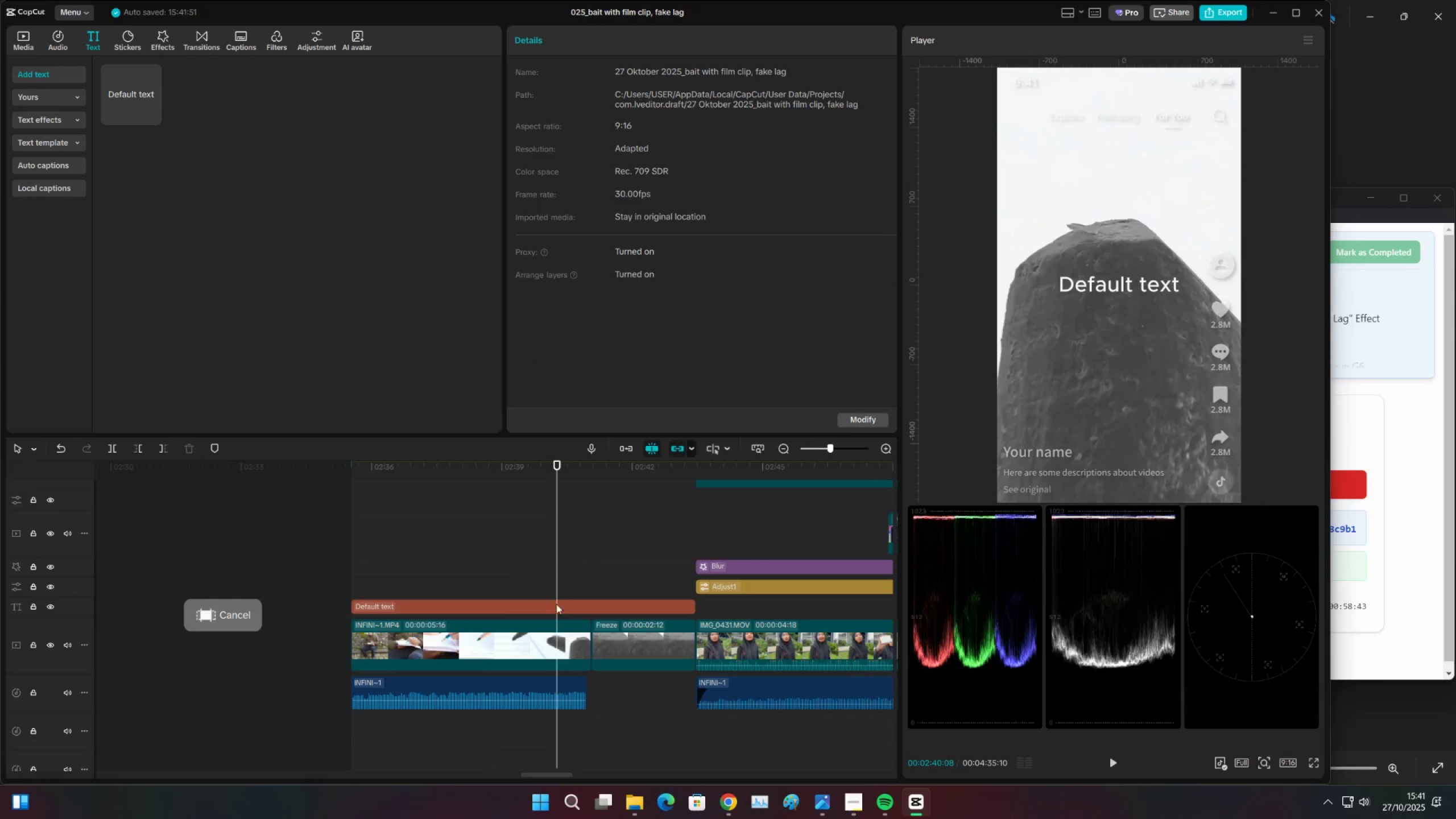 
double_click([554, 609])
 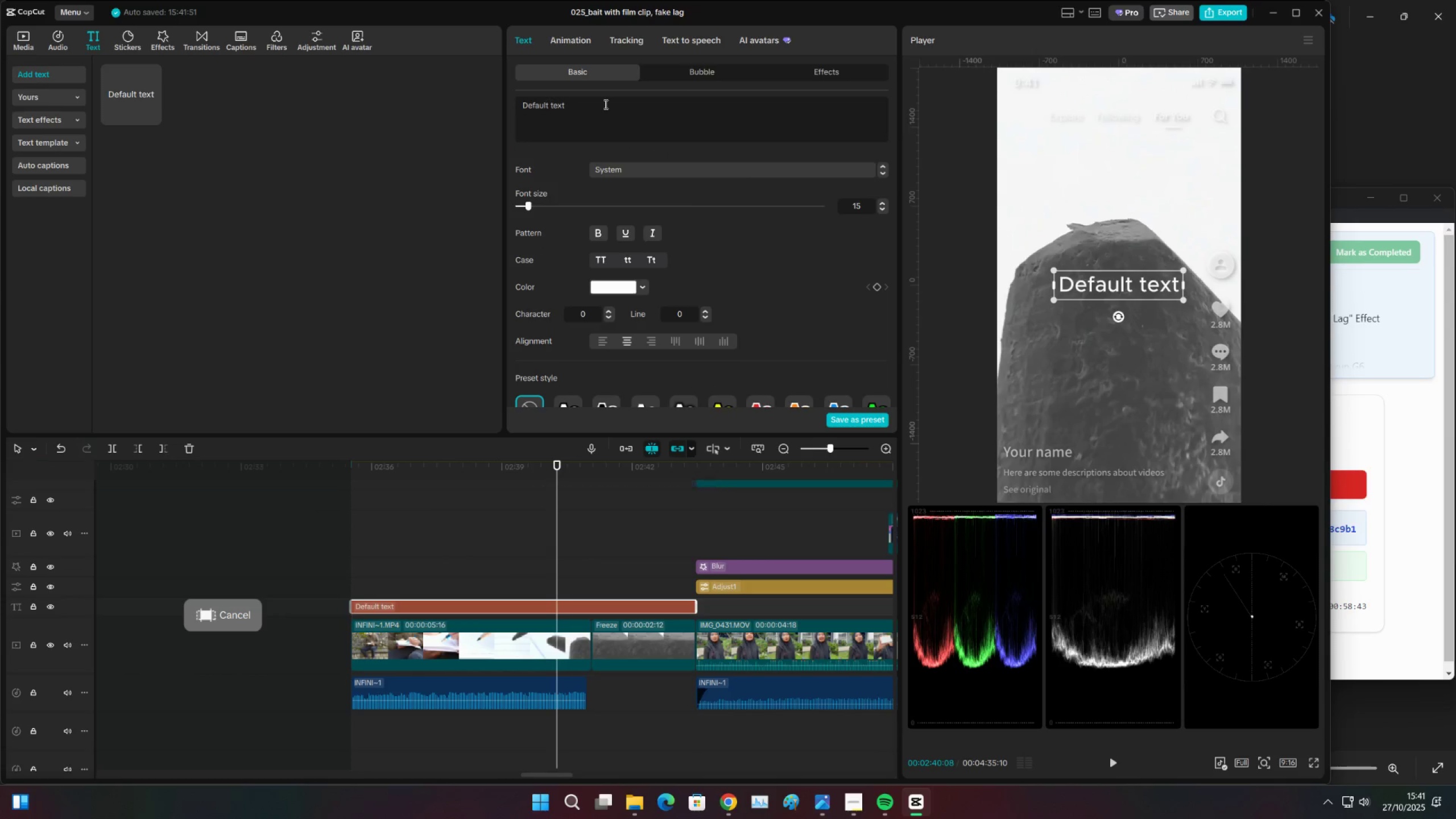 
left_click([603, 104])
 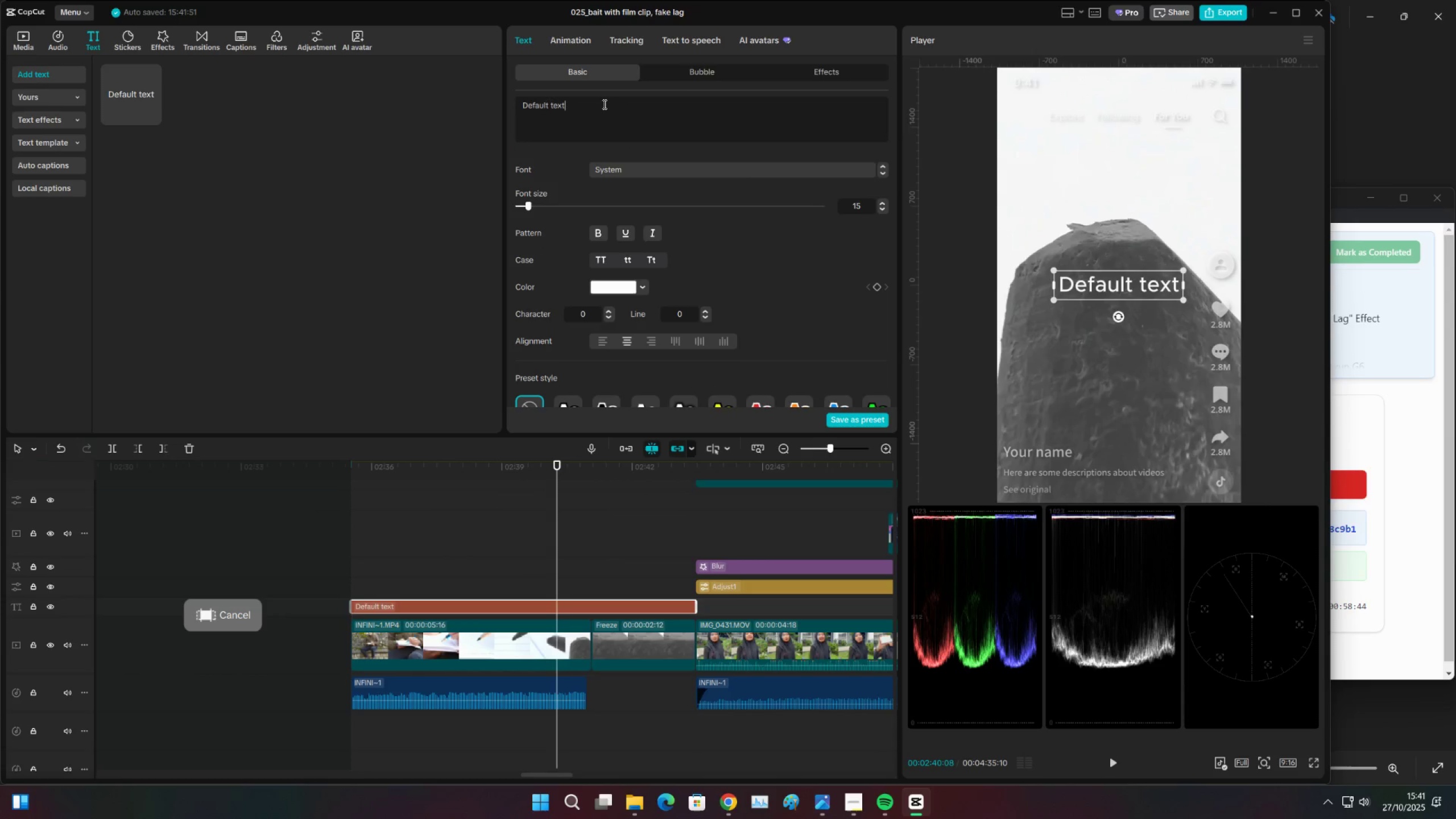 
key(Control+A)
 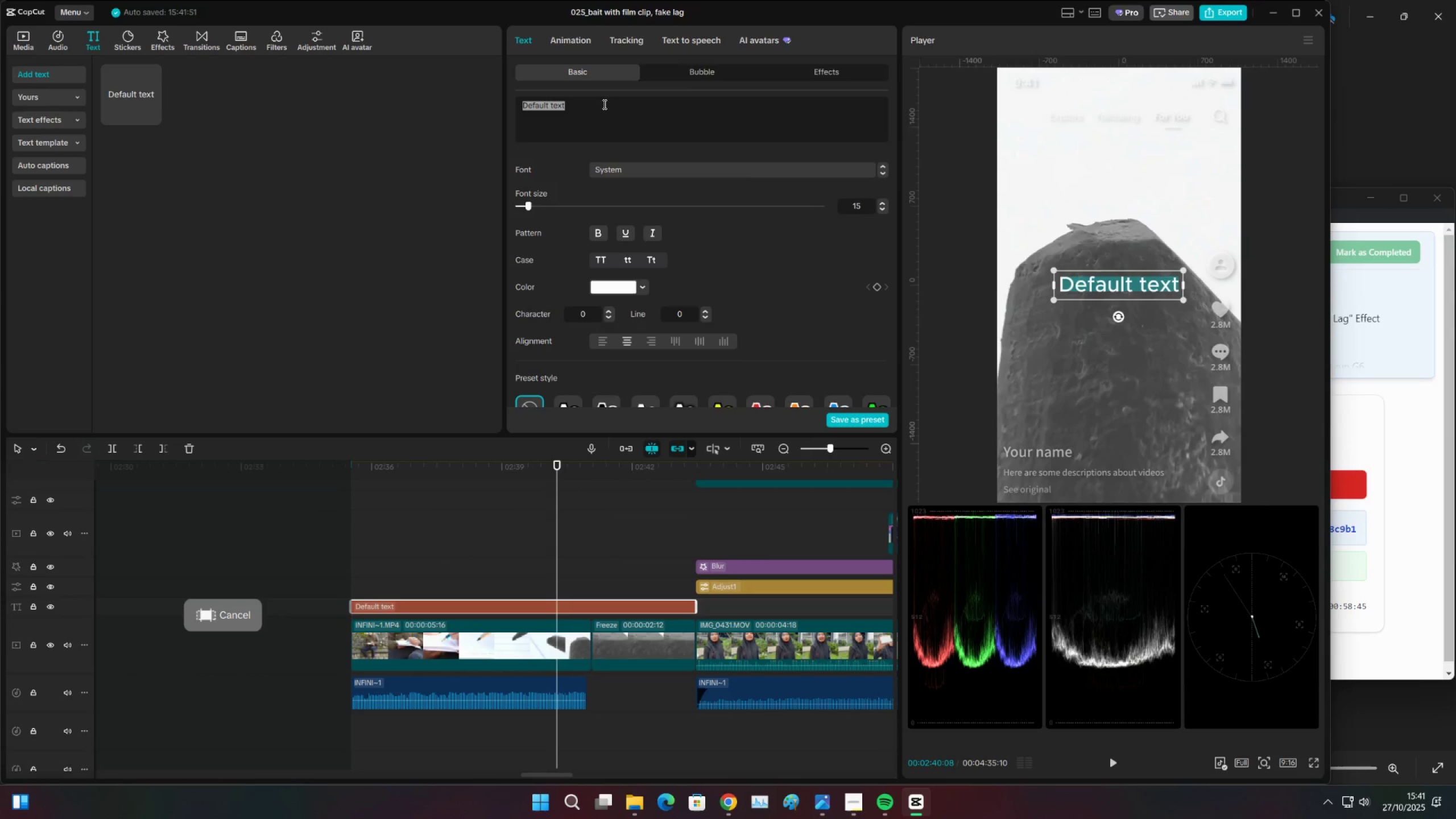 
type(apa i)
key(Backspace)
key(Backspace)
key(Backspace)
key(Backspace)
key(Backspace)
type(penasaran sama isi)
key(Backspace)
key(Backspace)
key(Backspace)
key(Backspace)
 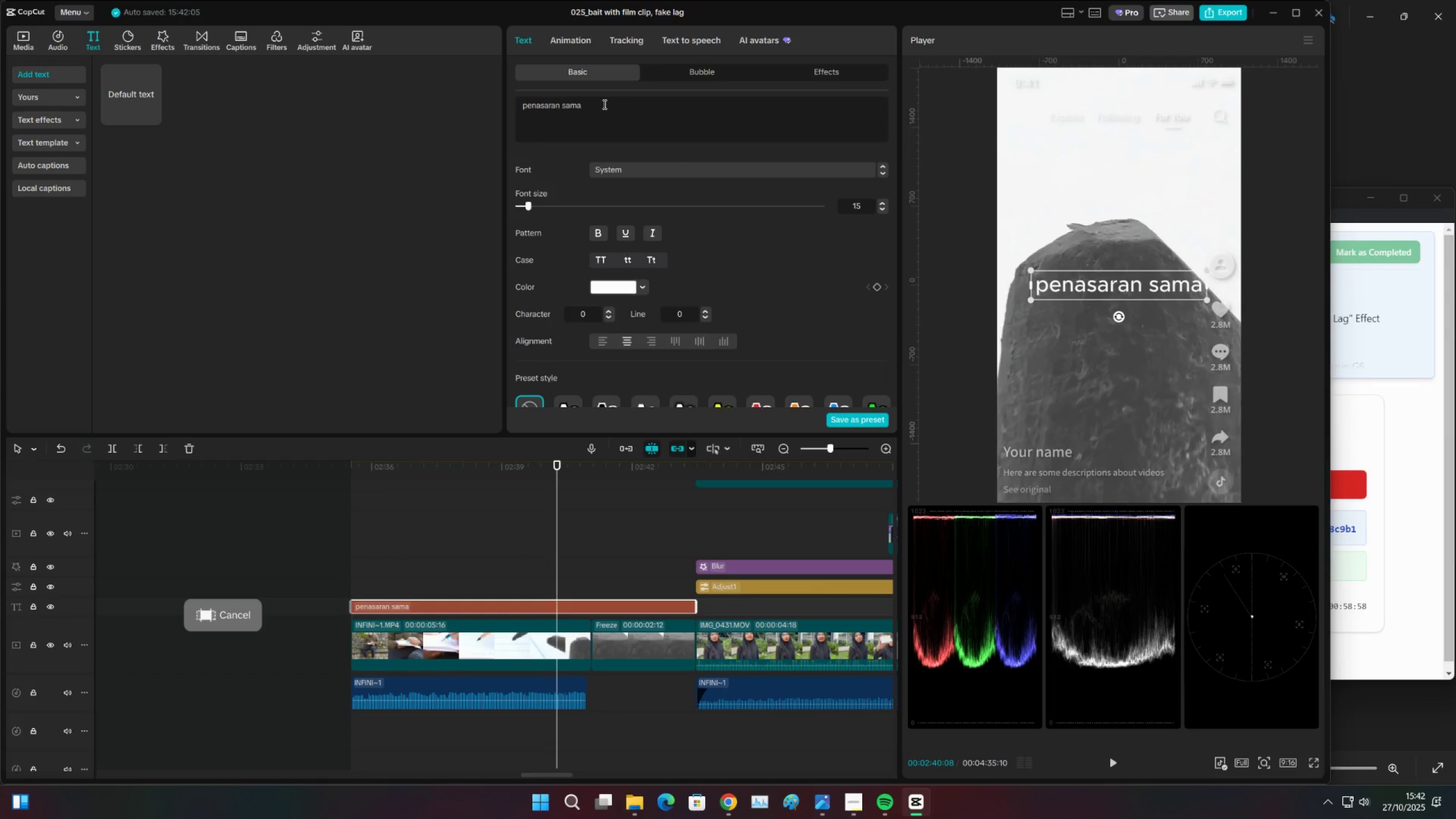 
key(Enter)
 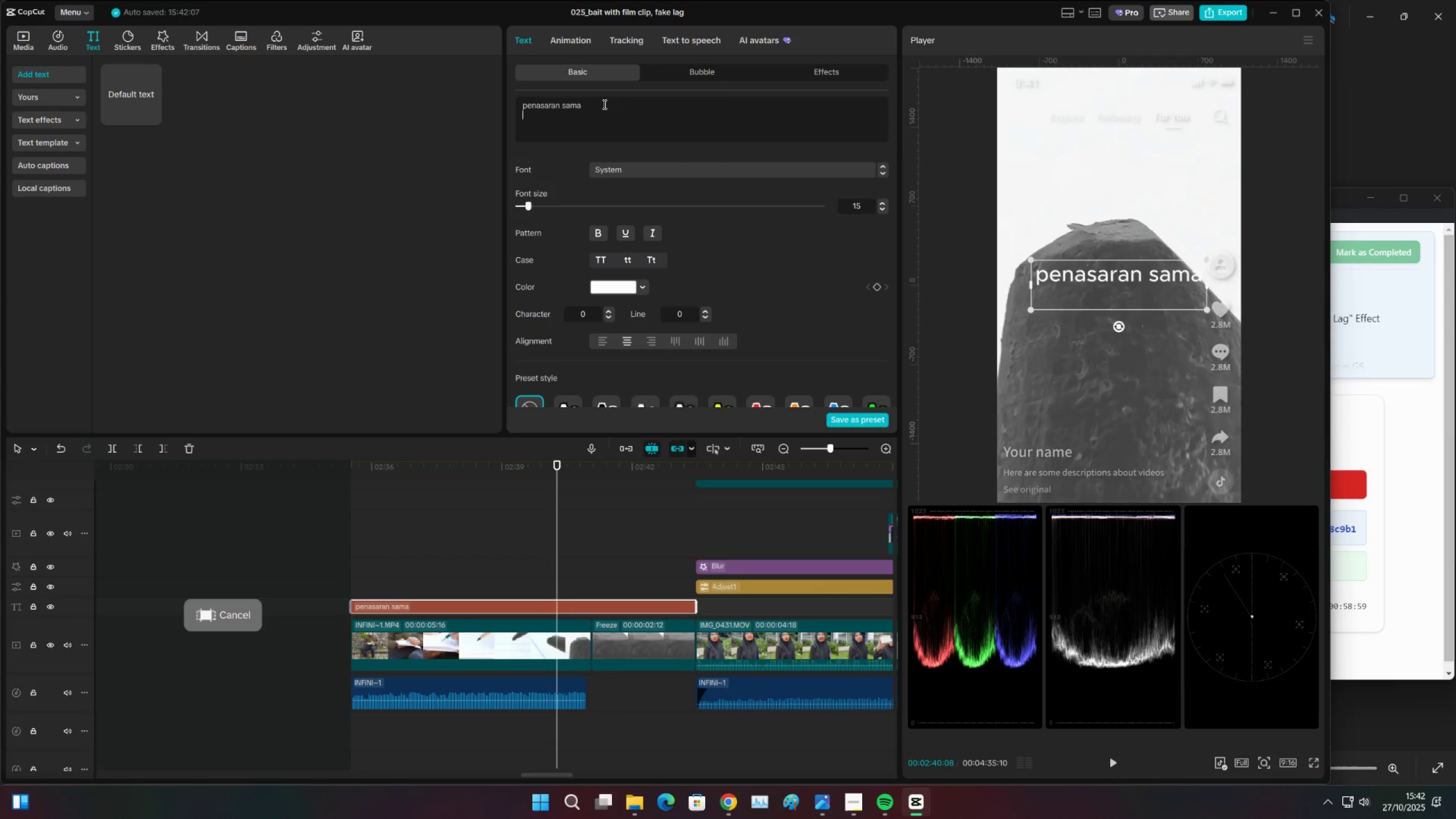 
type(isi pensil :)
key(Backspace)
key(Backspace)
type(:)
key(Backspace)
type( :)
 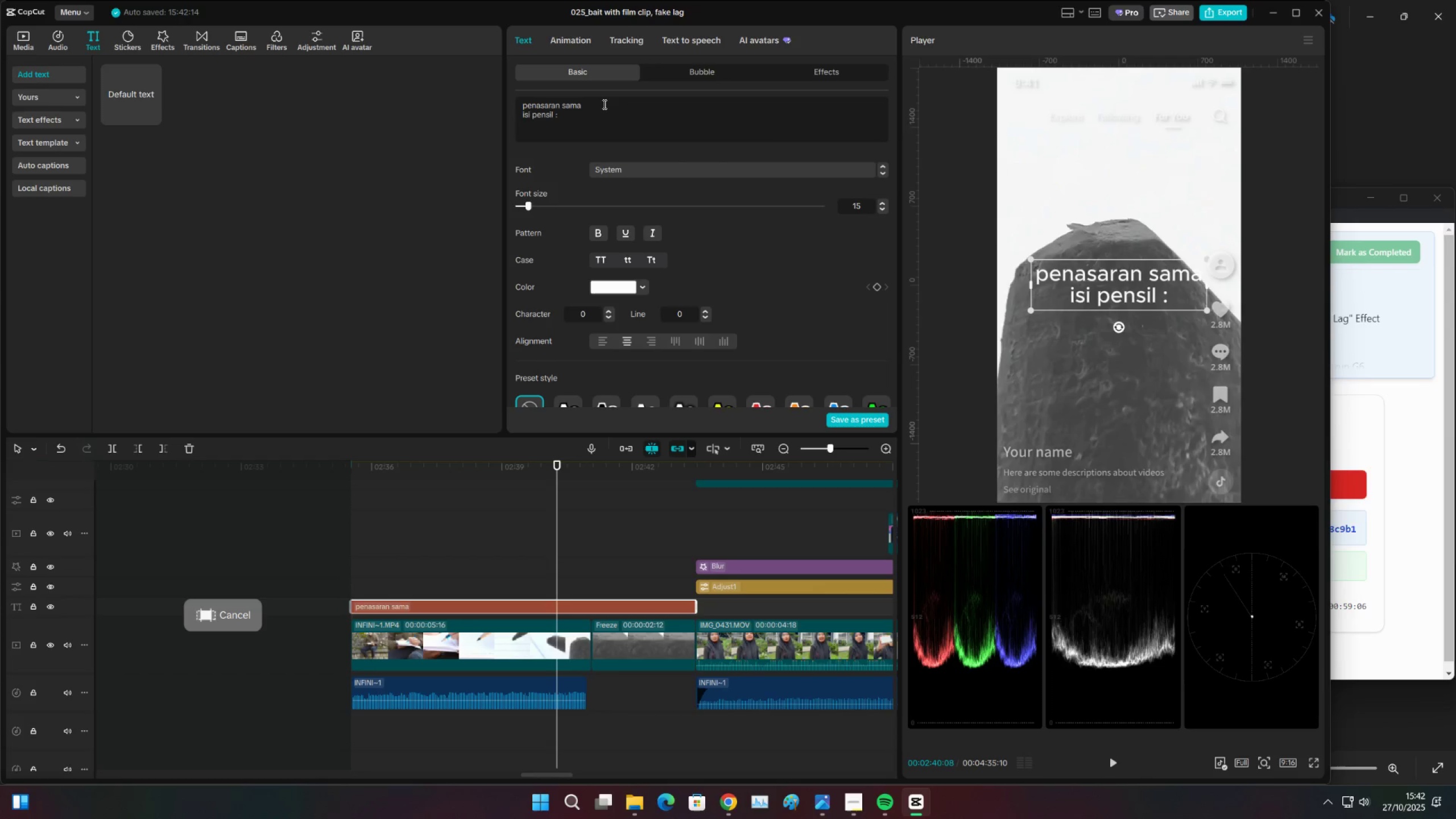 
scroll: coordinate [723, 259], scroll_direction: down, amount: 4.0
 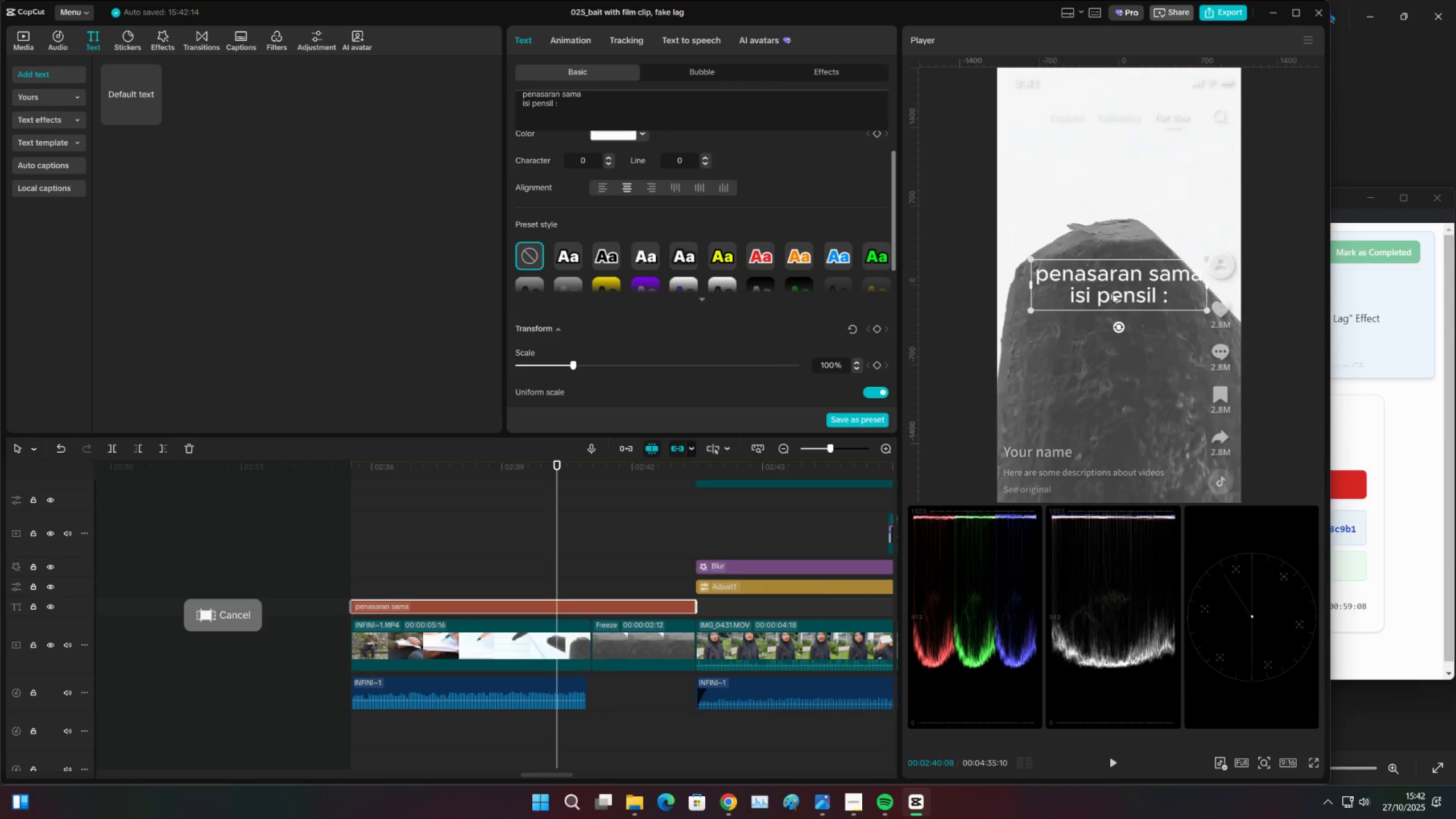 
left_click_drag(start_coordinate=[1118, 283], to_coordinate=[1114, 165])
 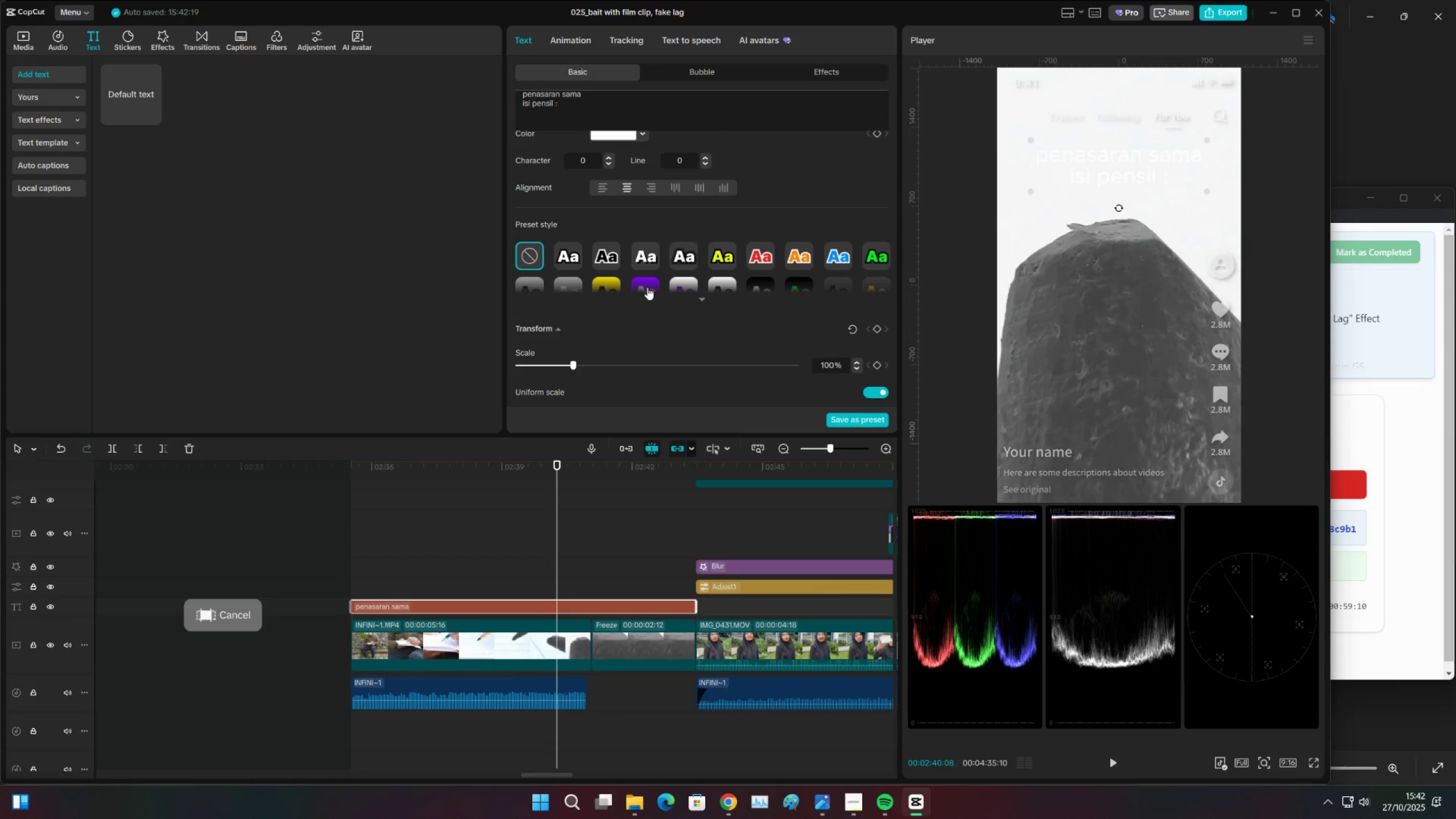 
scroll: coordinate [609, 333], scroll_direction: down, amount: 2.0
 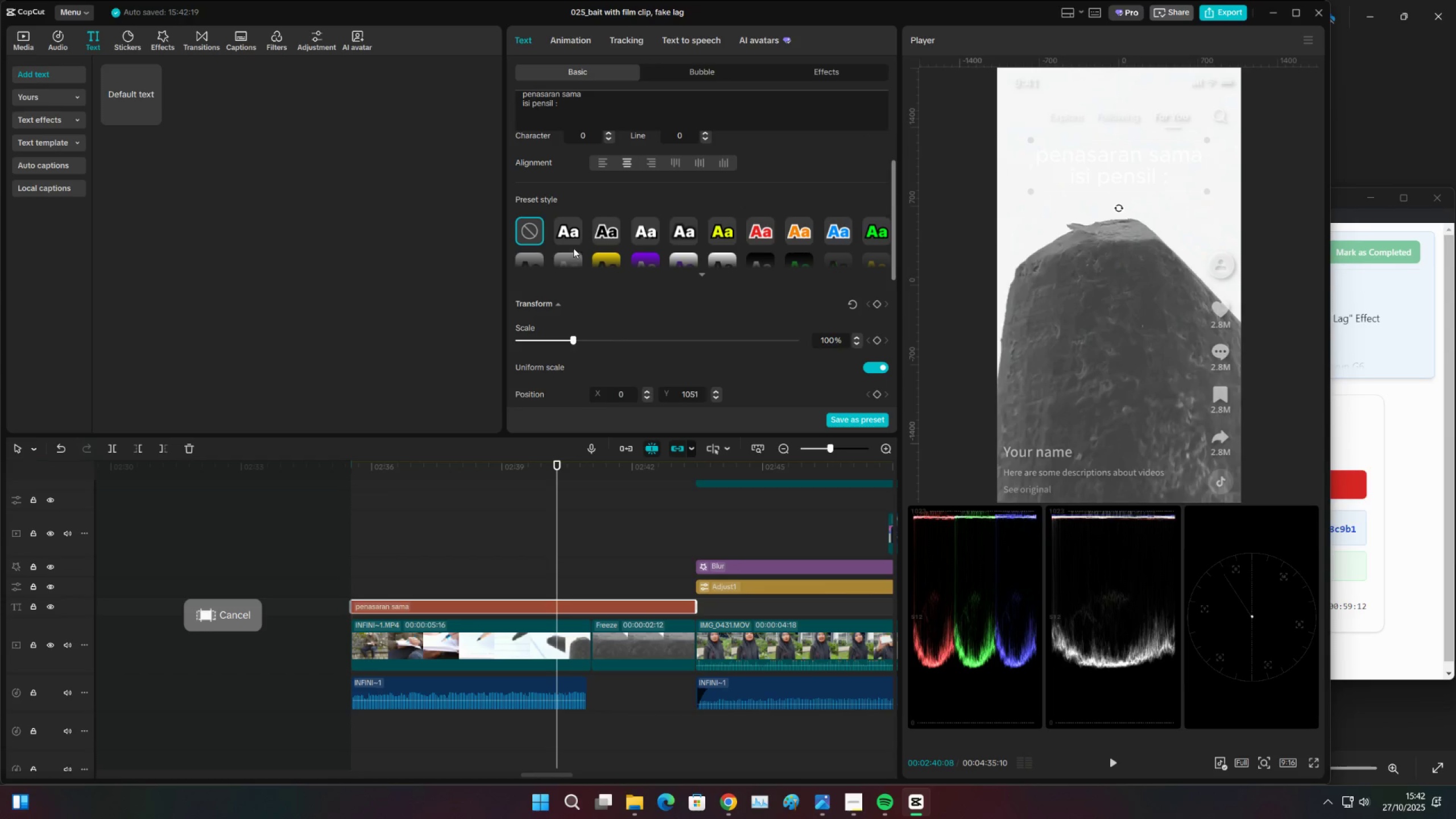 
left_click([574, 233])
 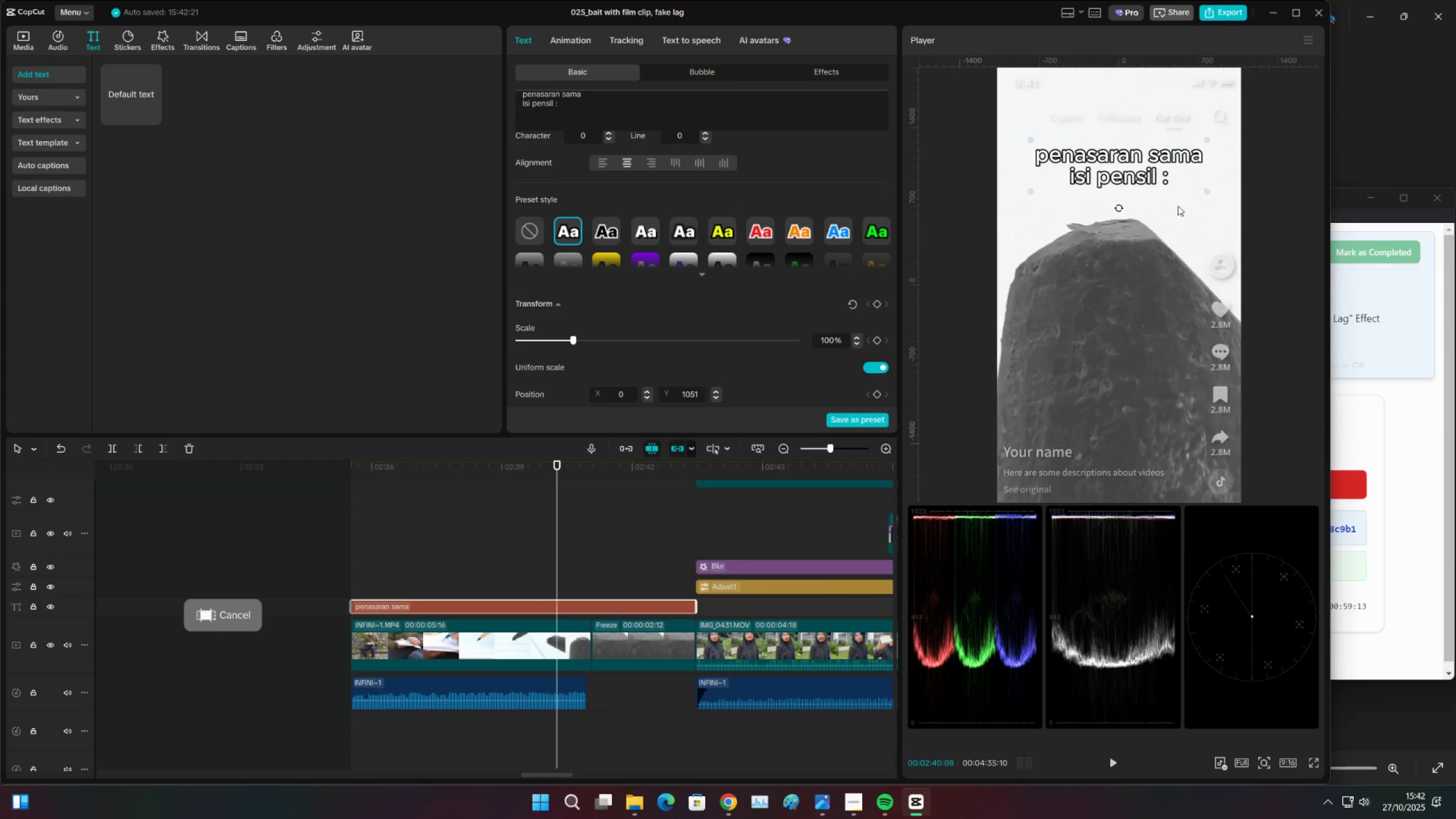 
left_click_drag(start_coordinate=[1205, 192], to_coordinate=[1196, 180])
 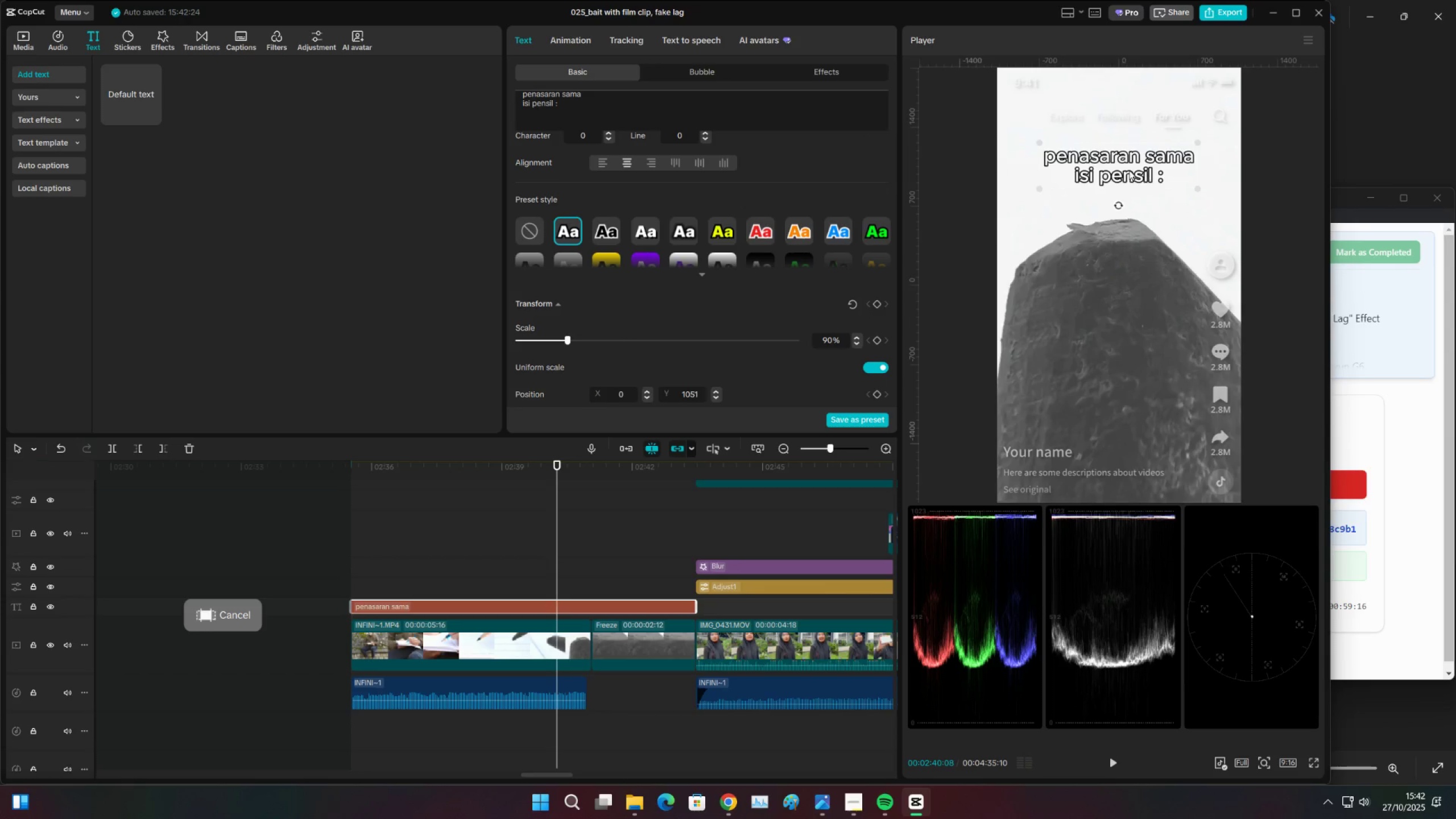 
left_click_drag(start_coordinate=[1128, 169], to_coordinate=[1115, 181])
 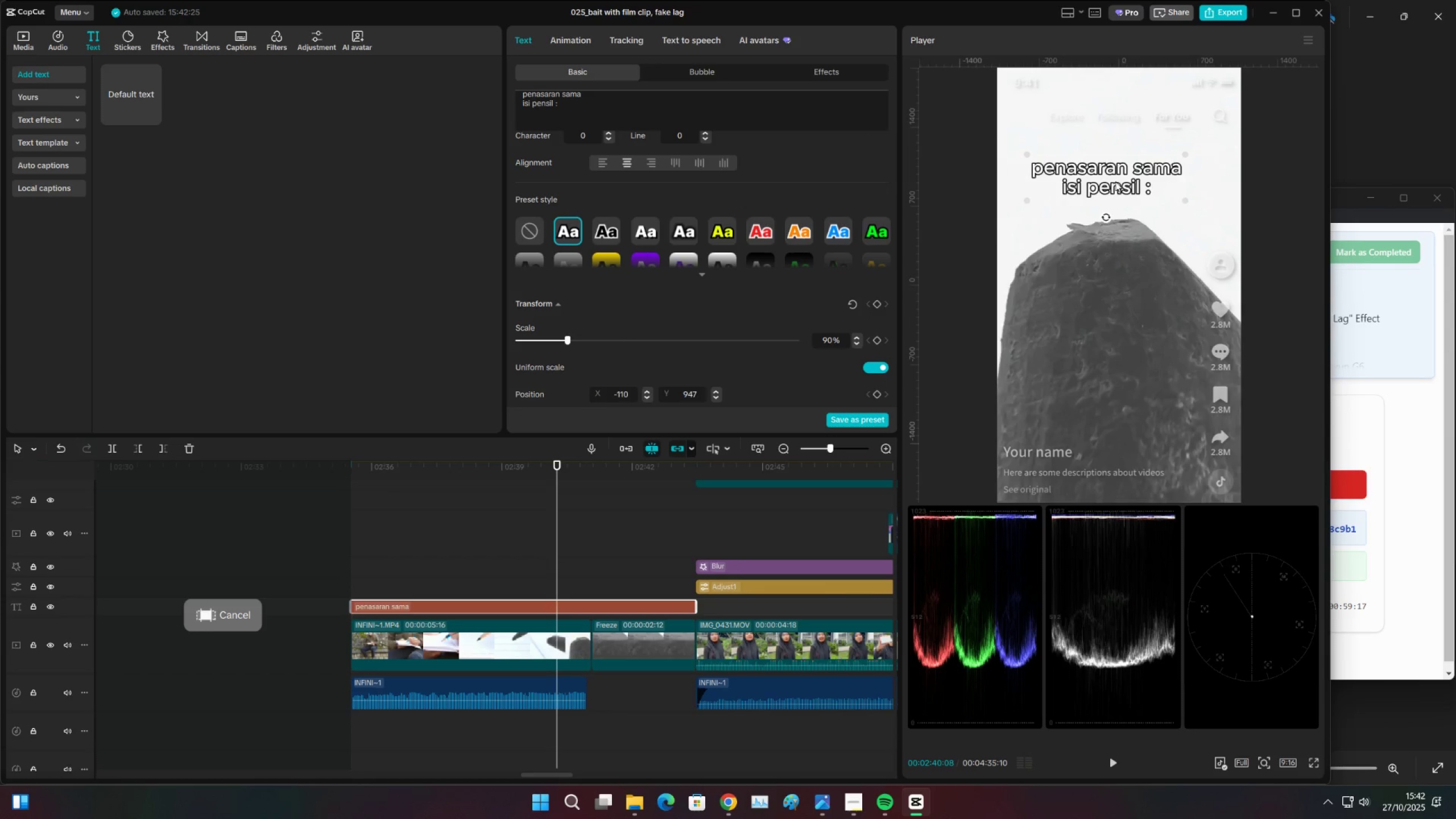 
left_click_drag(start_coordinate=[1115, 177], to_coordinate=[1130, 157])
 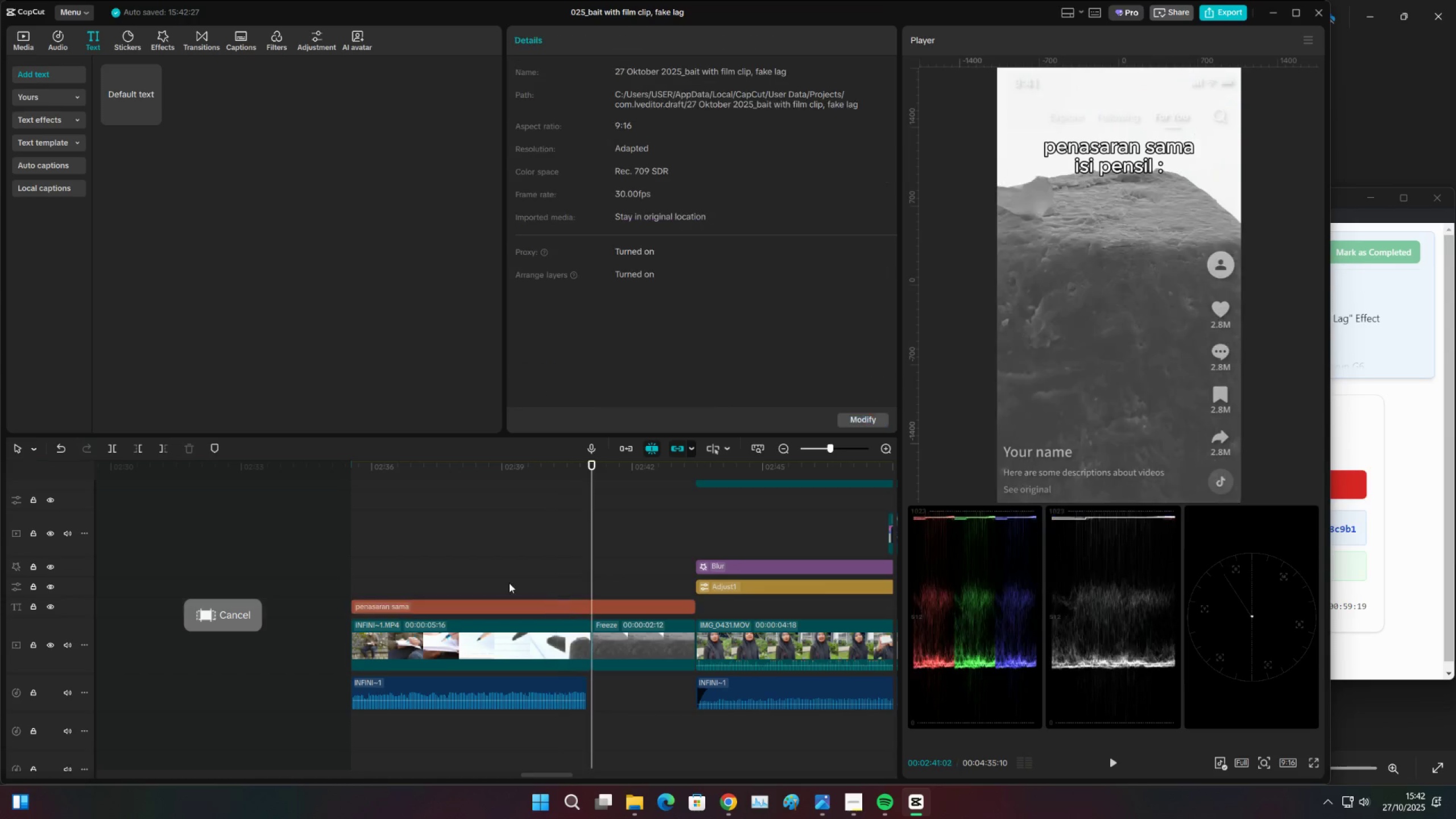 
double_click([400, 563])
 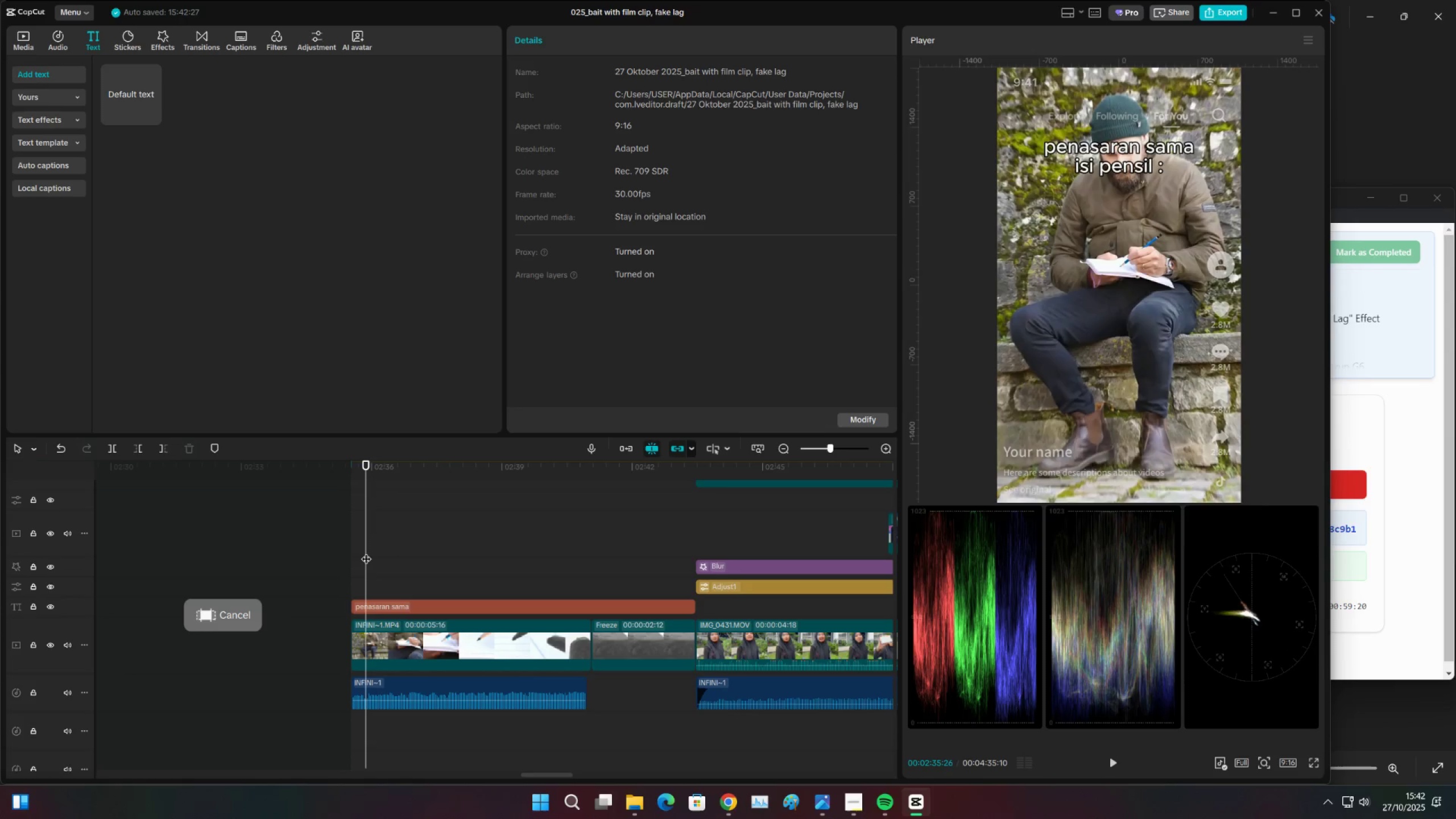 
key(Space)
 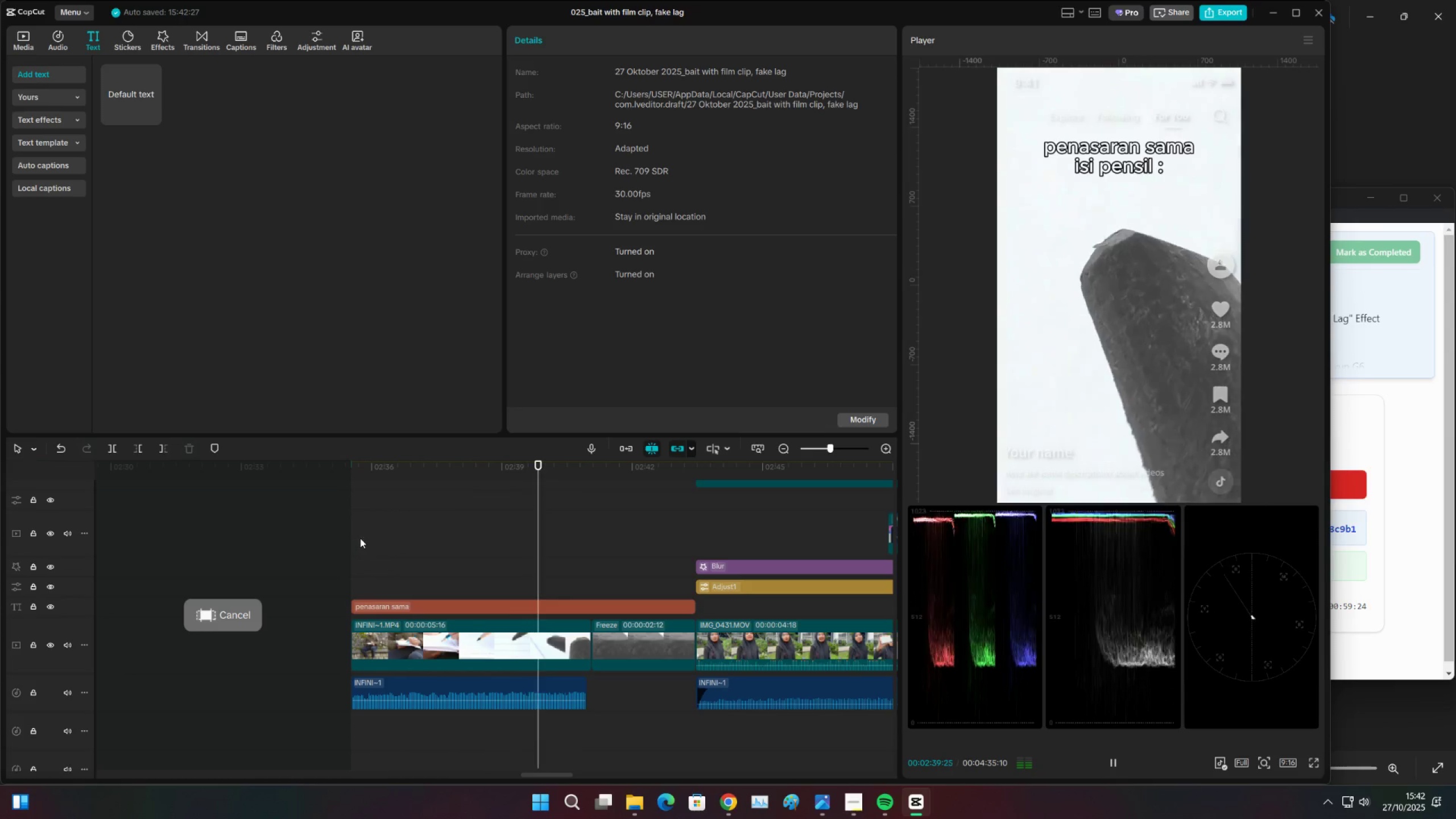 
wait(9.09)
 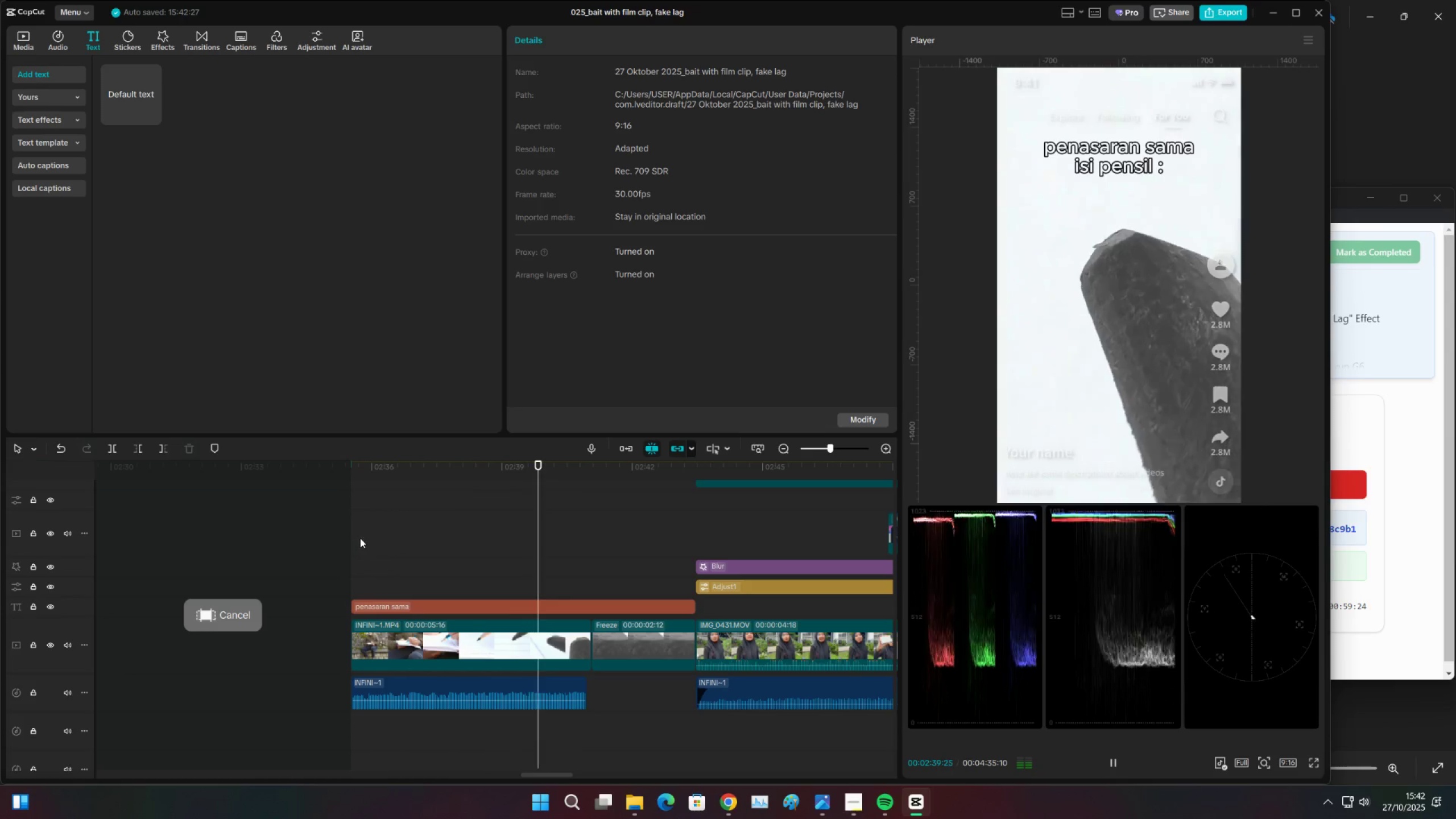 
scroll: coordinate [634, 577], scroll_direction: up, amount: 9.0
 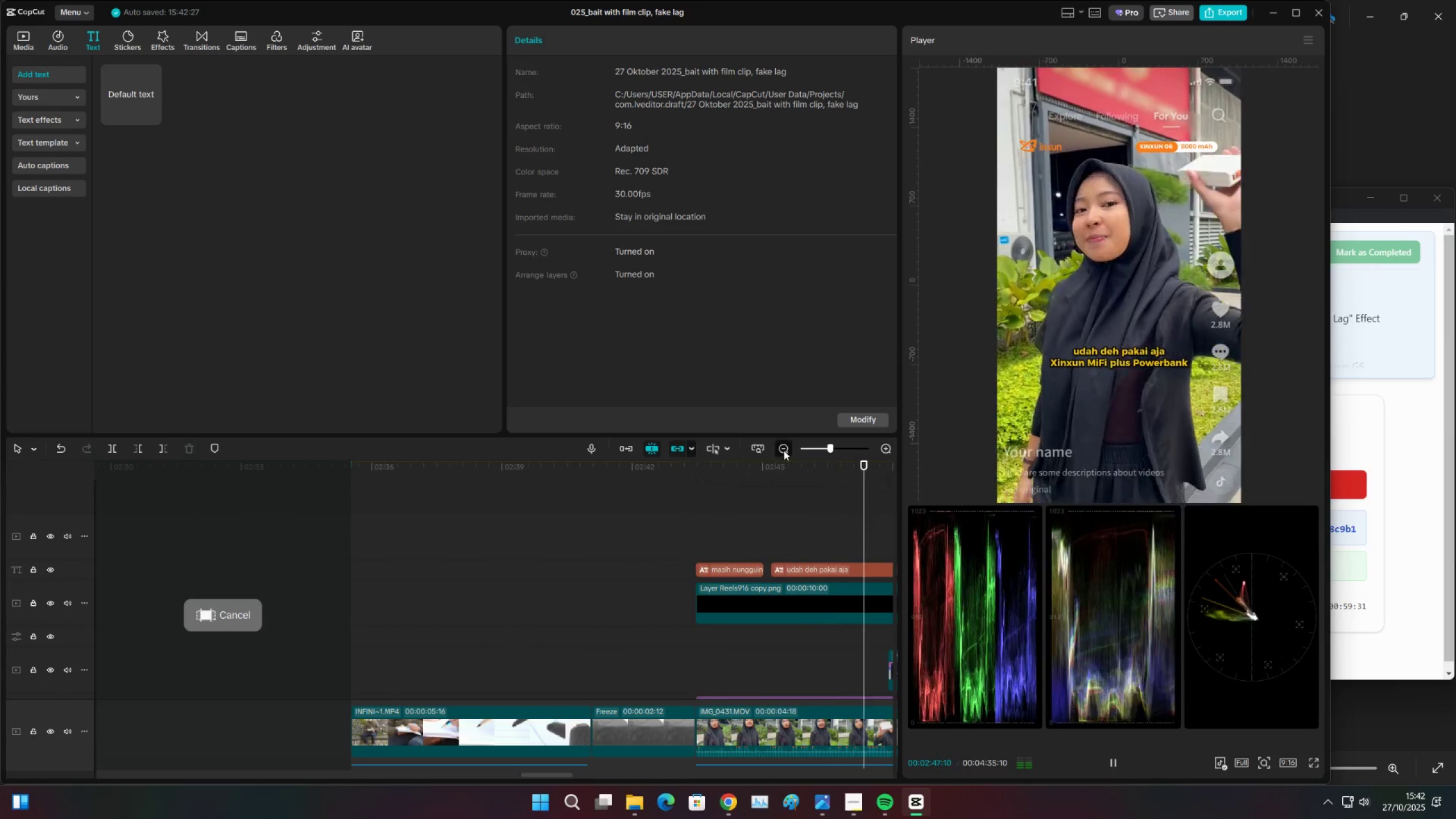 
double_click([784, 450])
 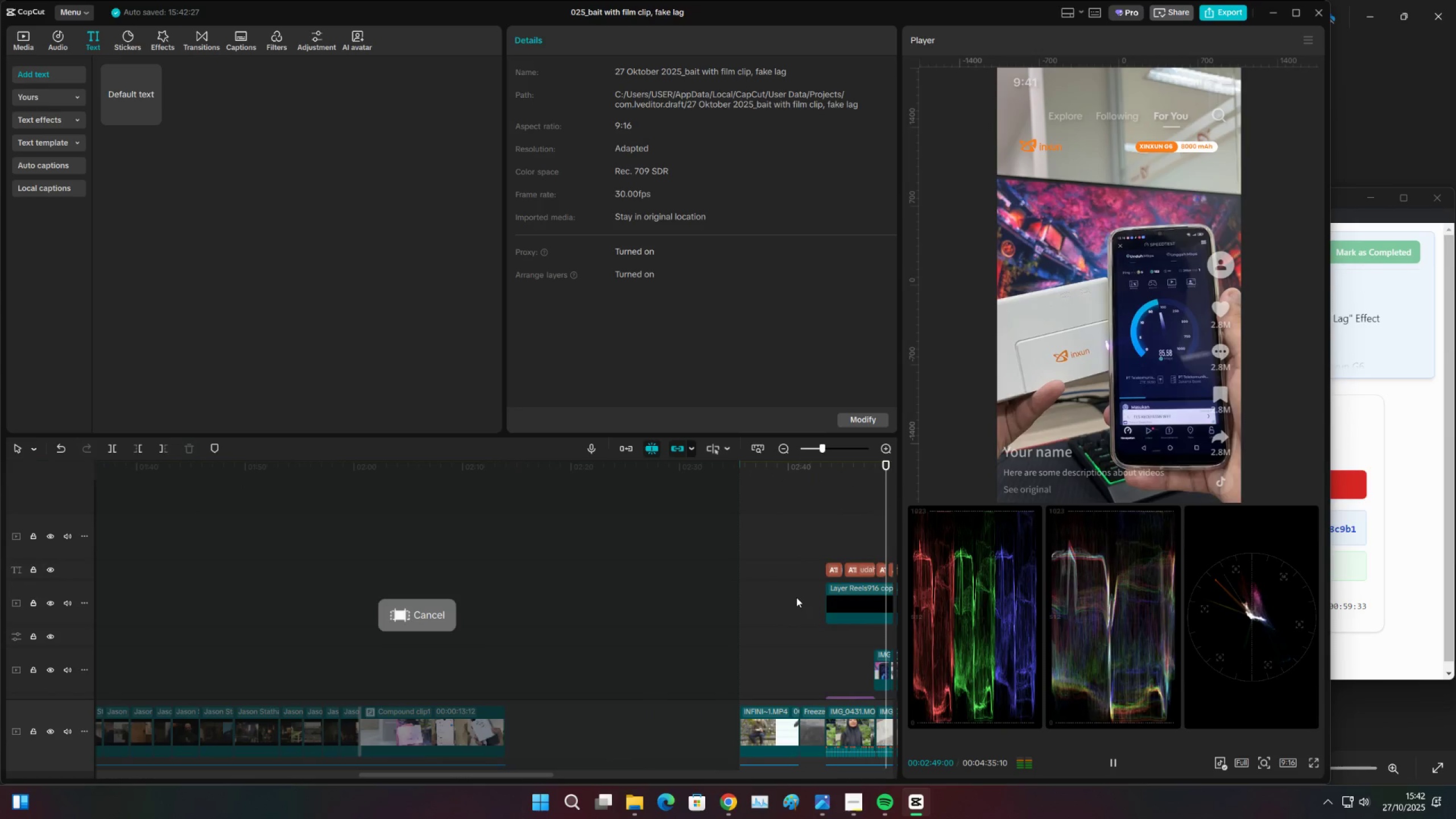 
key(Space)
 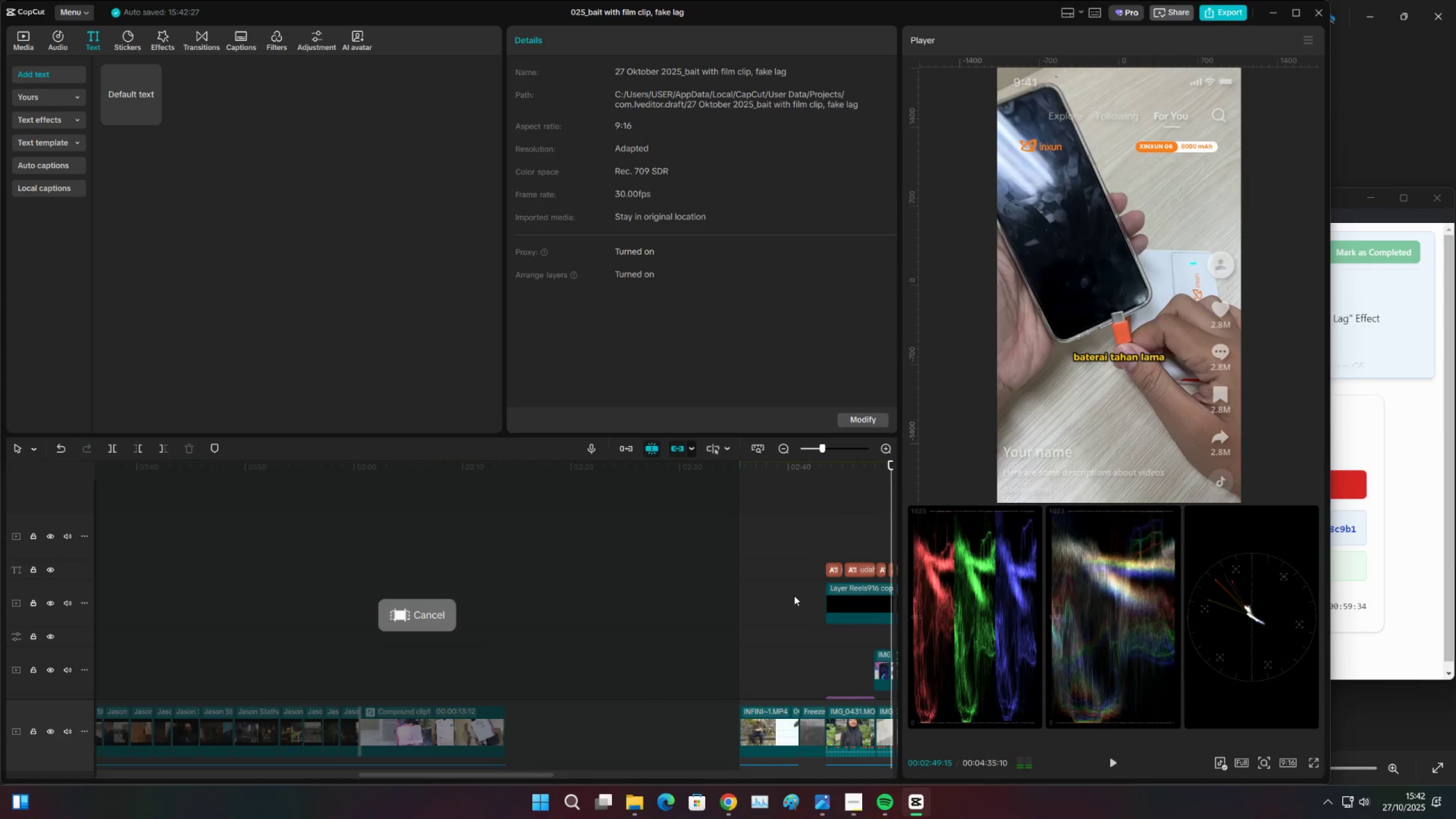 
key(Space)
 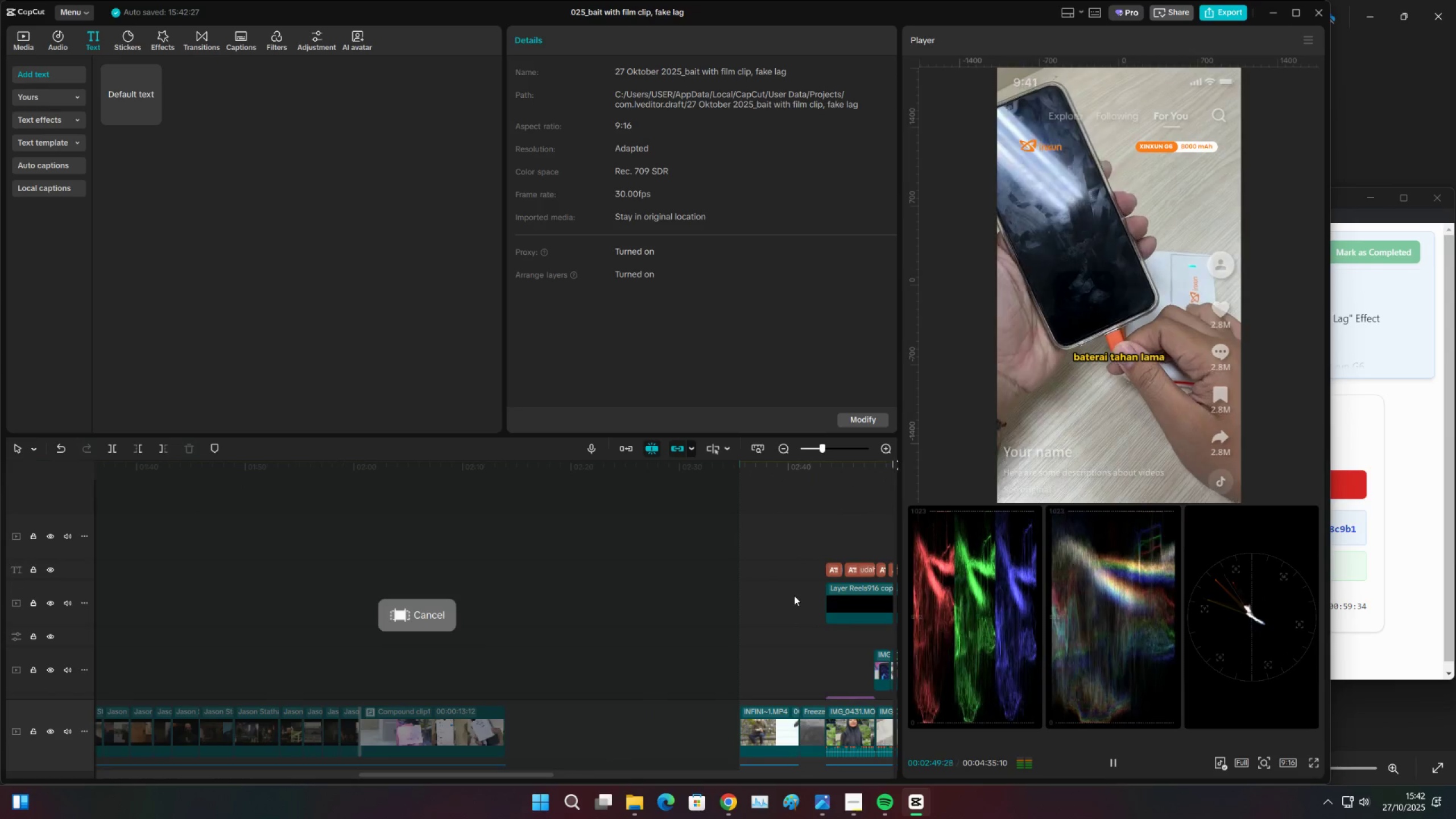 
key(Space)
 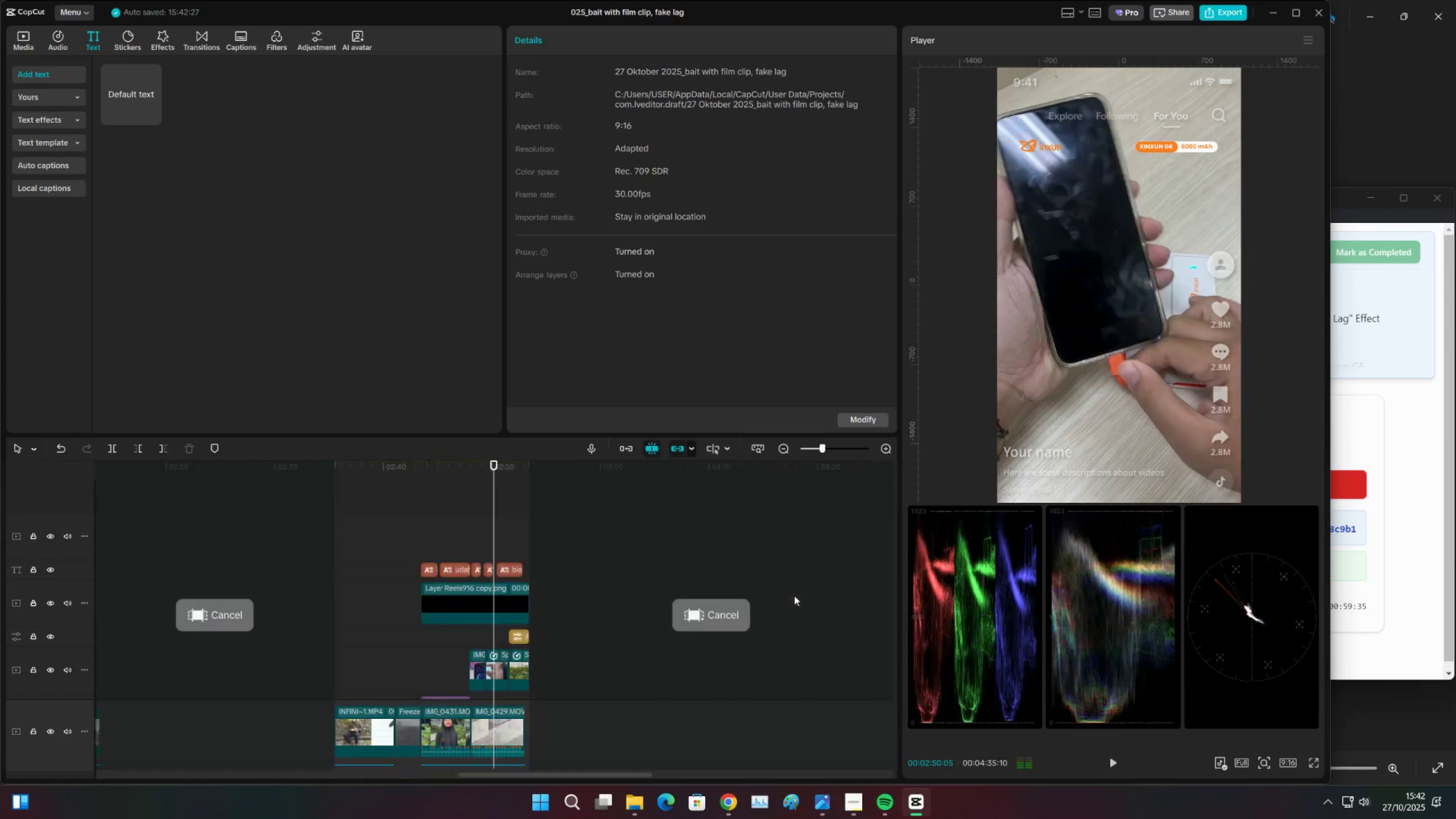 
key(Space)
 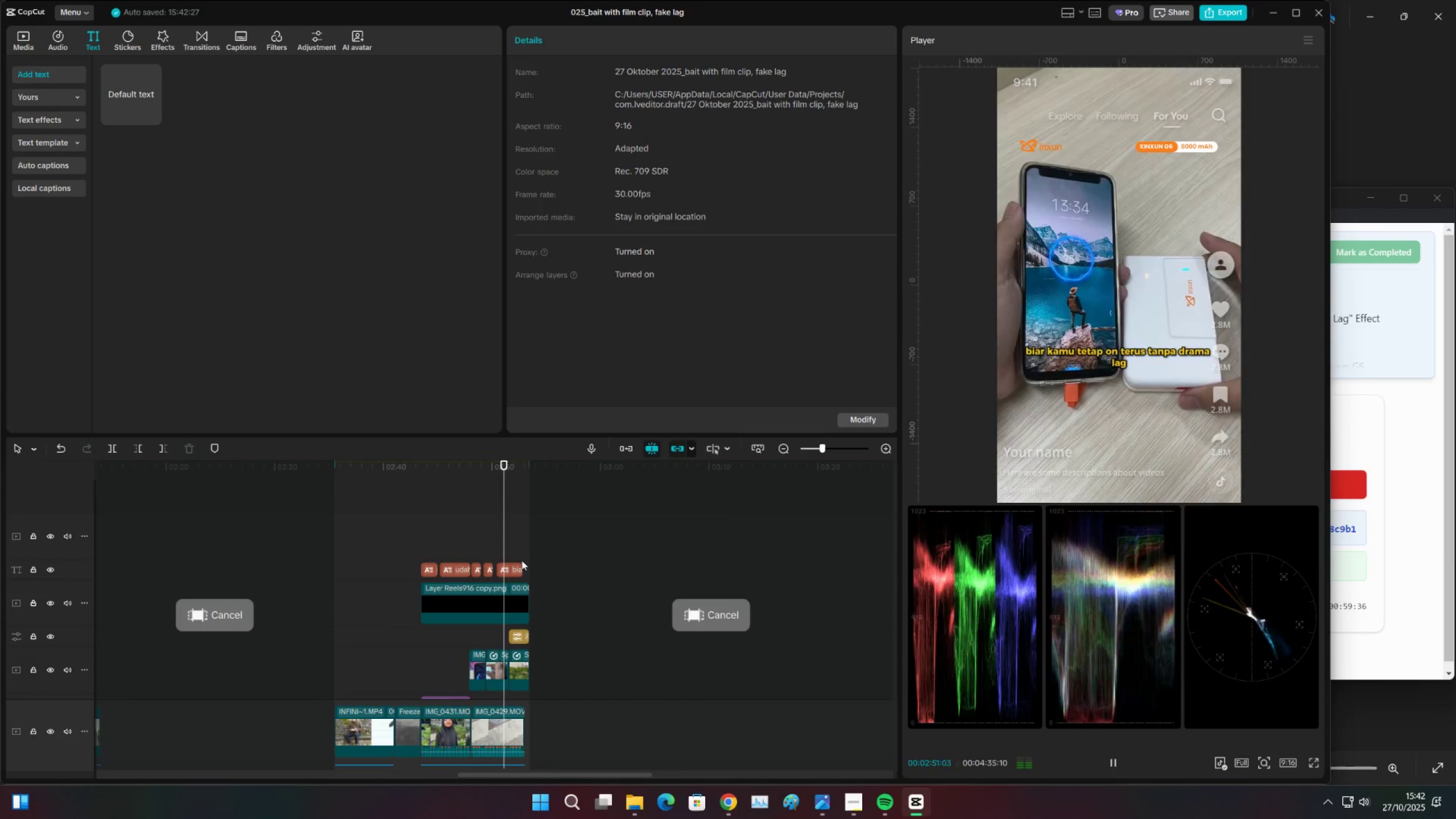 
key(Space)
 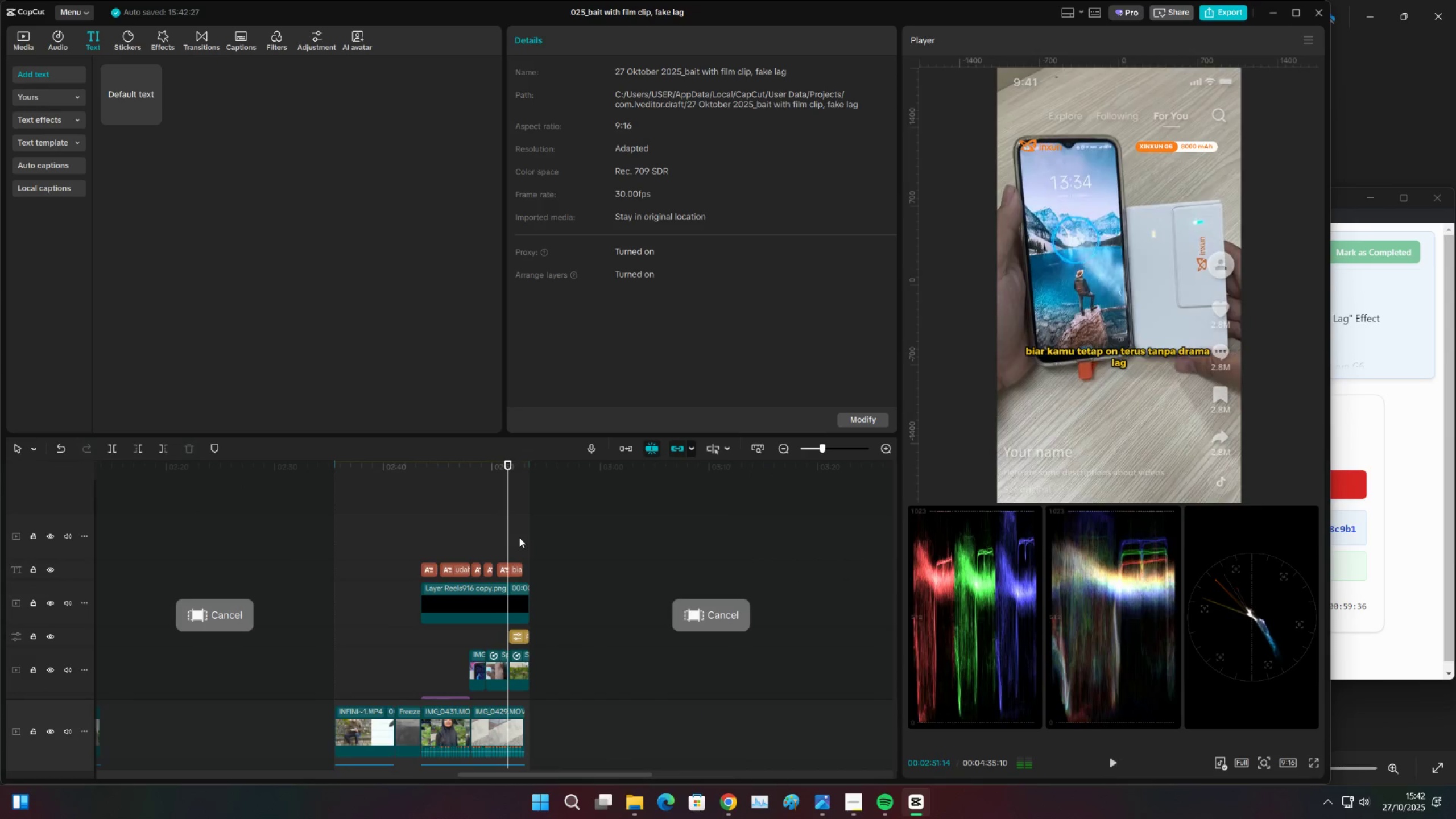 
left_click([519, 537])
 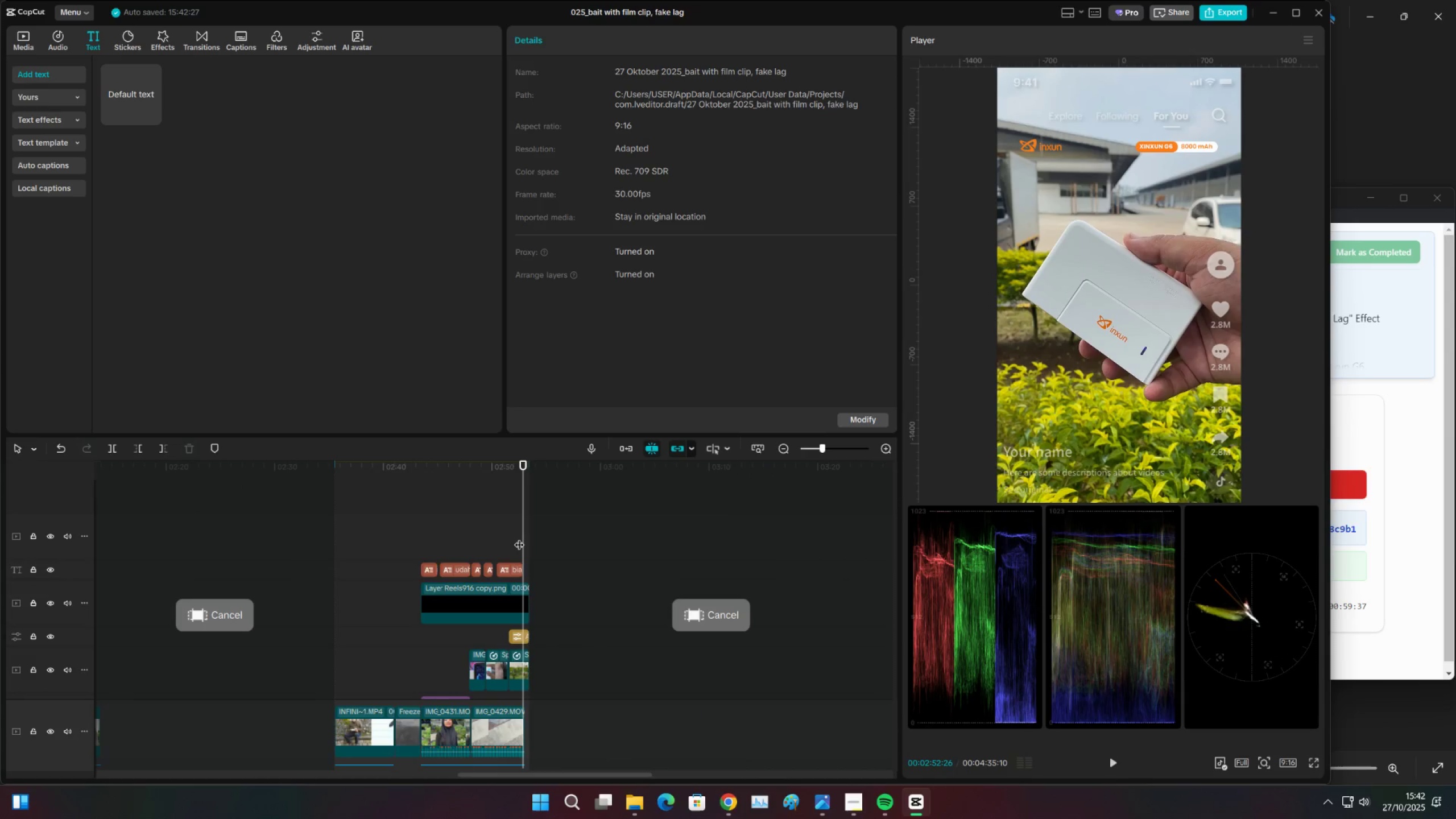 
key(Control+M)
 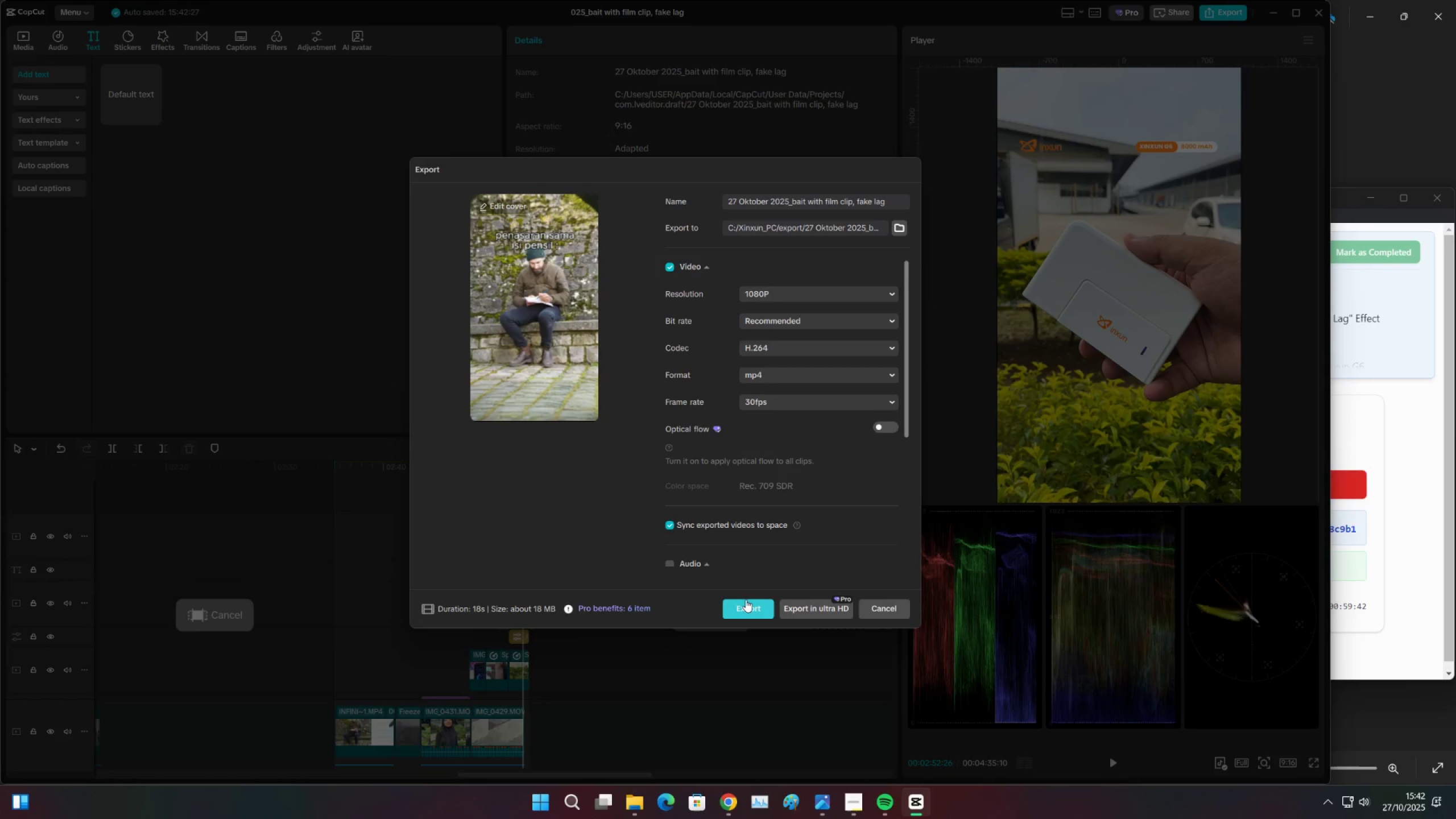 
wait(9.61)
 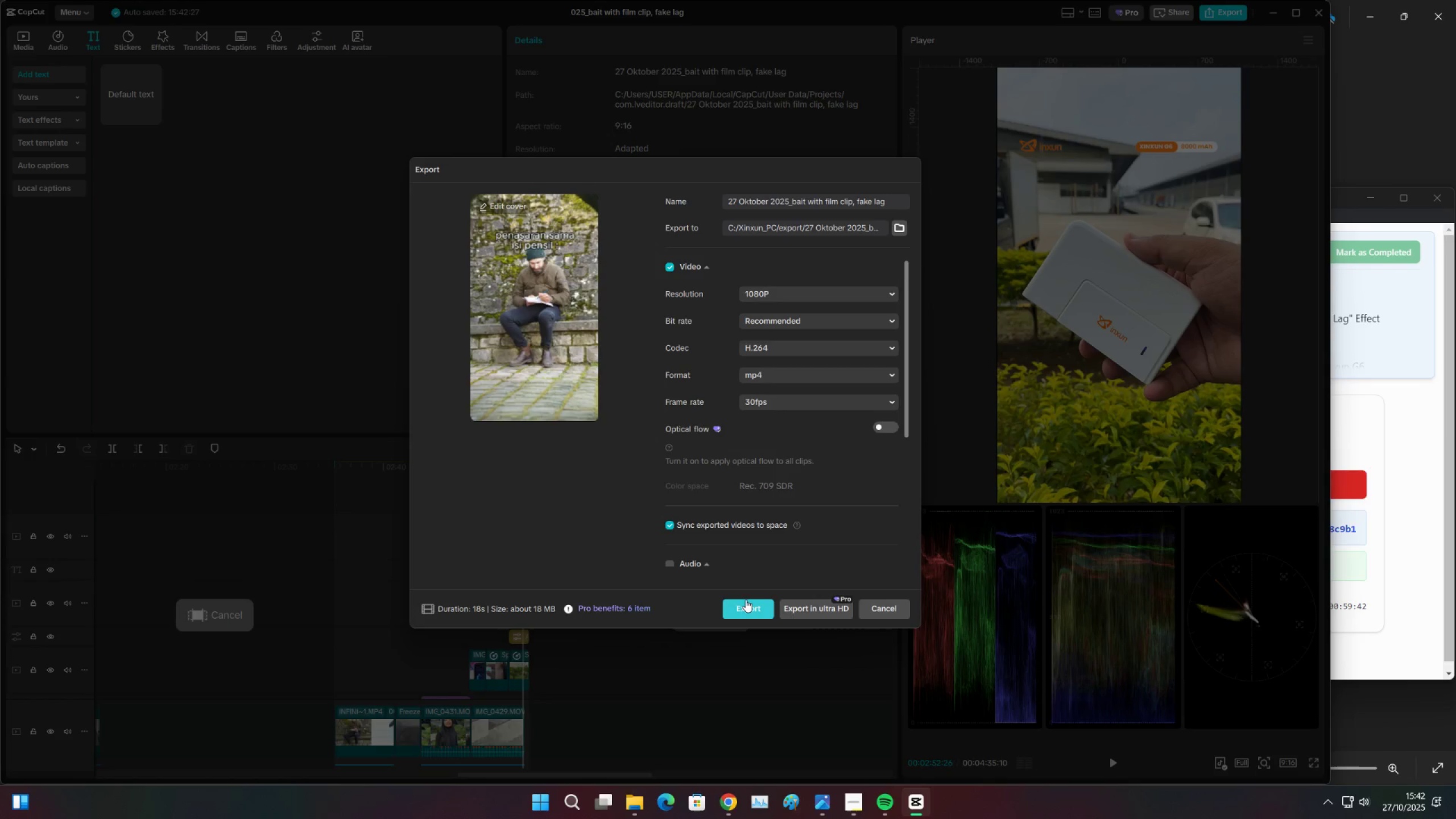 
left_click([746, 615])
 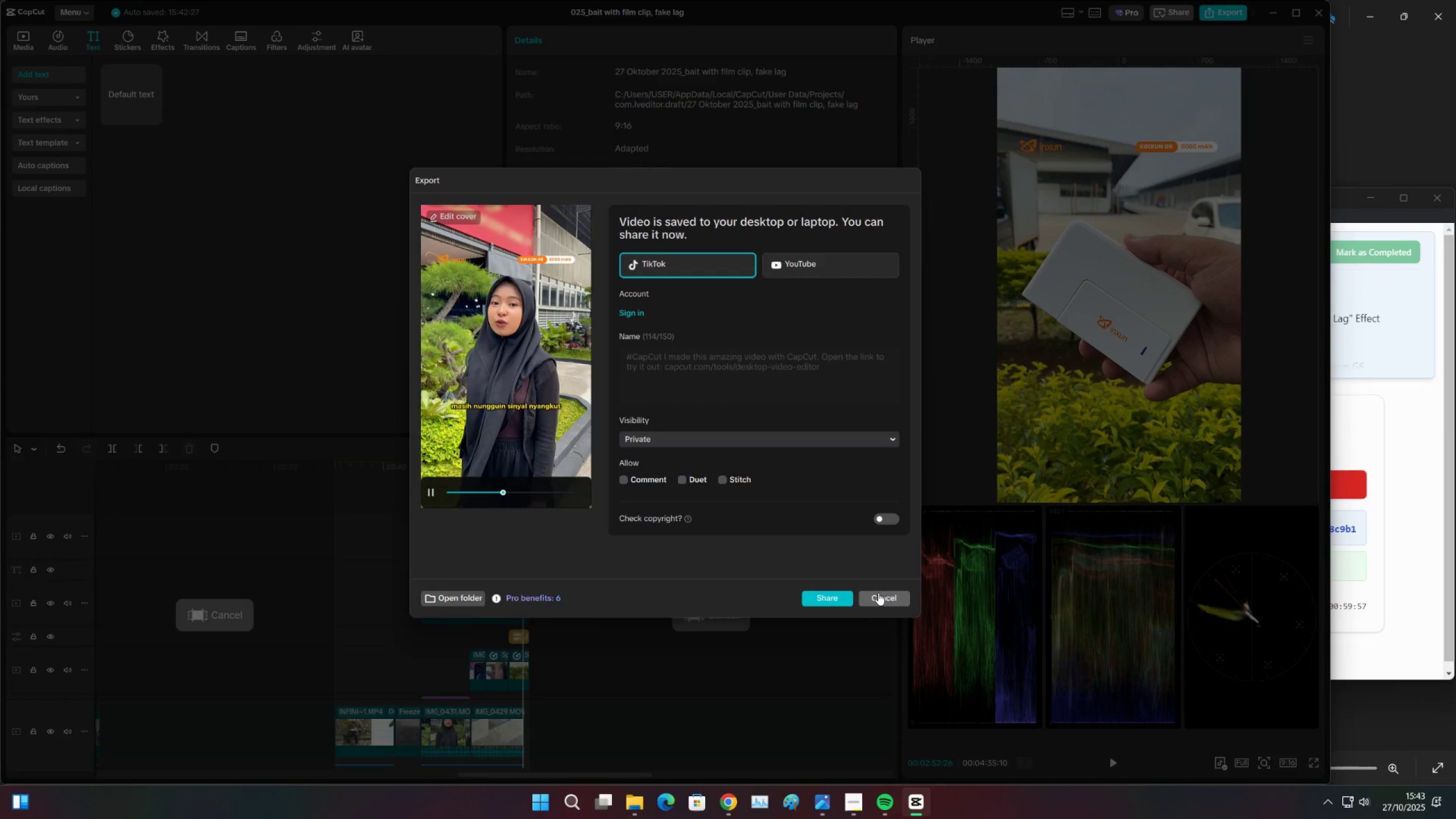 
wait(14.4)
 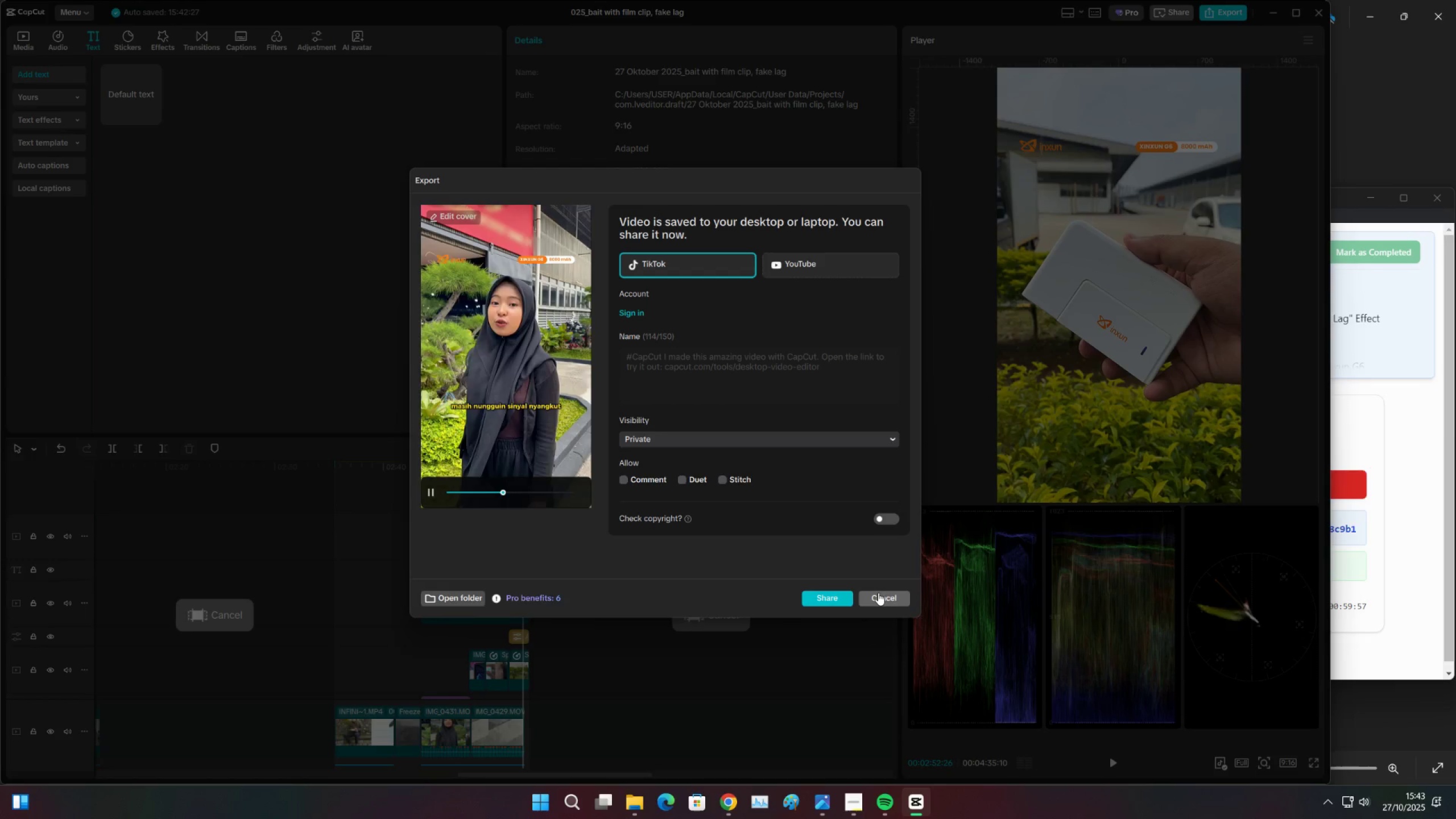 
left_click([883, 602])
 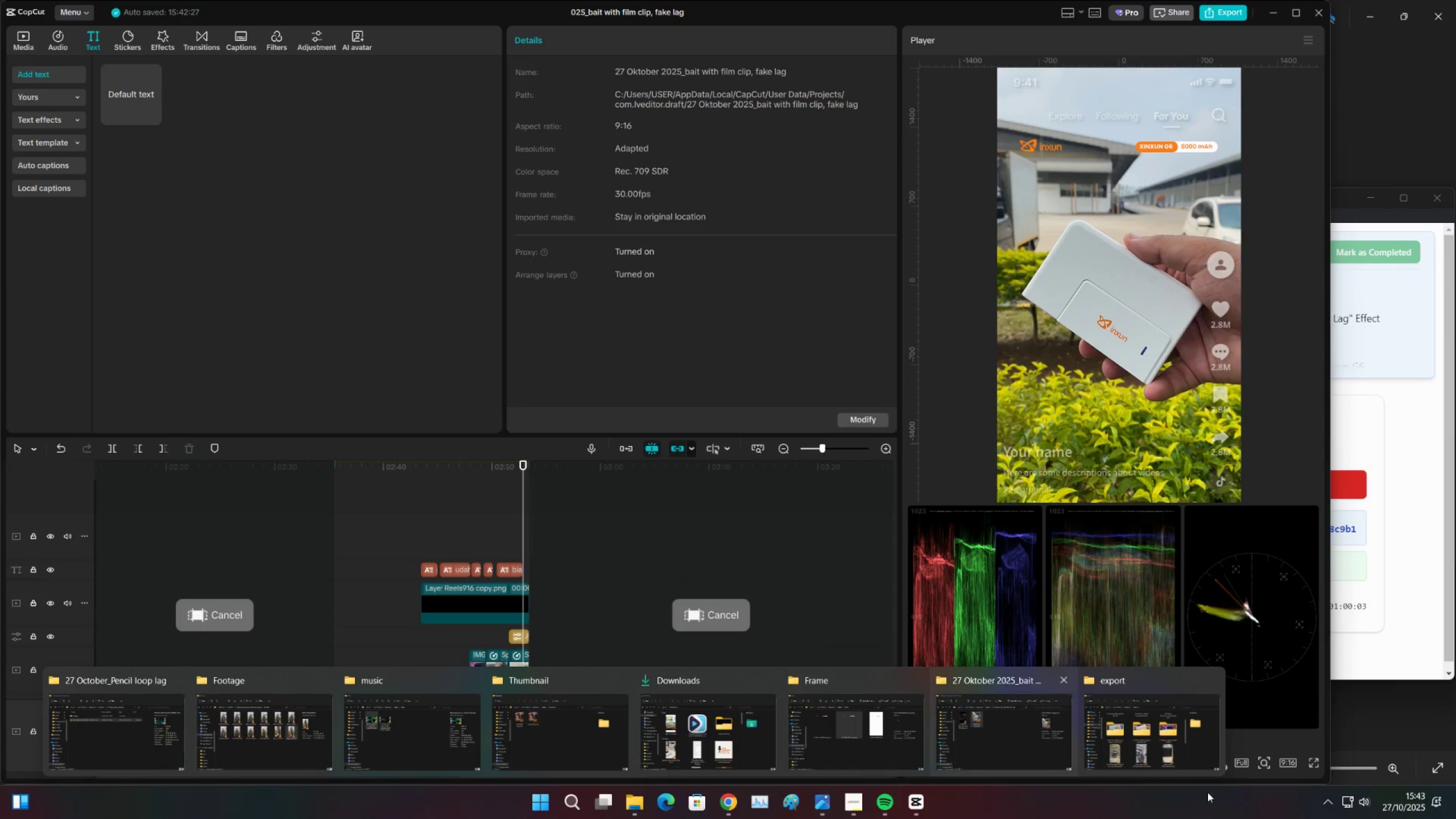 
left_click([1148, 749])
 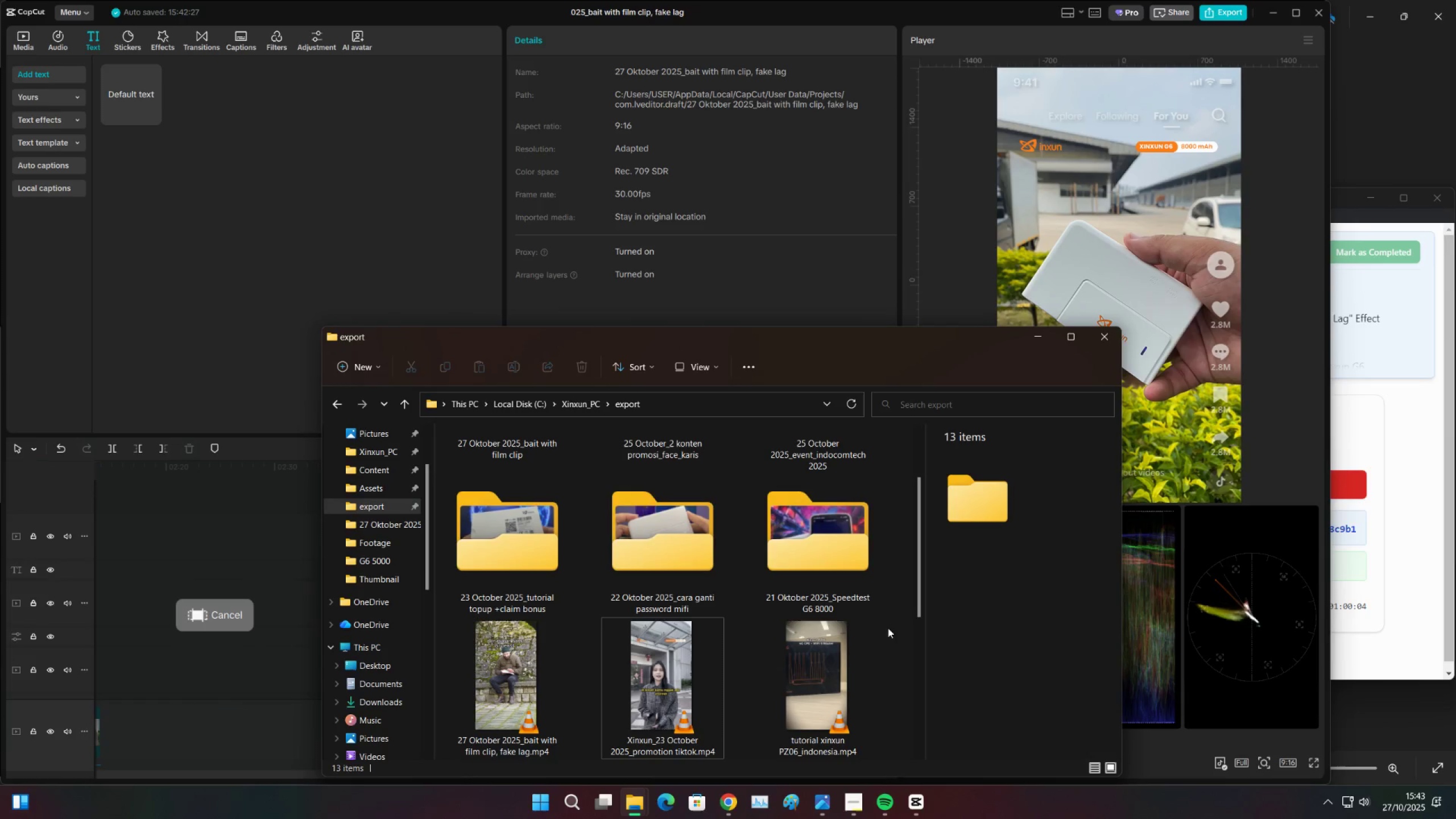 
left_click([886, 630])
 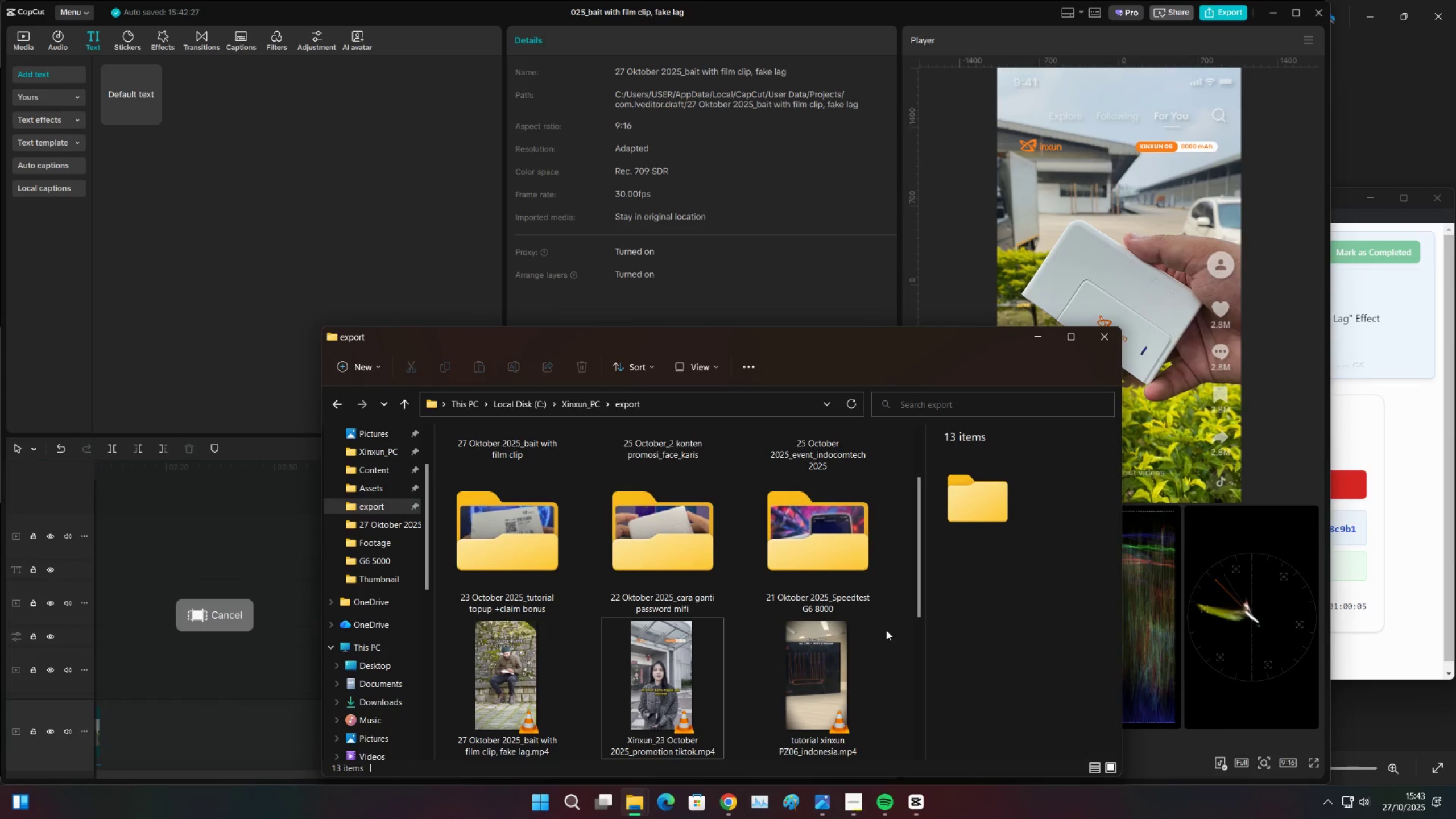 
key(Control+Shift+N)
 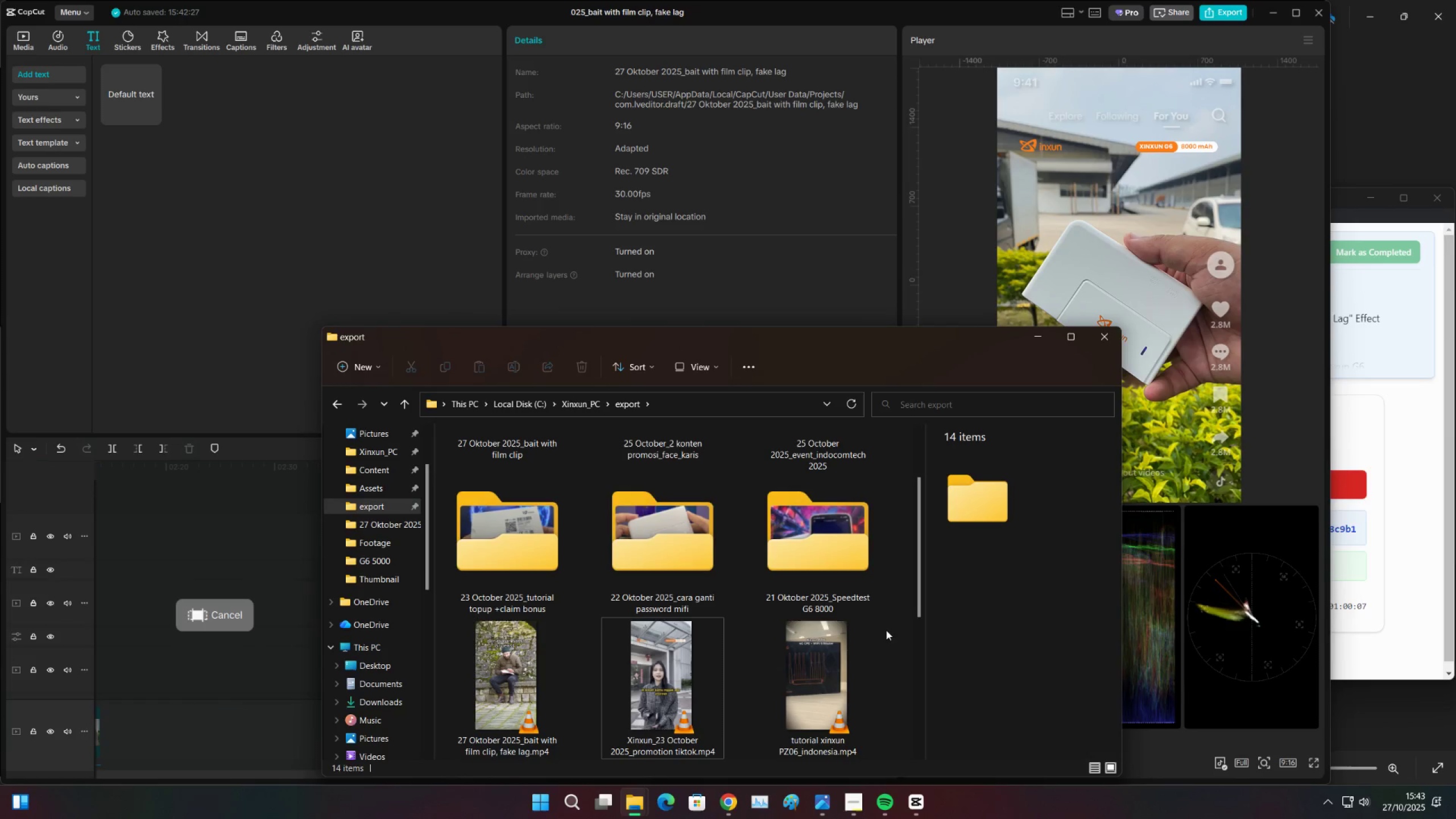 
left_click([886, 630])
 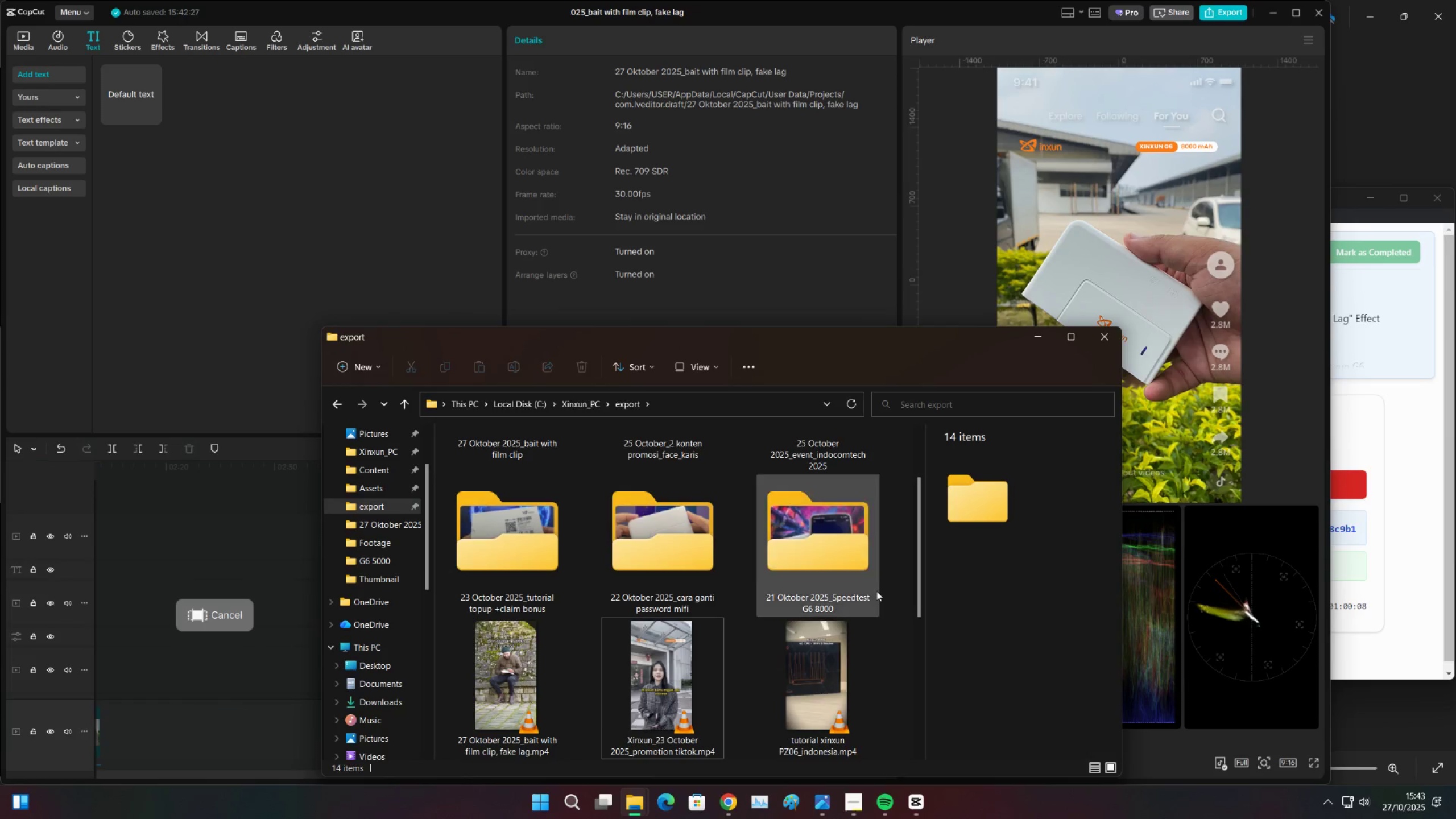 
scroll: coordinate [876, 590], scroll_direction: up, amount: 3.0
 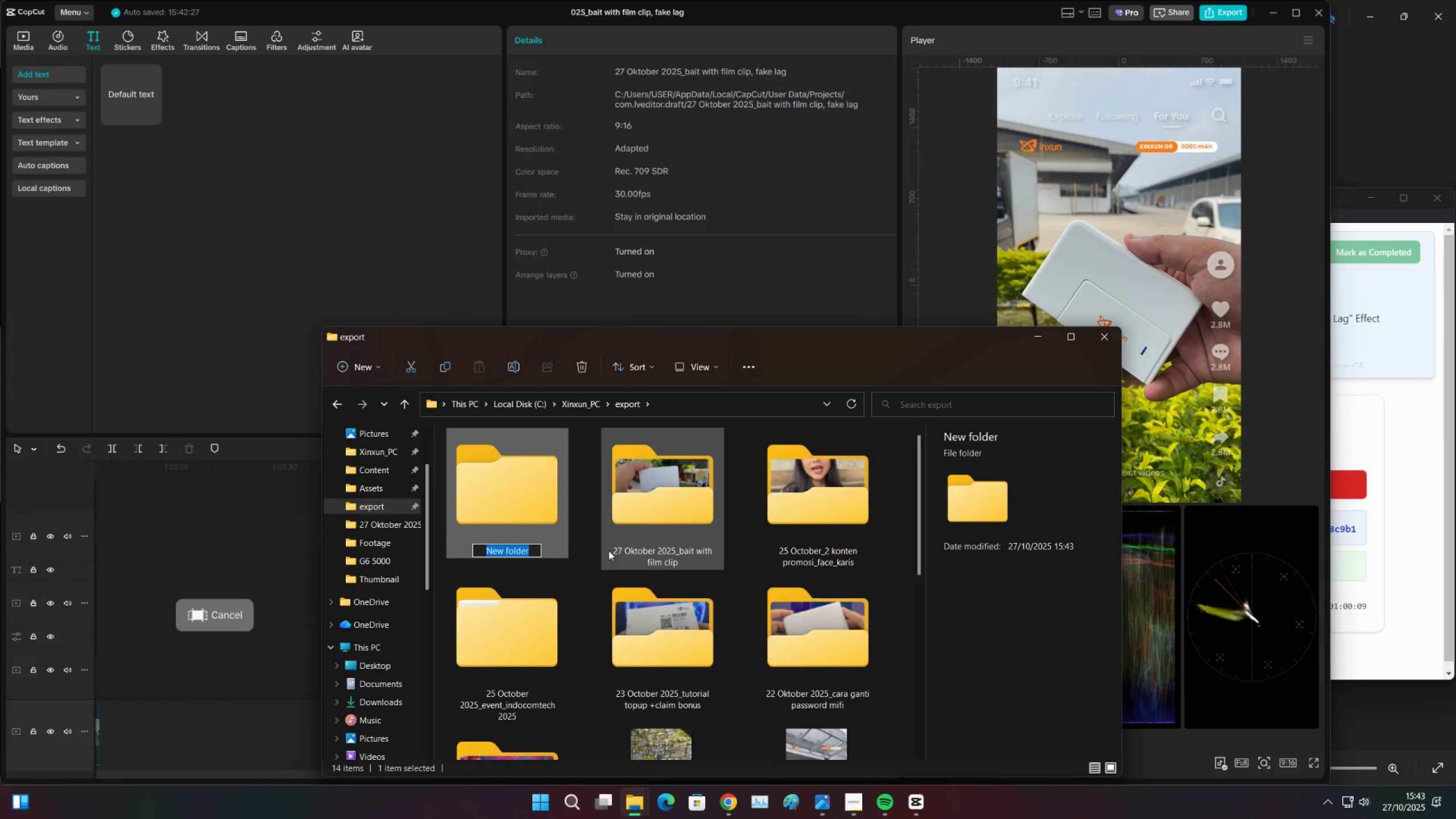 
type(27 October_bat)
key(Backspace)
key(Backspace)
key(Backspace)
 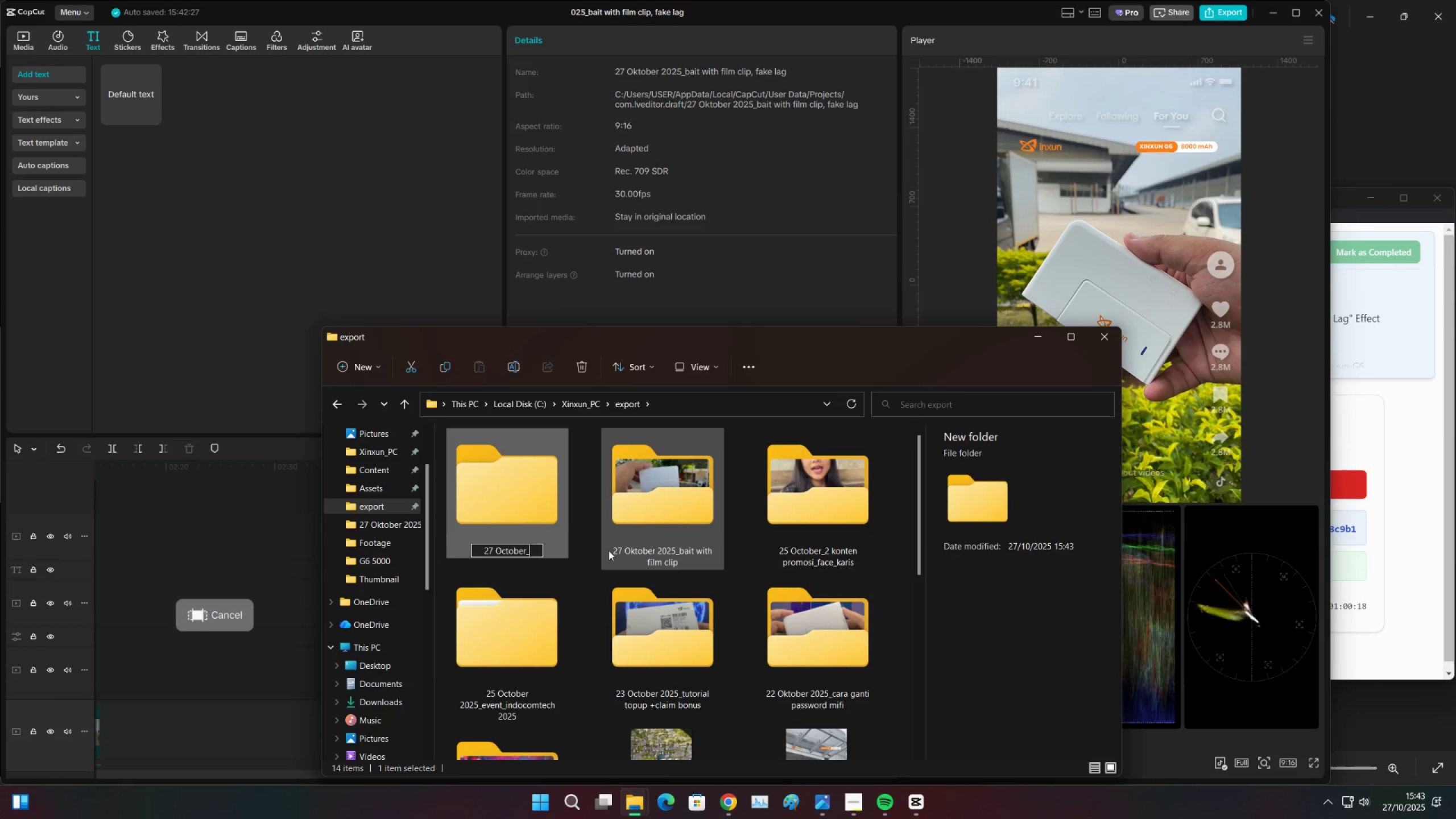 
type(pencil loop pag)
 